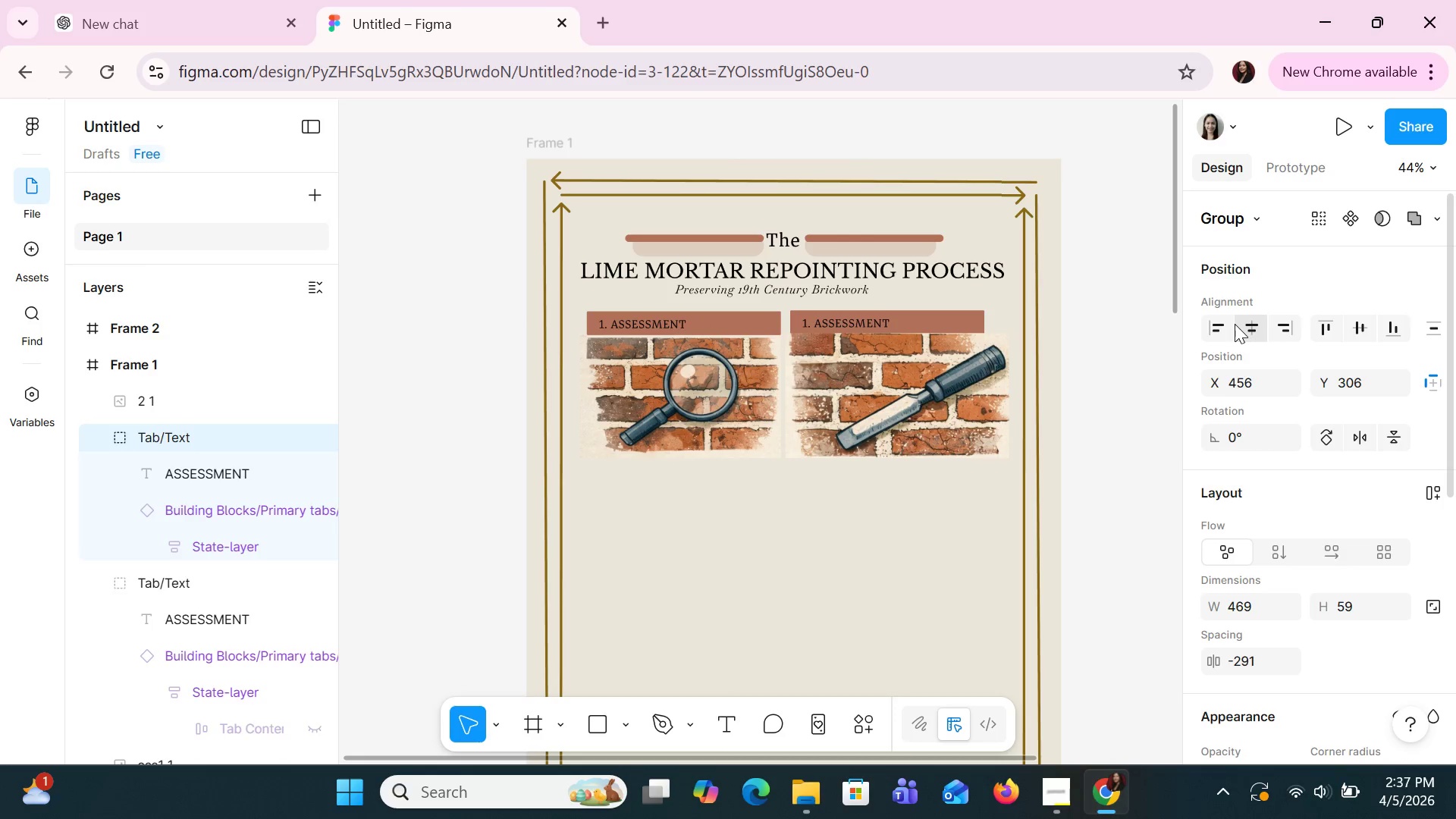 
key(ArrowUp)
 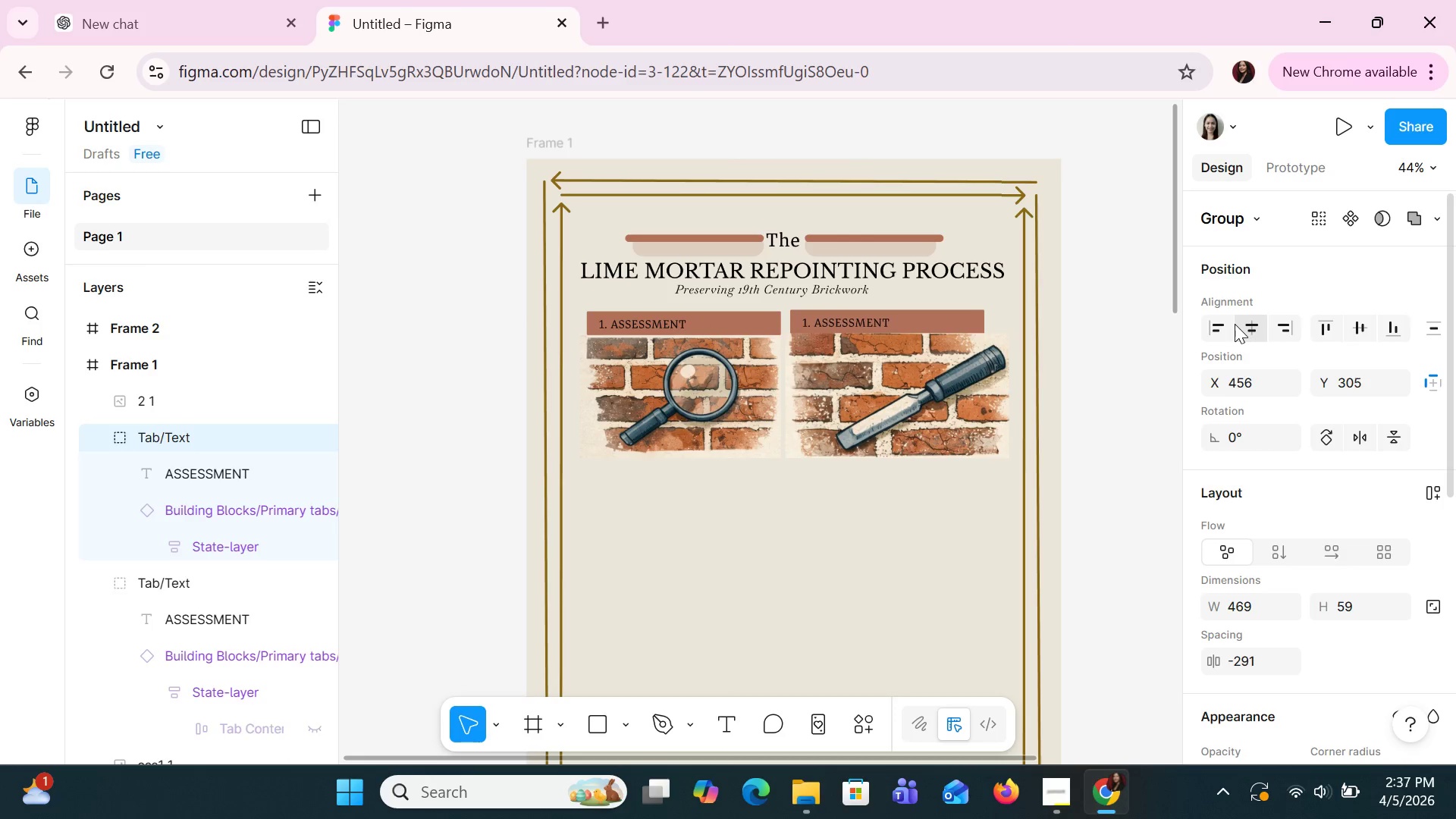 
key(ArrowUp)
 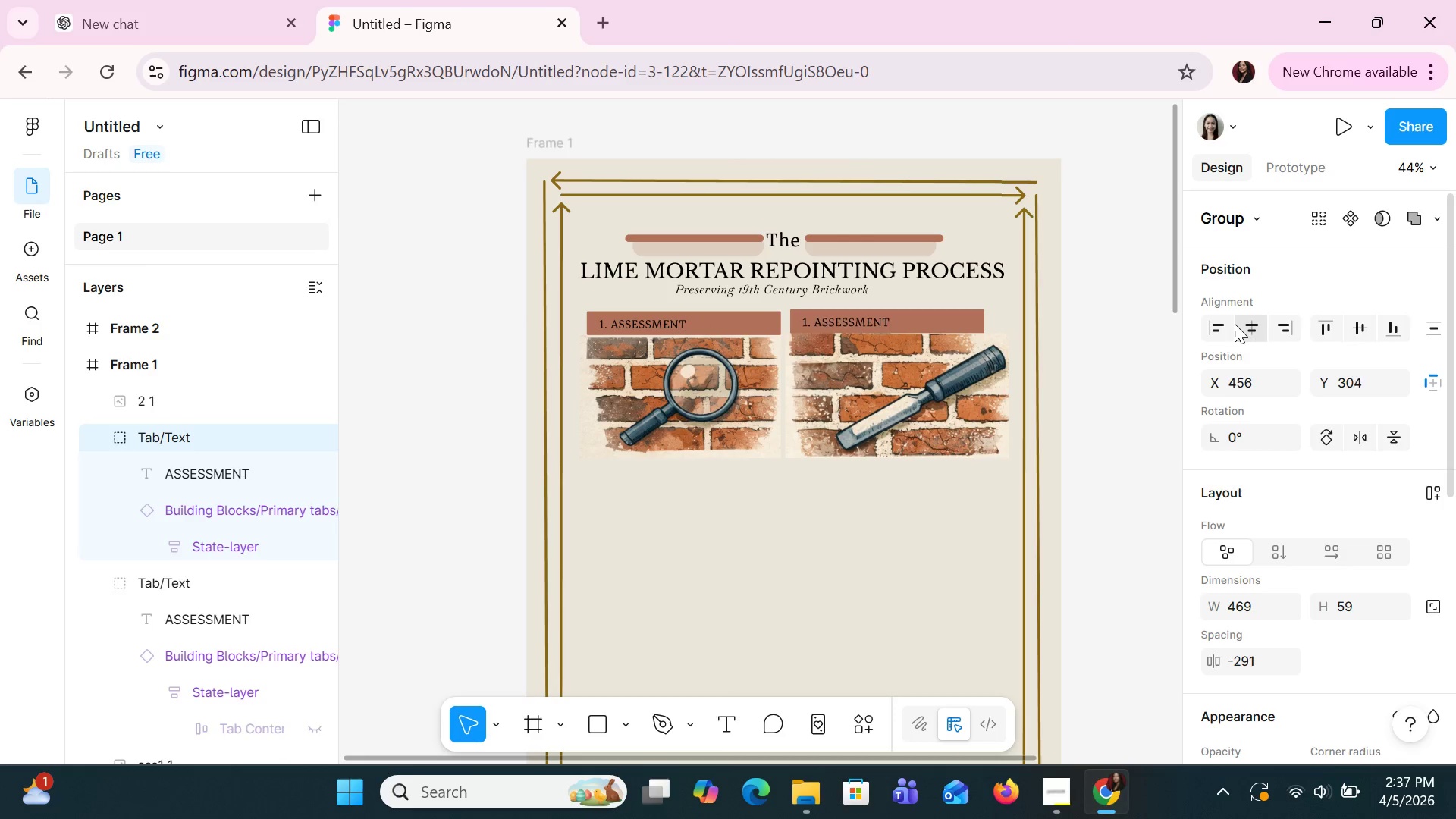 
key(ArrowUp)
 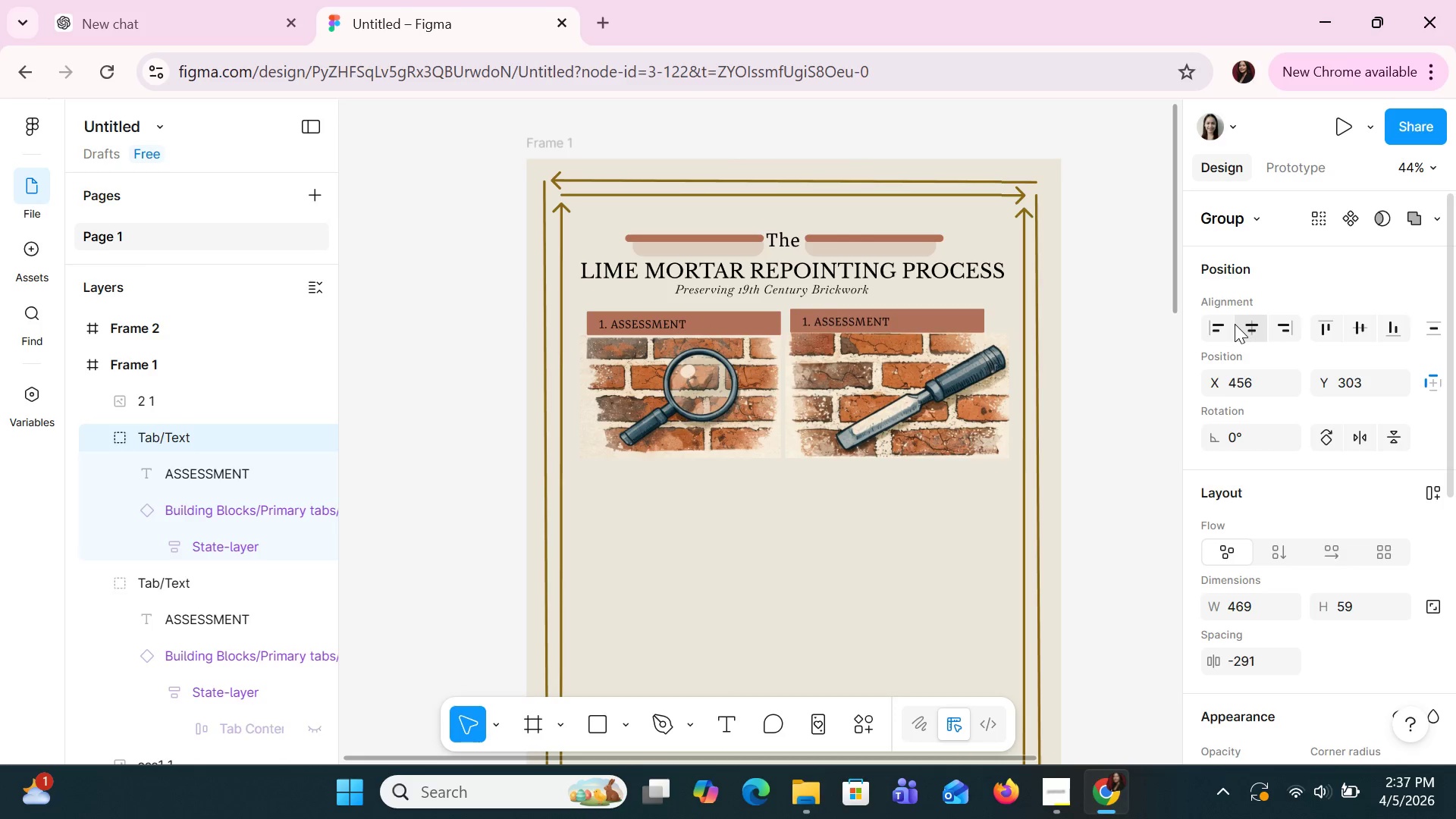 
key(ArrowUp)
 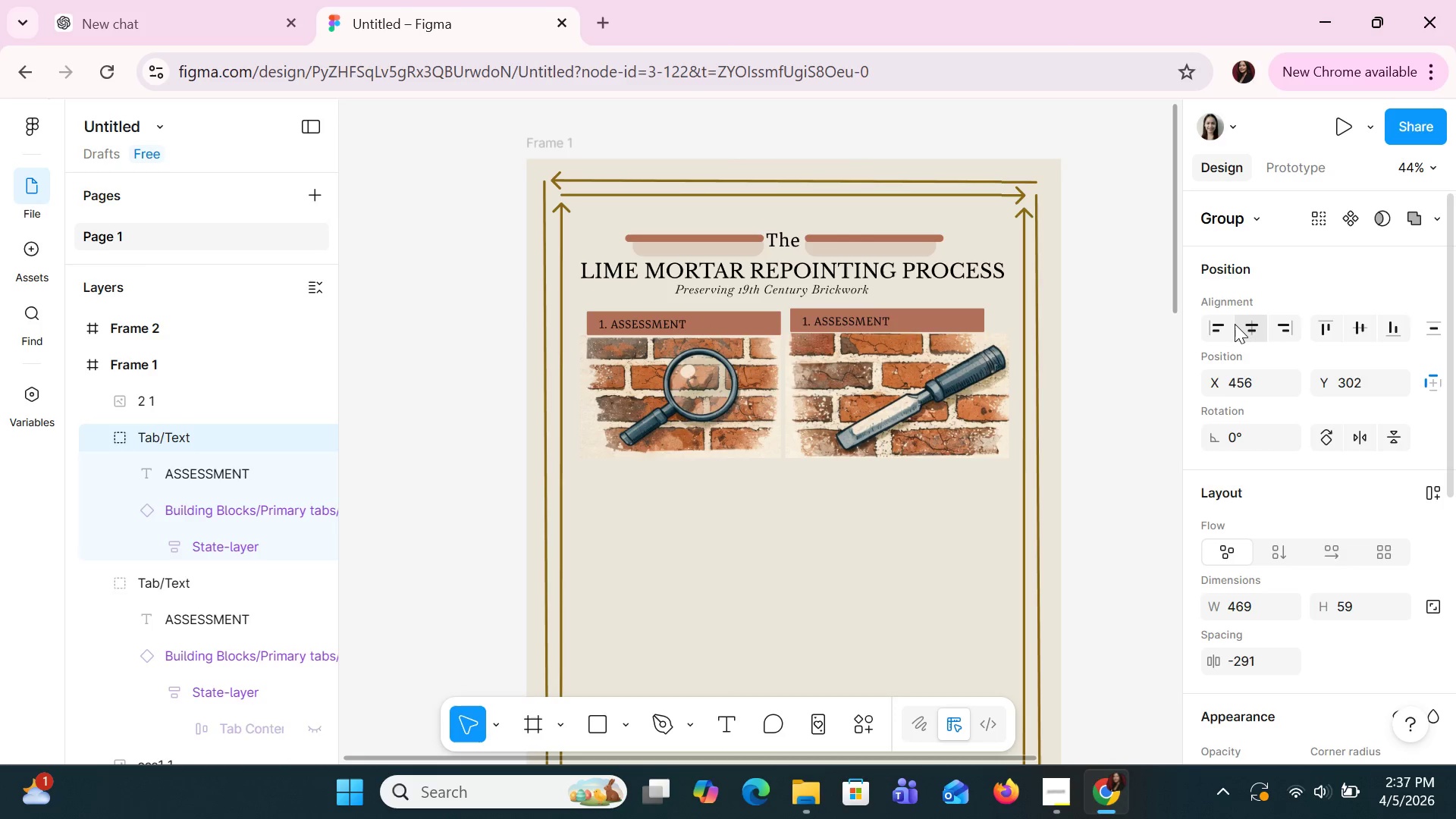 
key(ArrowUp)
 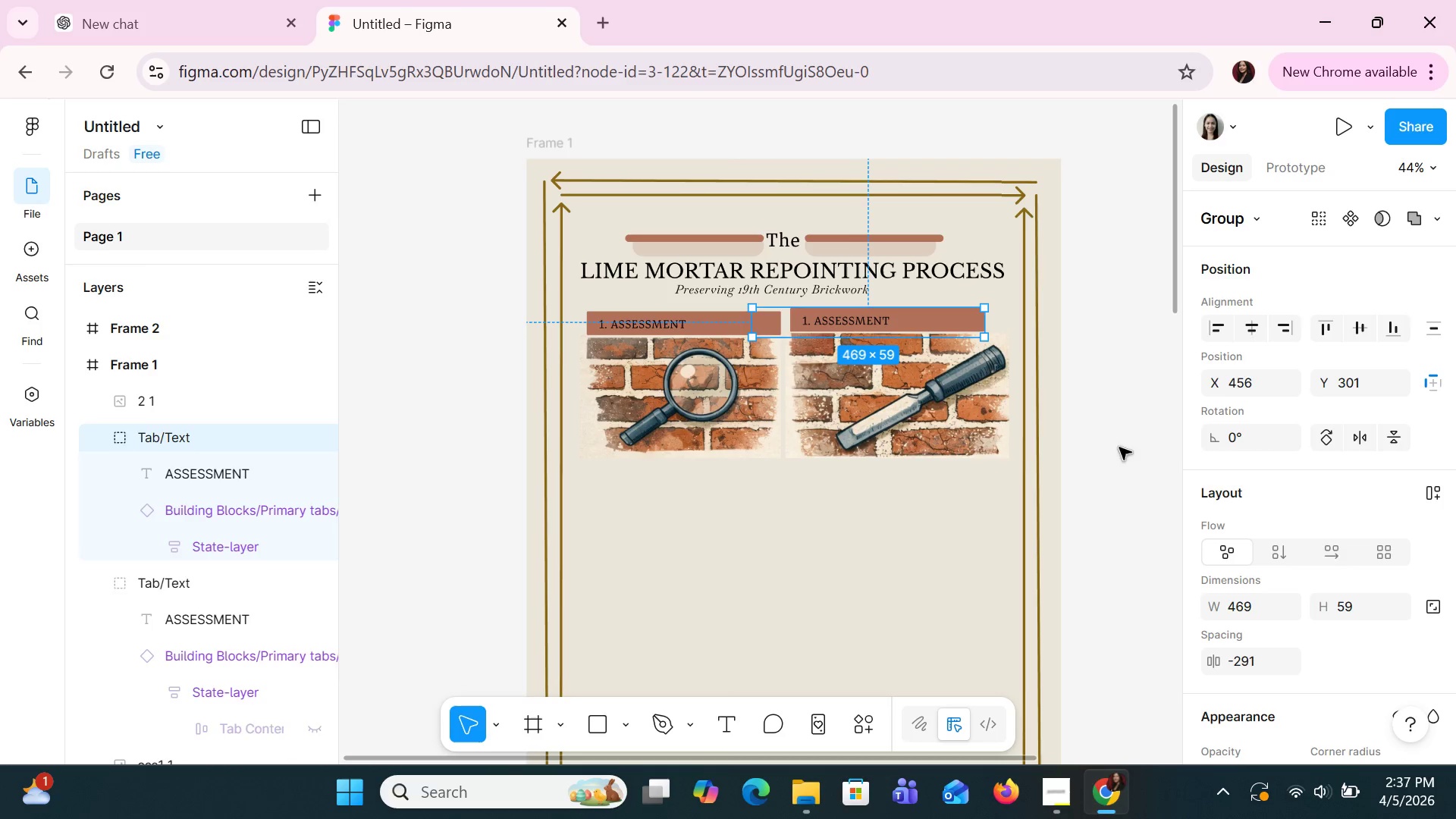 
left_click([954, 404])
 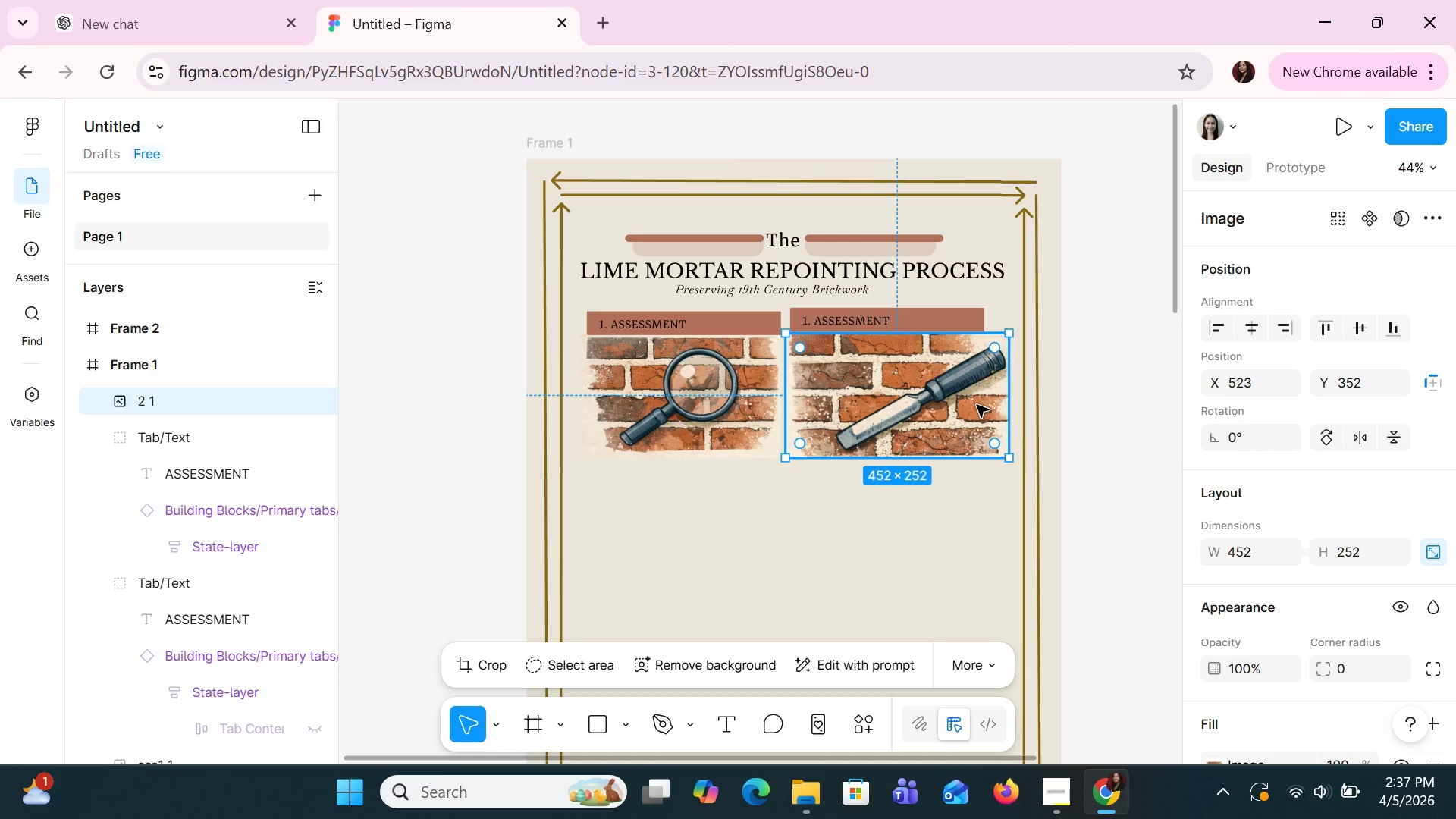 
left_click([775, 413])
 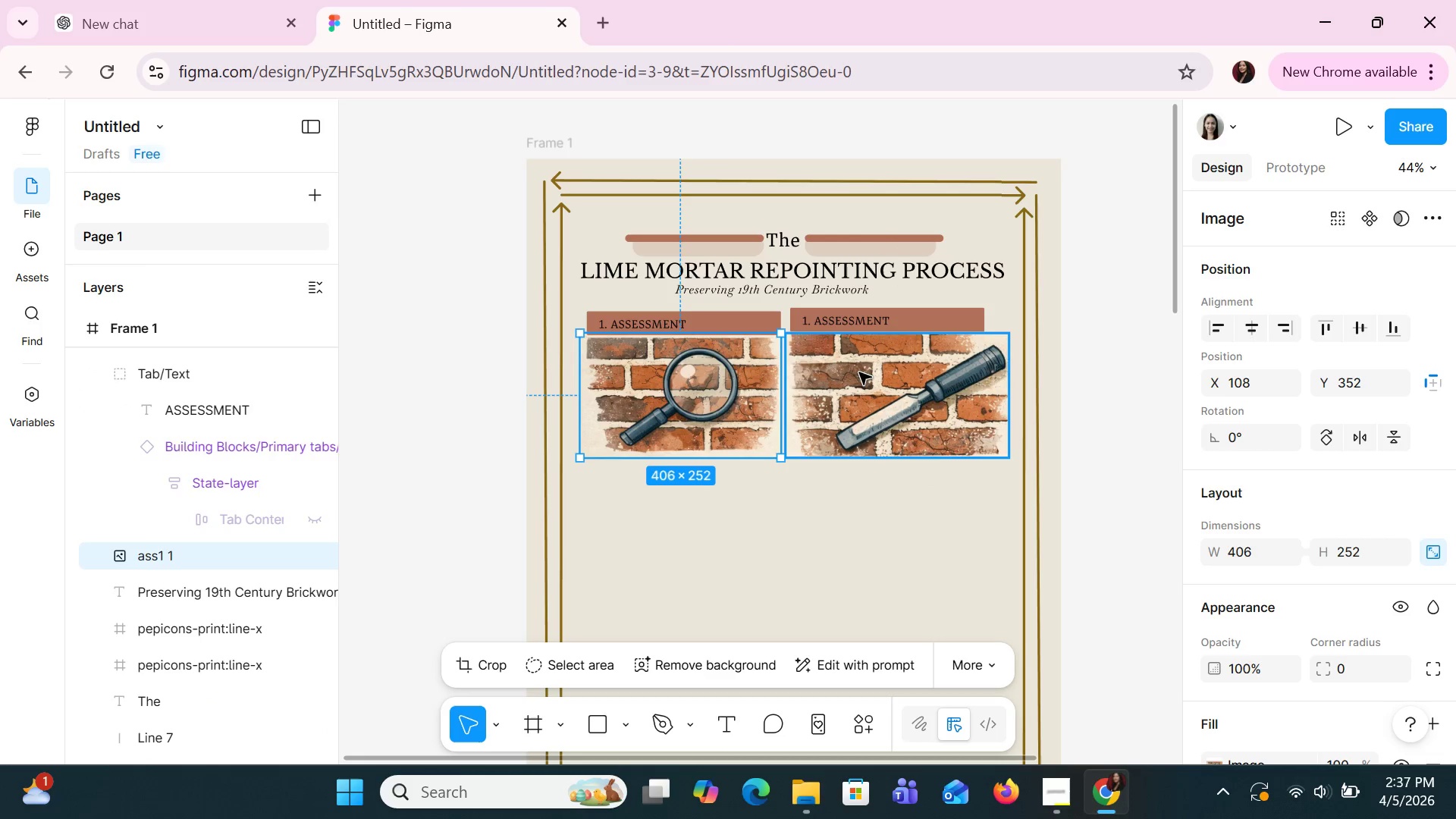 
left_click([859, 372])
 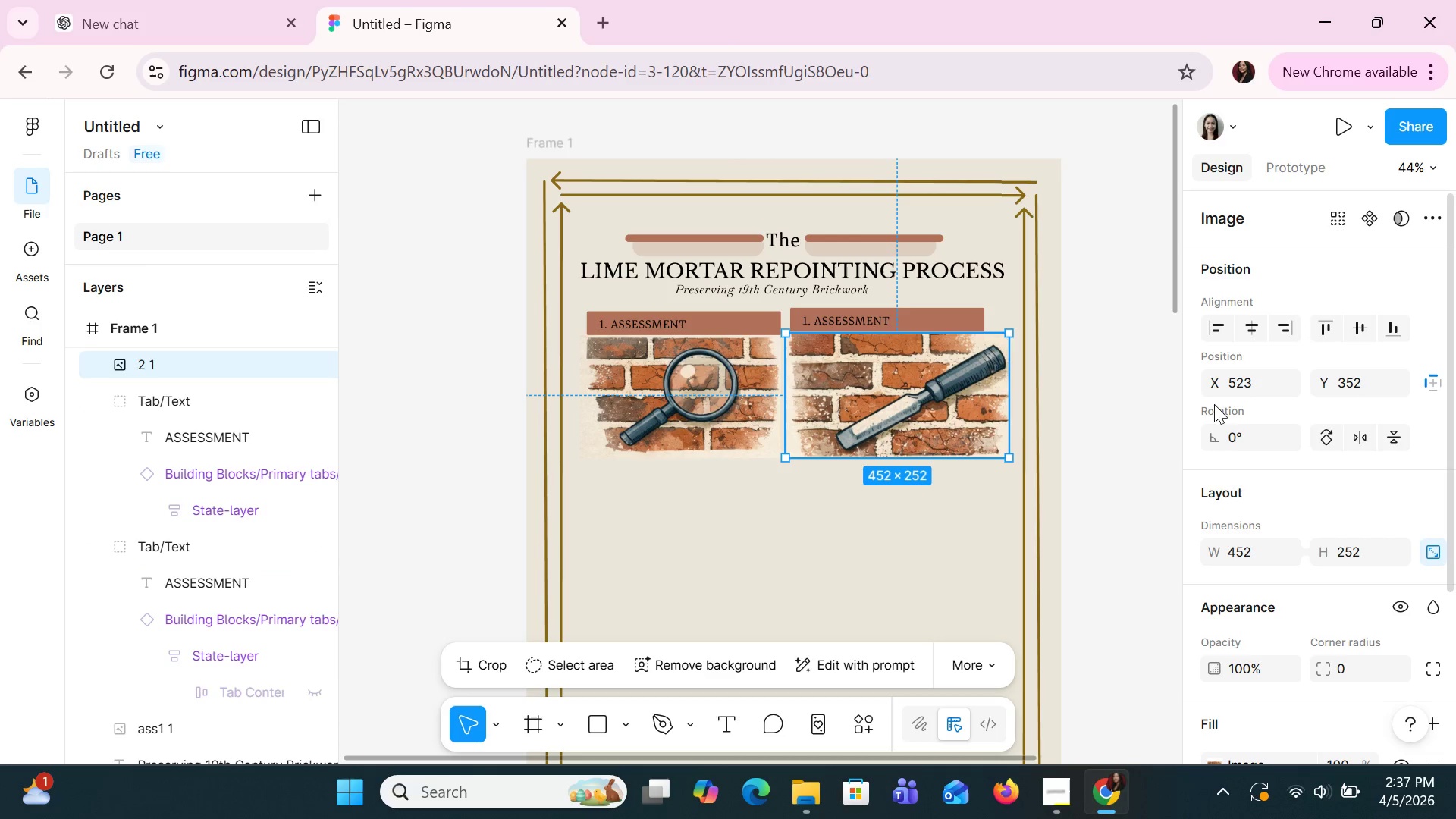 
left_click([1228, 386])
 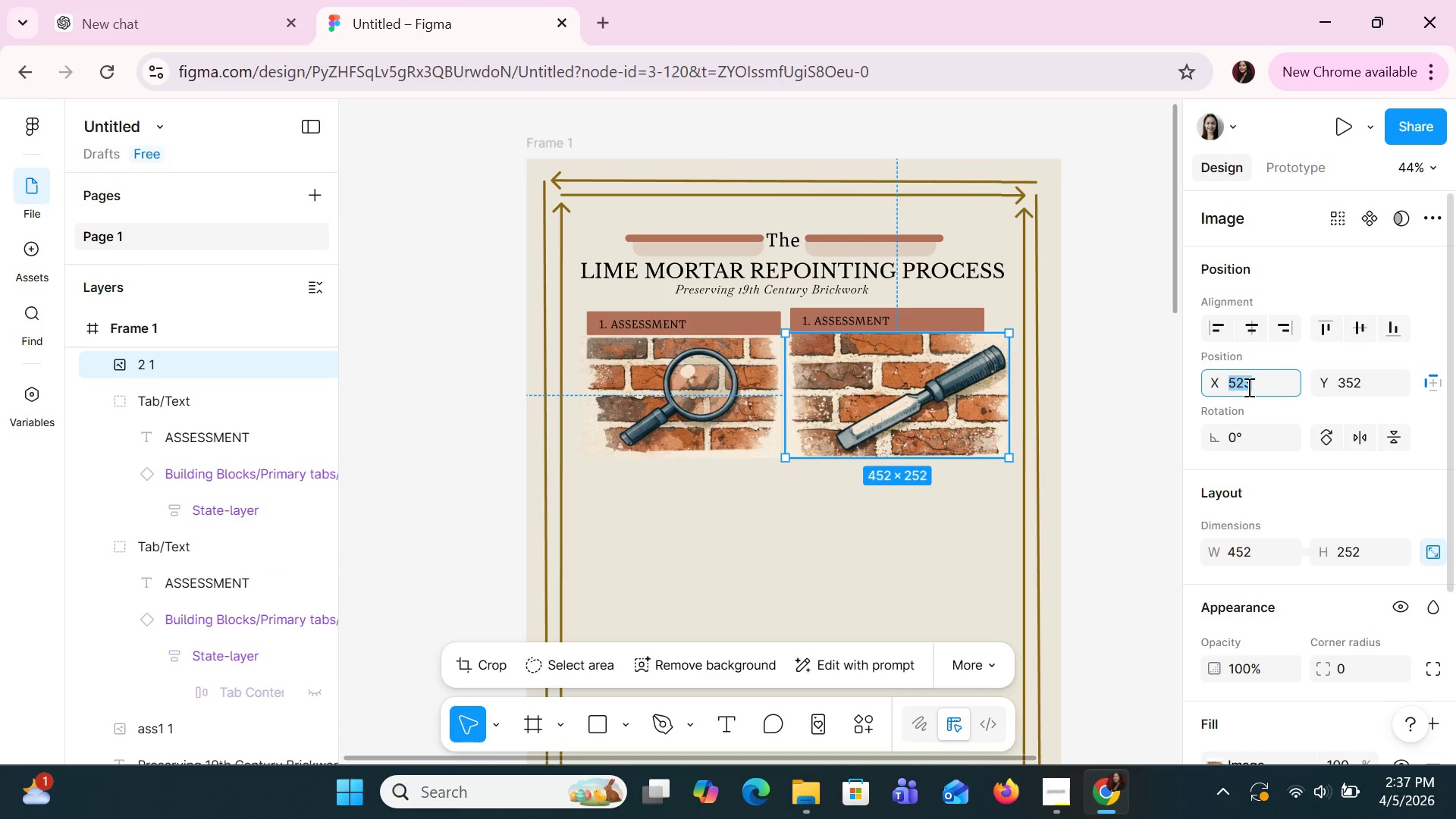 
type(108)
 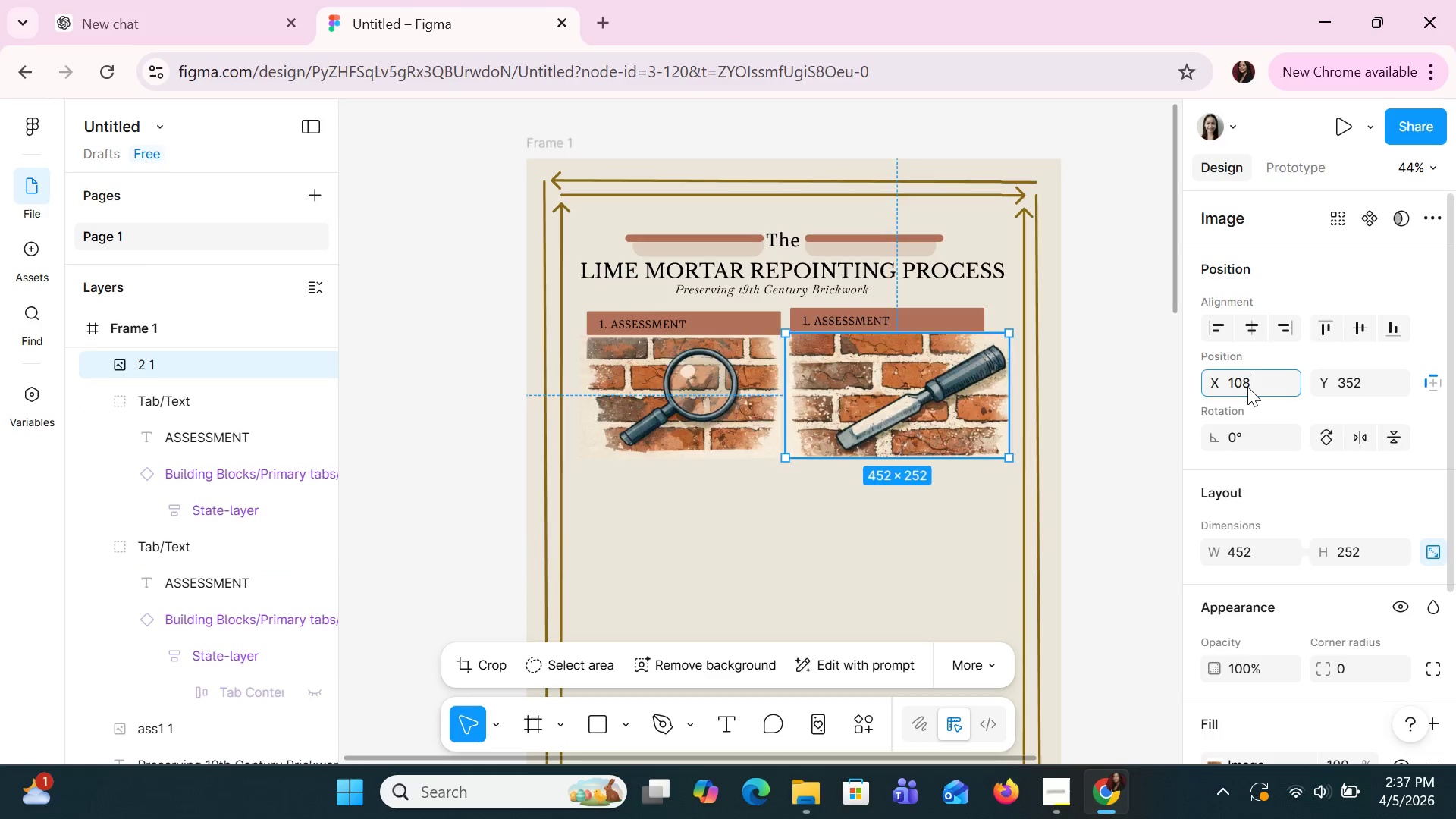 
key(Enter)
 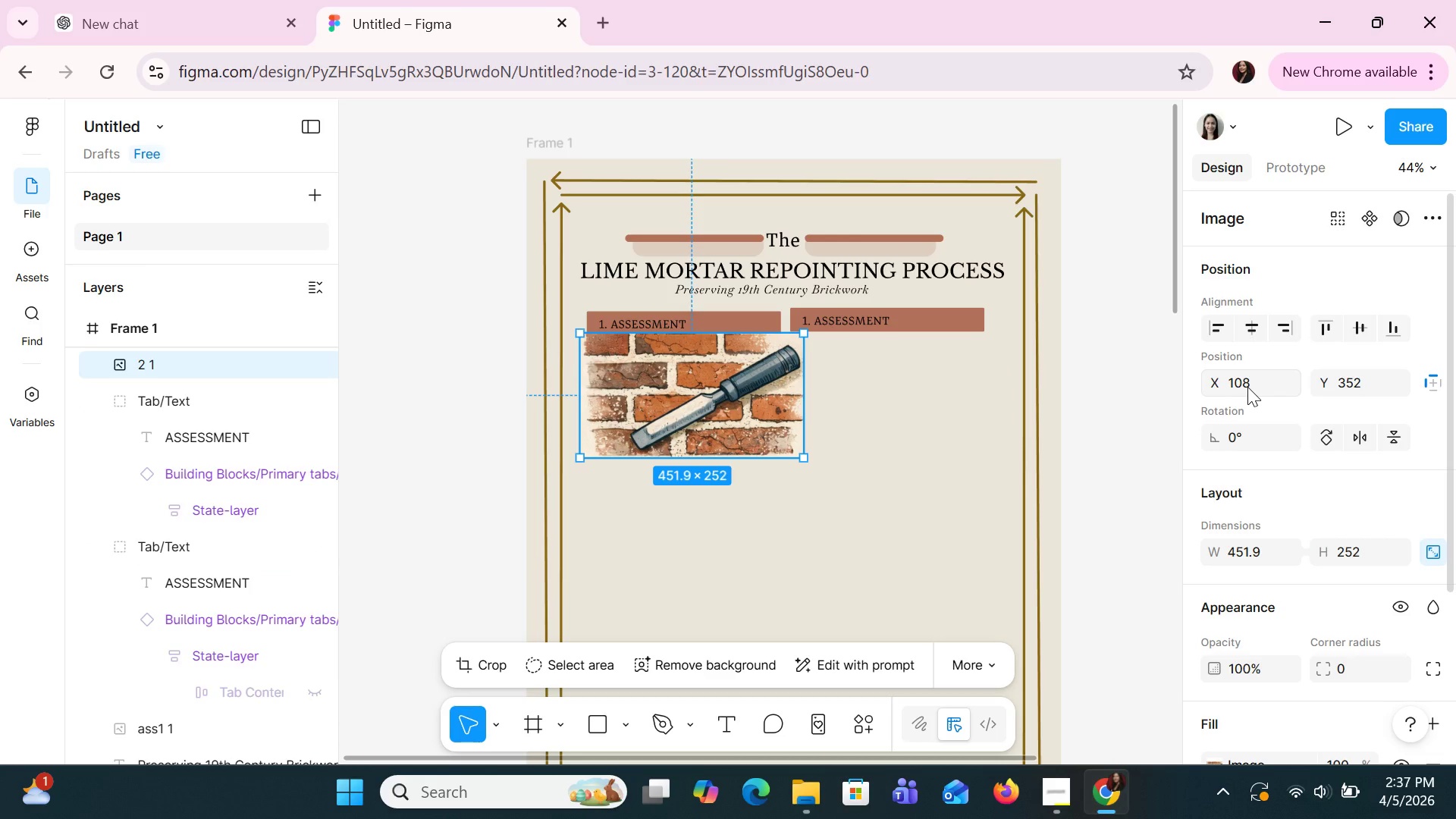 
key(Control+Z)
 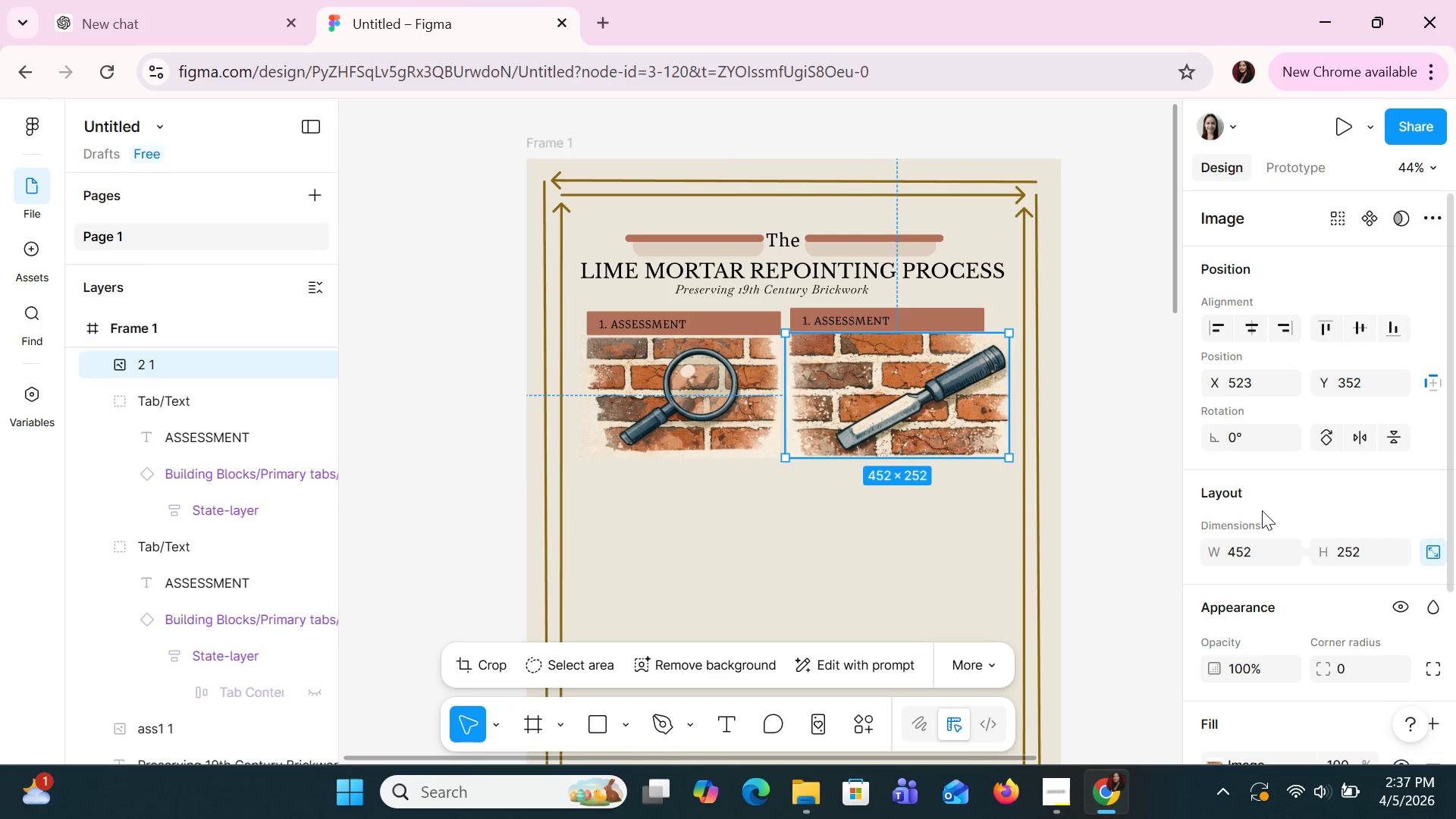 
left_click([706, 436])
 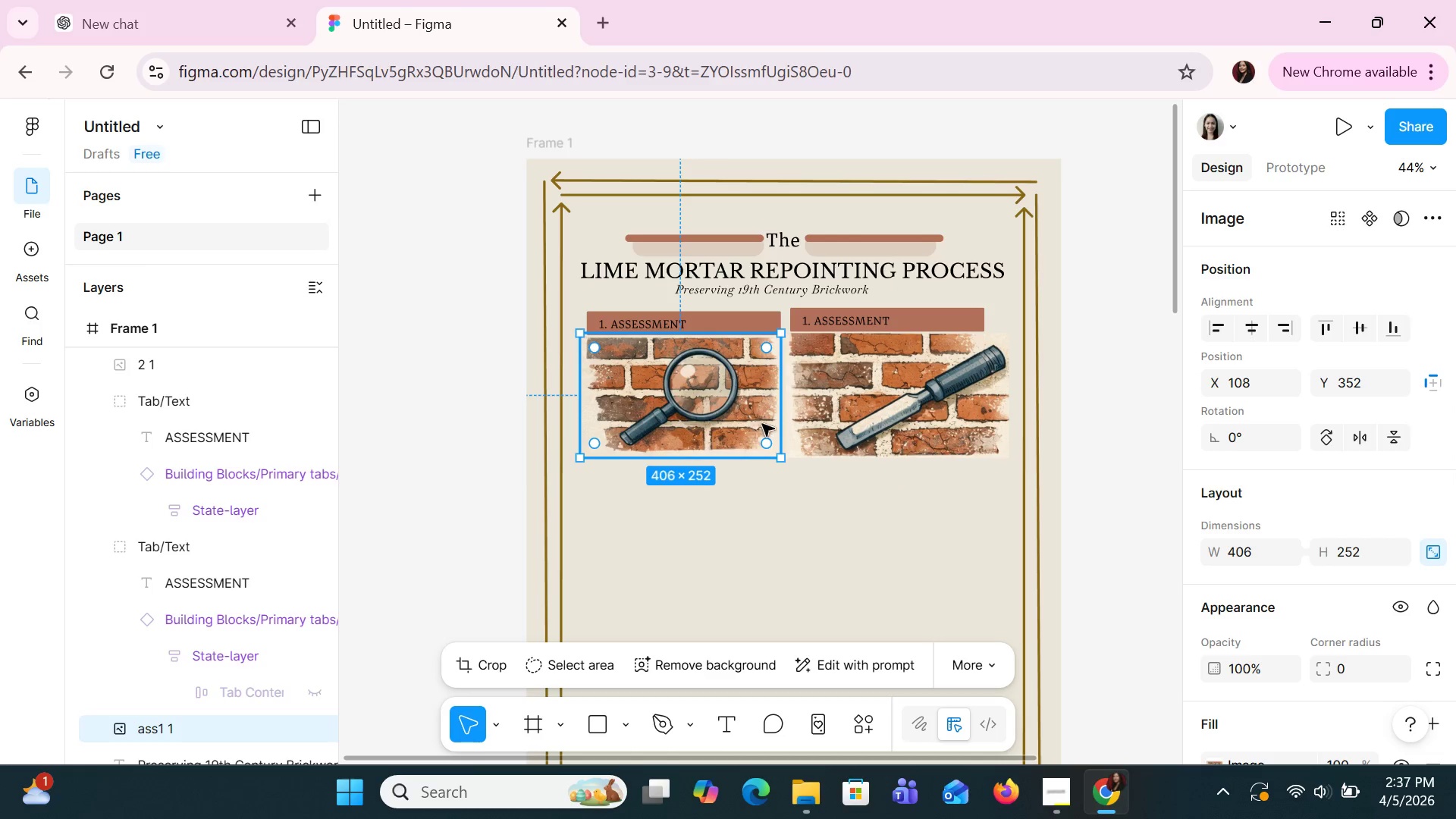 
left_click([999, 353])
 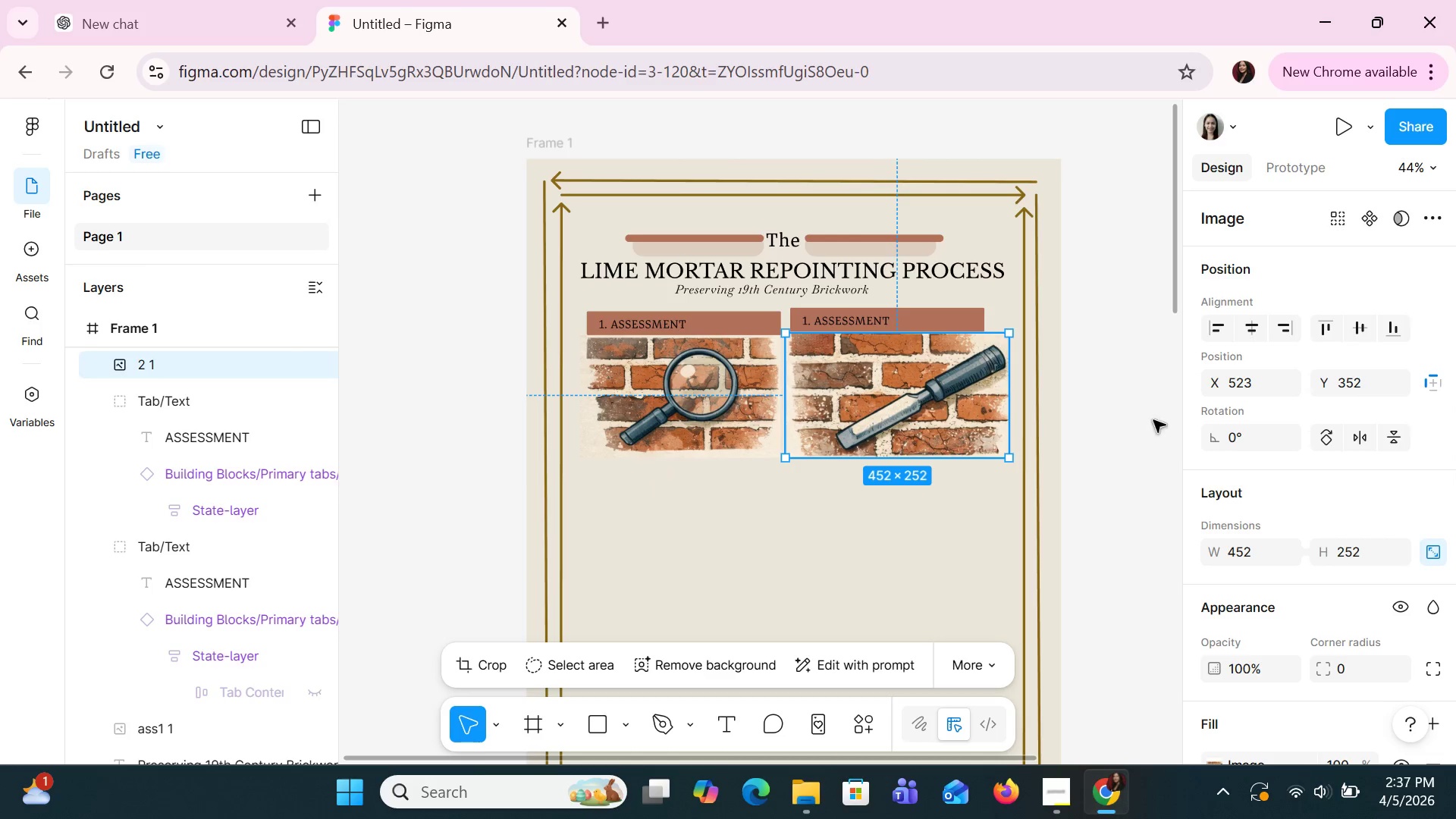 
left_click([1247, 550])
 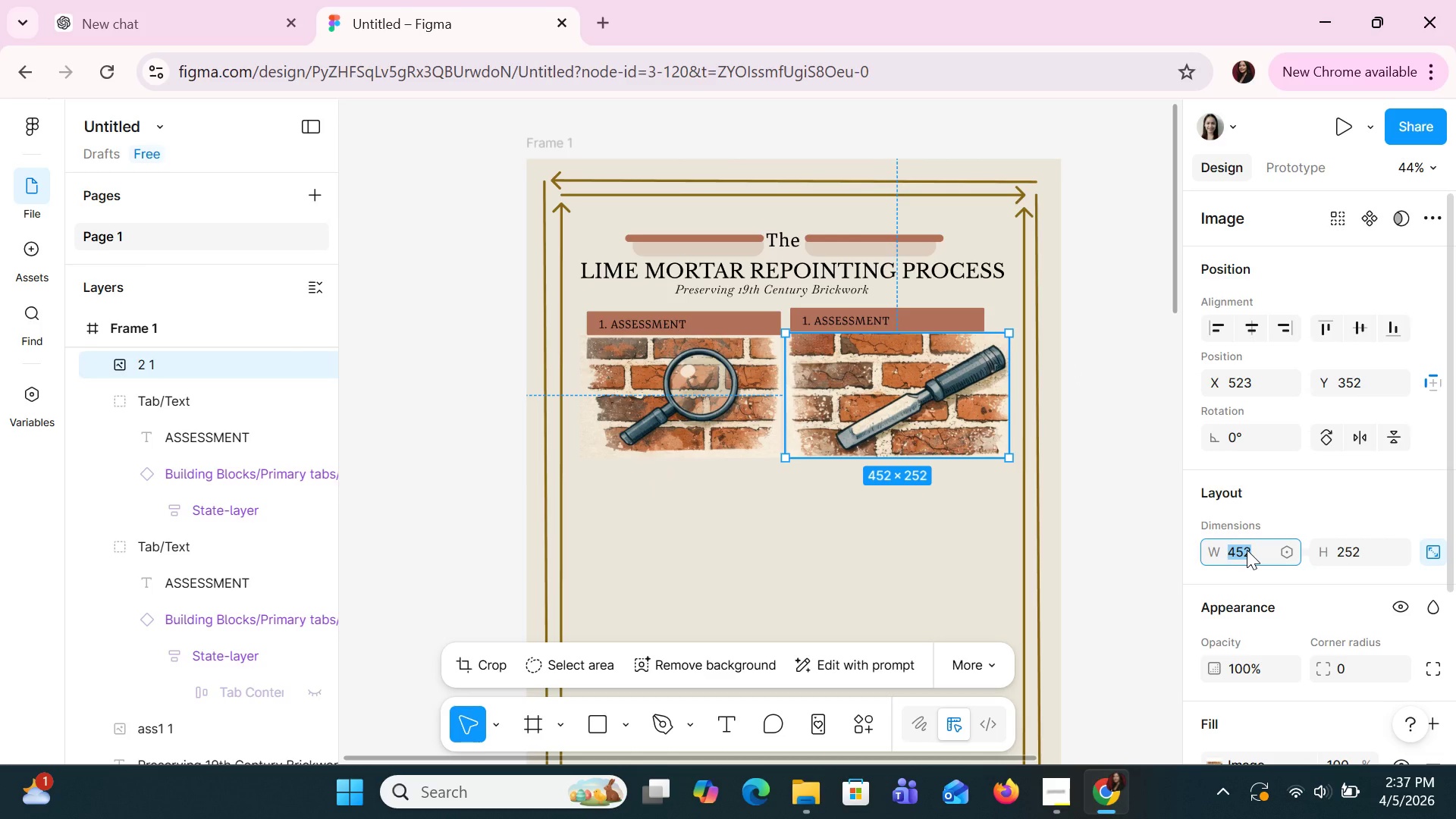 
type(406)
 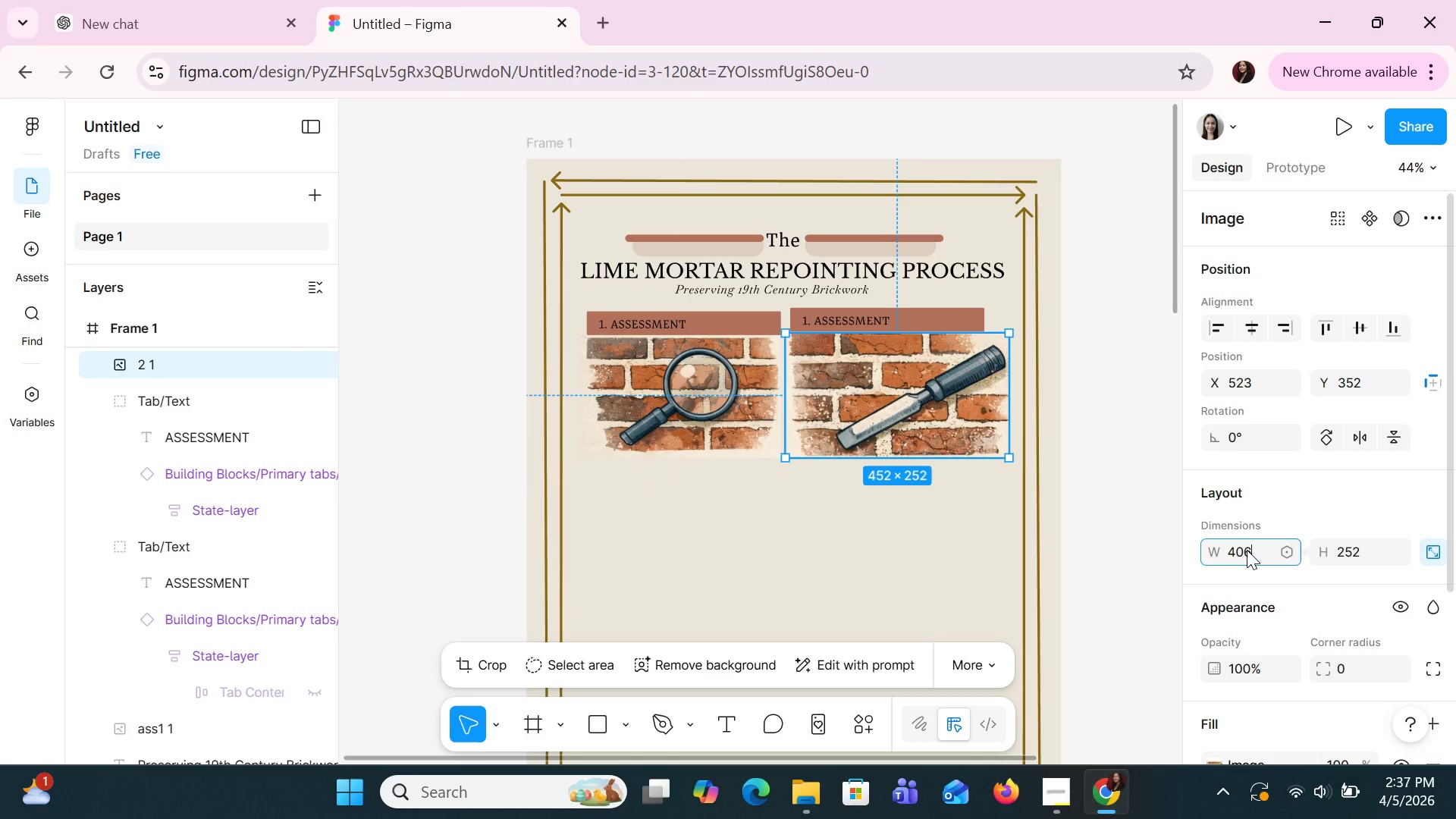 
key(Enter)
 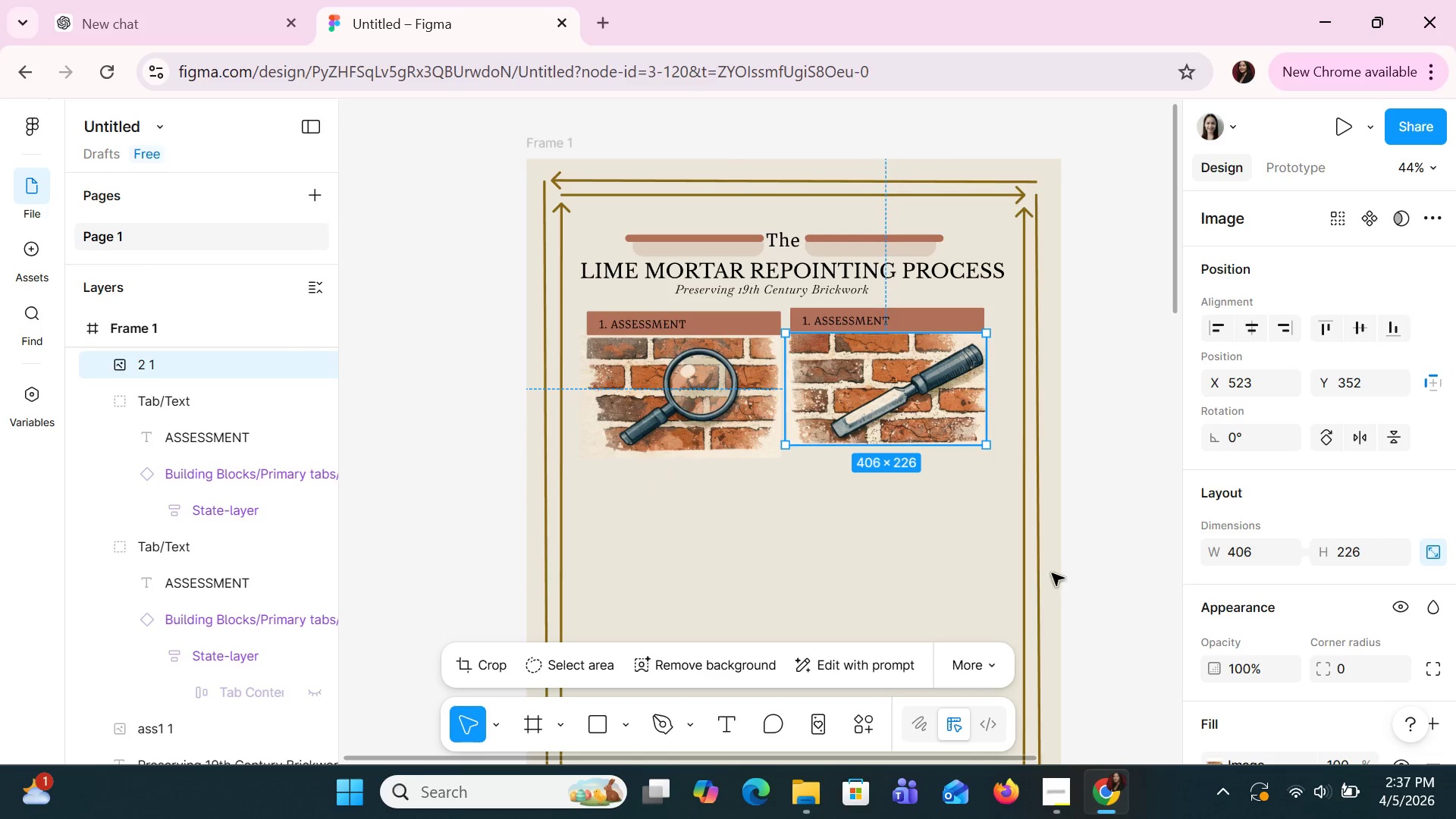 
hold_key(key=ControlLeft, duration=1.25)
scroll: coordinate [943, 588], scroll_direction: up, amount: 3.0
 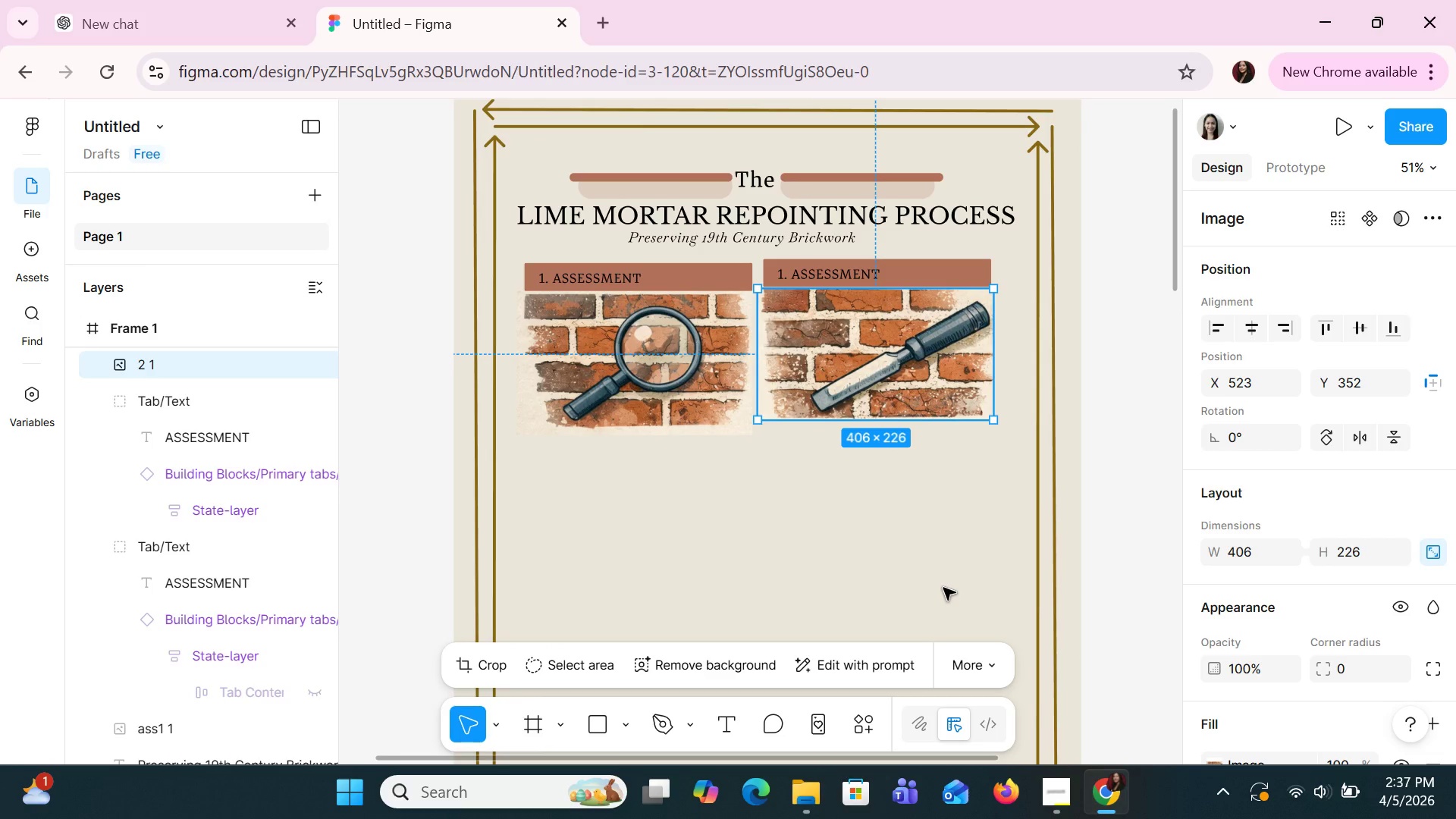 
key(ArrowDown)
 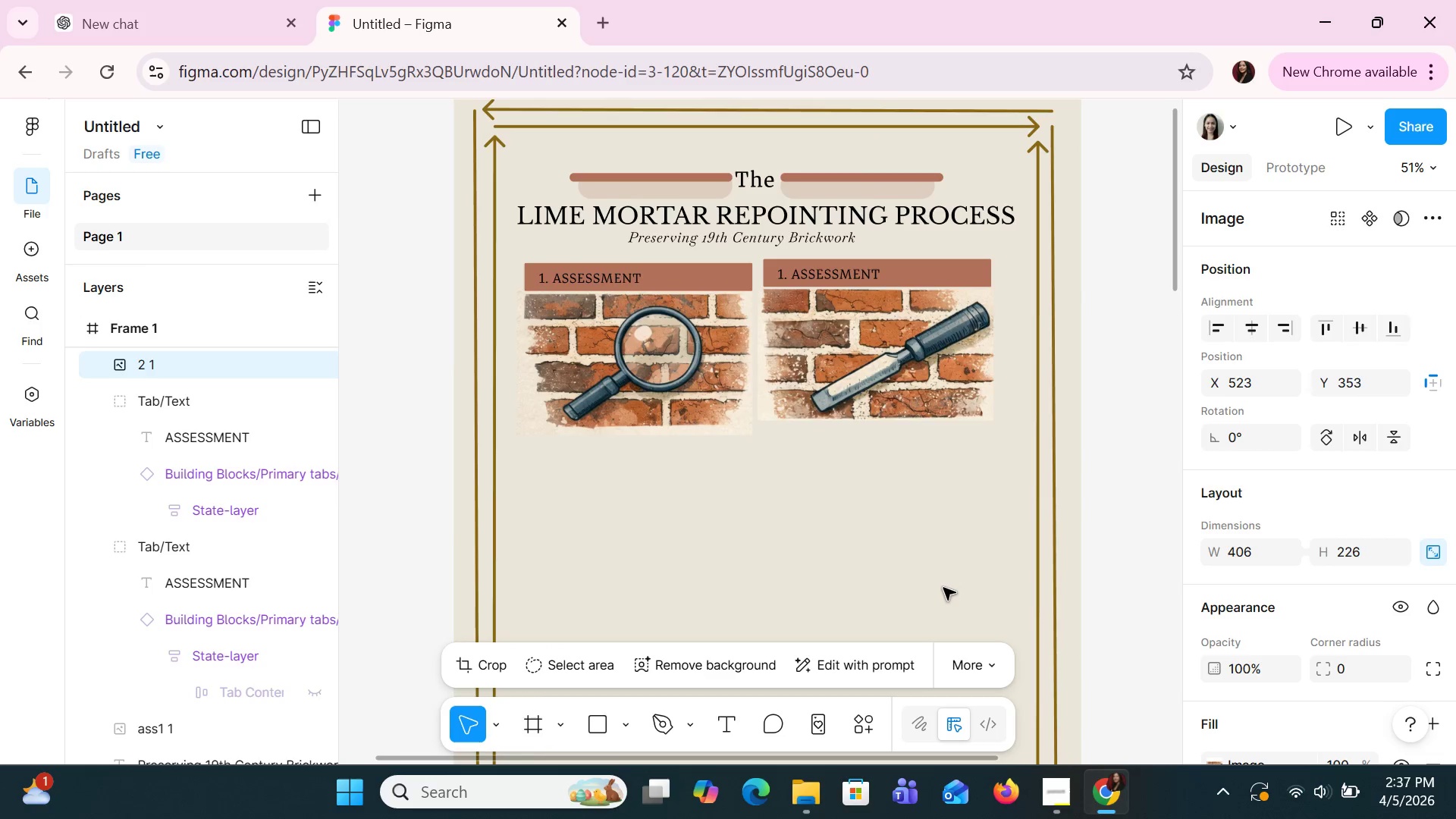 
key(ArrowDown)
 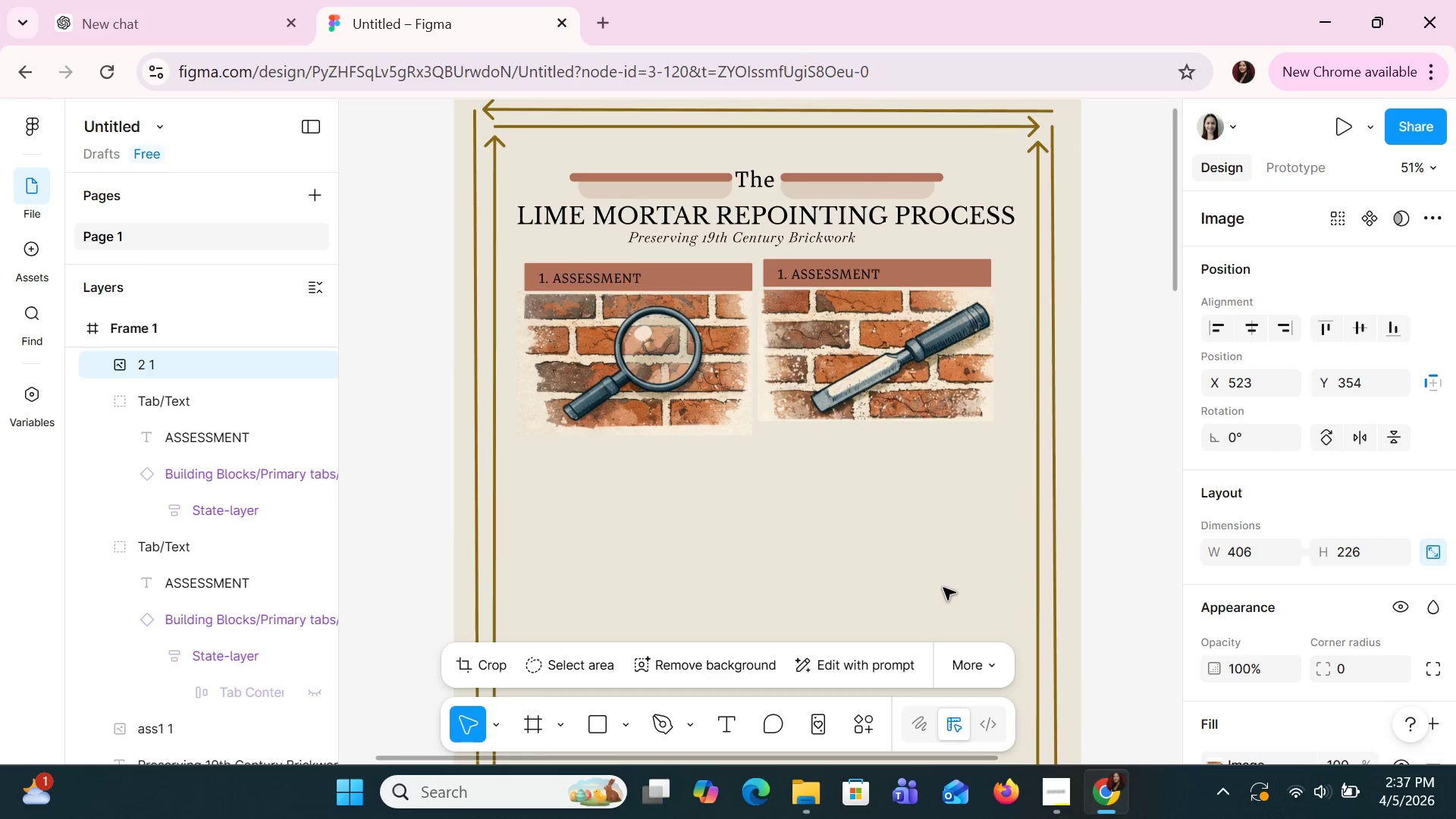 
key(ArrowDown)
 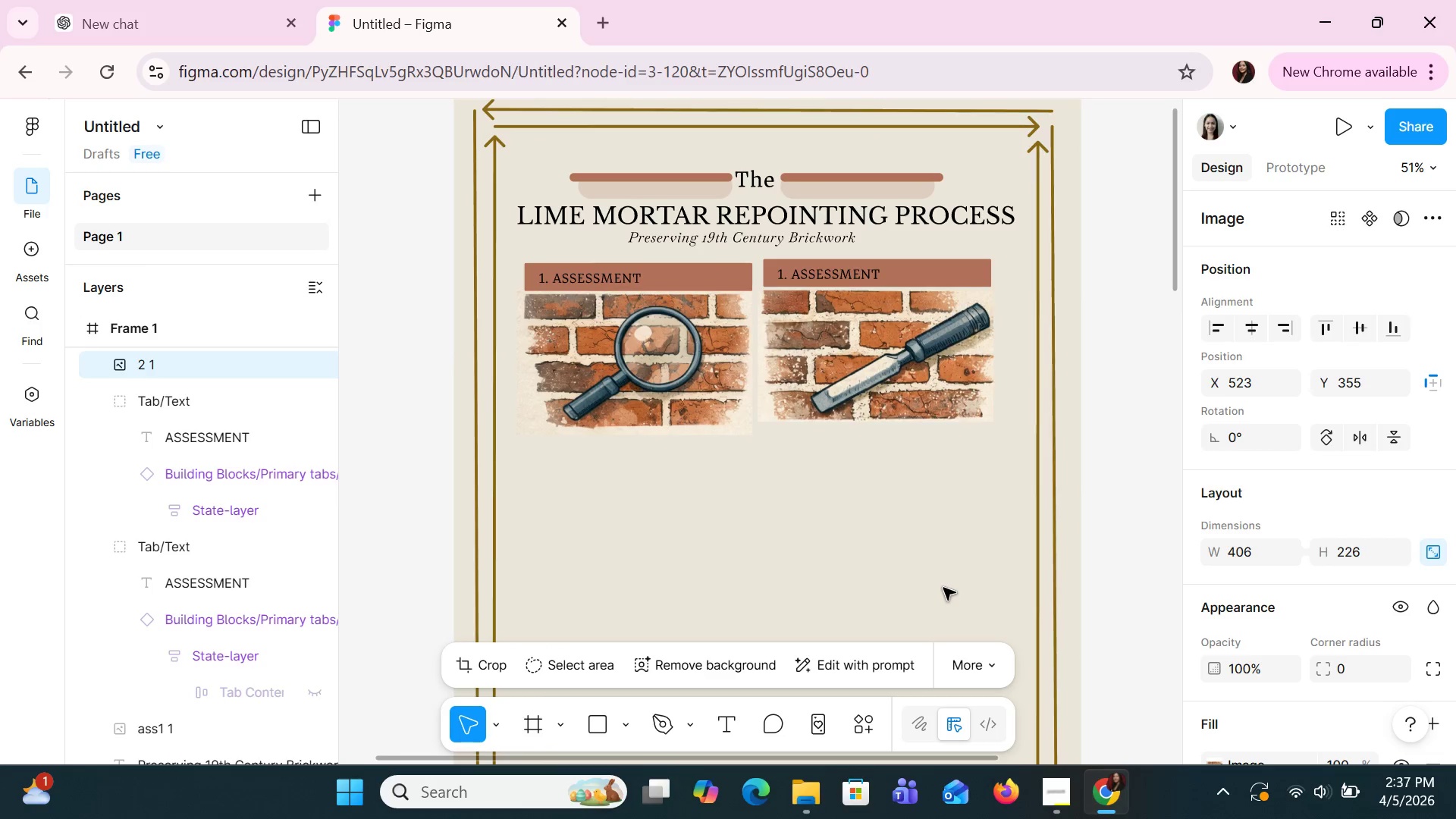 
key(ArrowDown)
 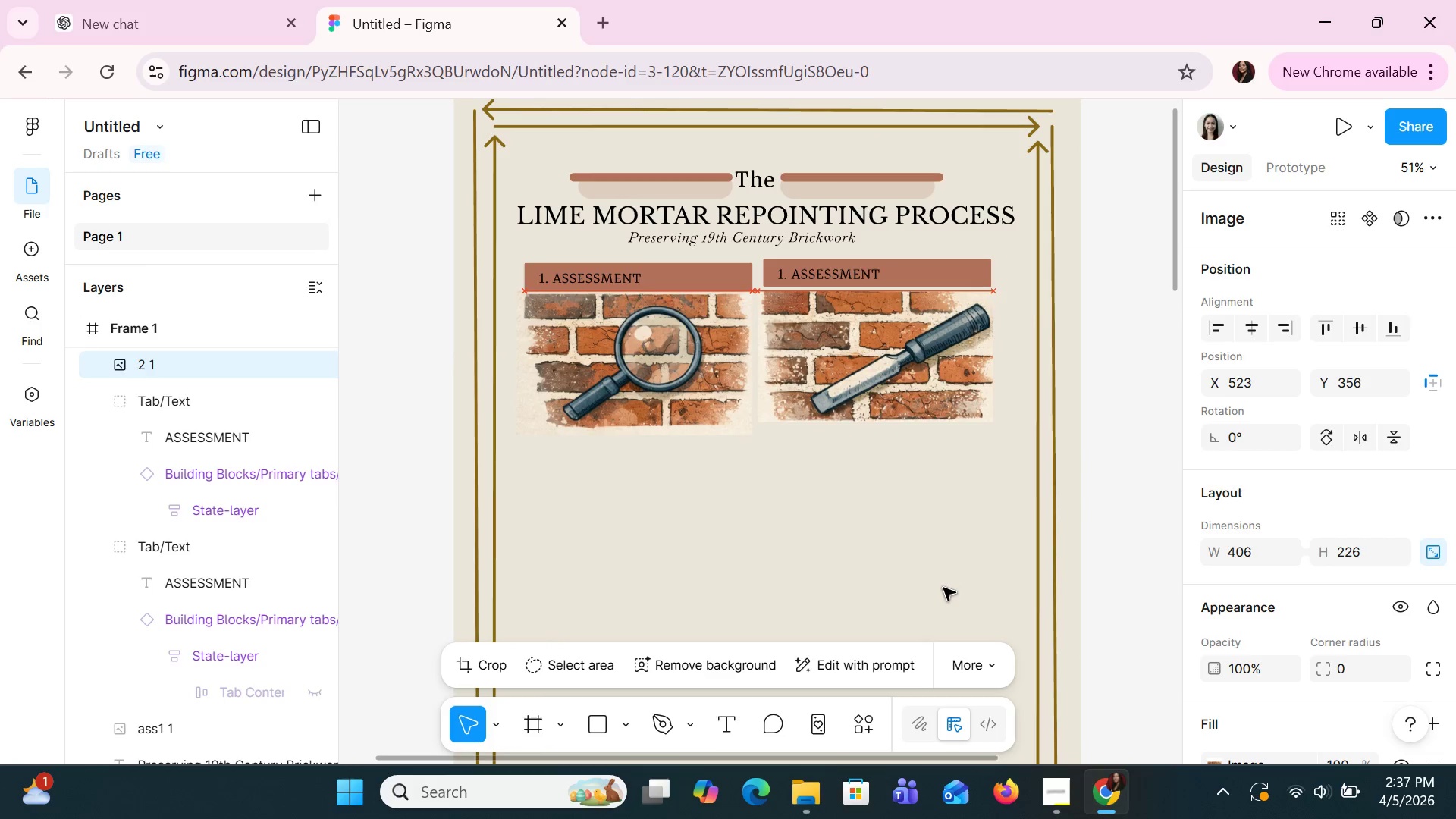 
key(ArrowDown)
 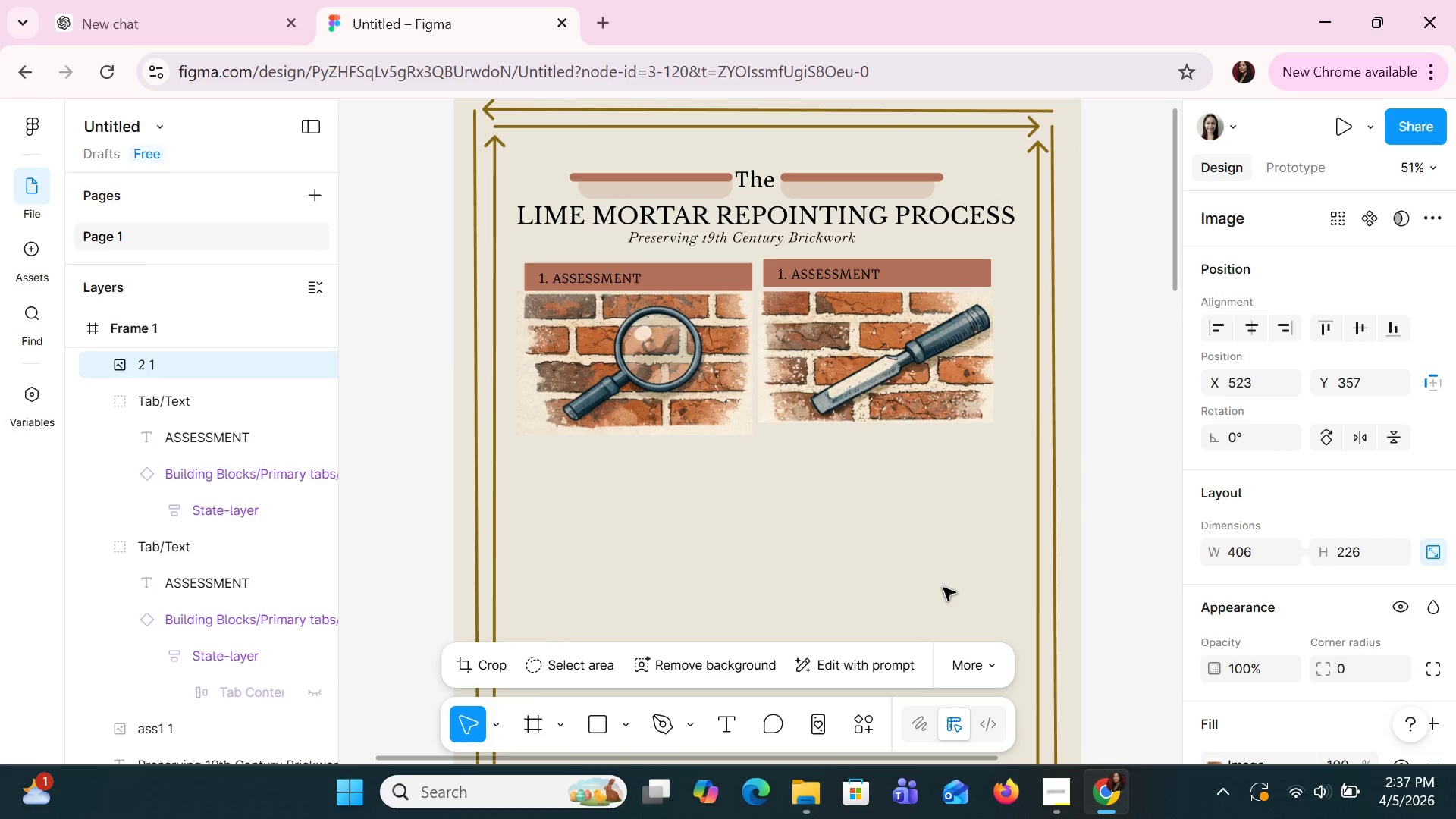 
key(ArrowDown)
 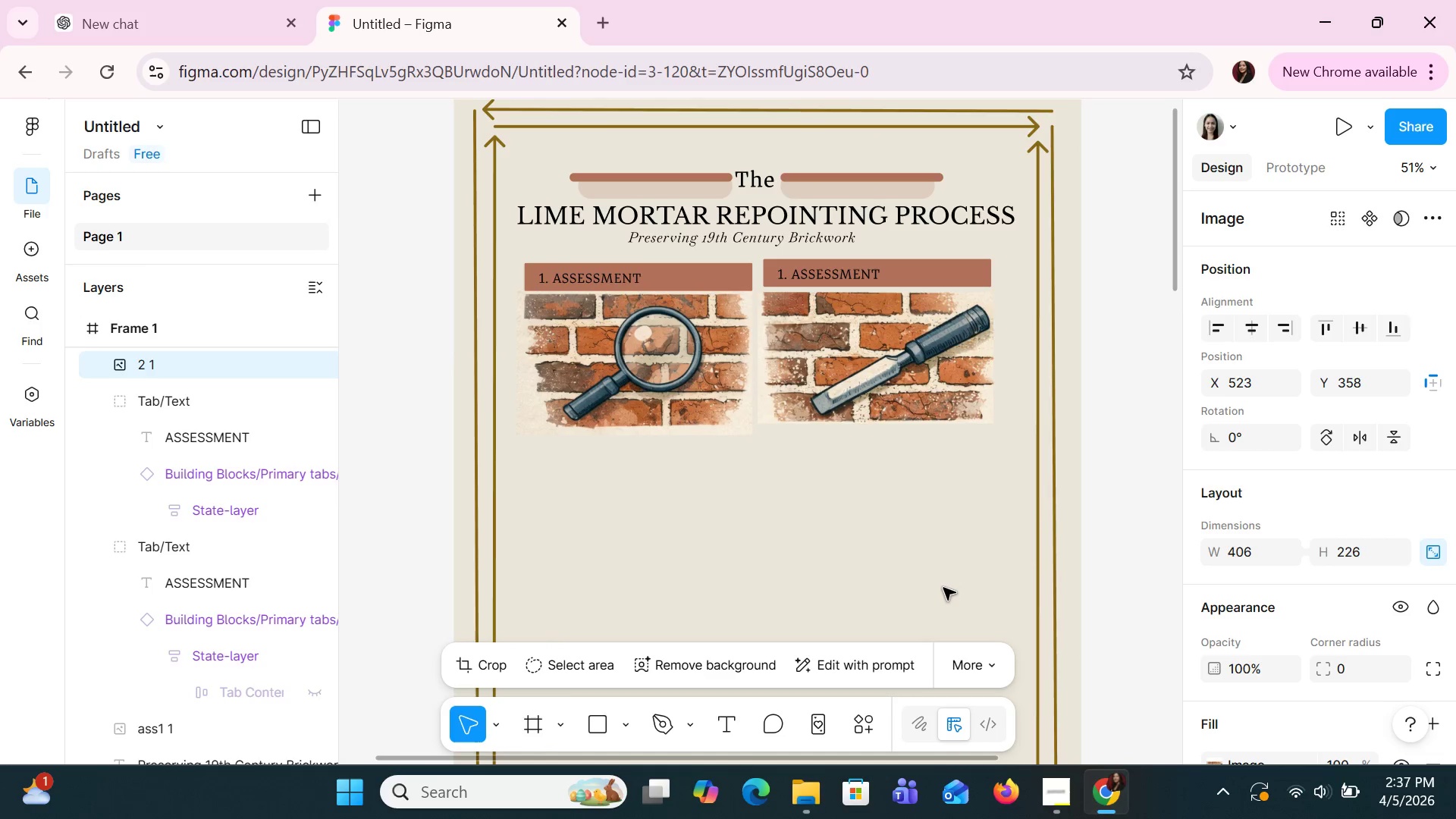 
key(ArrowDown)
 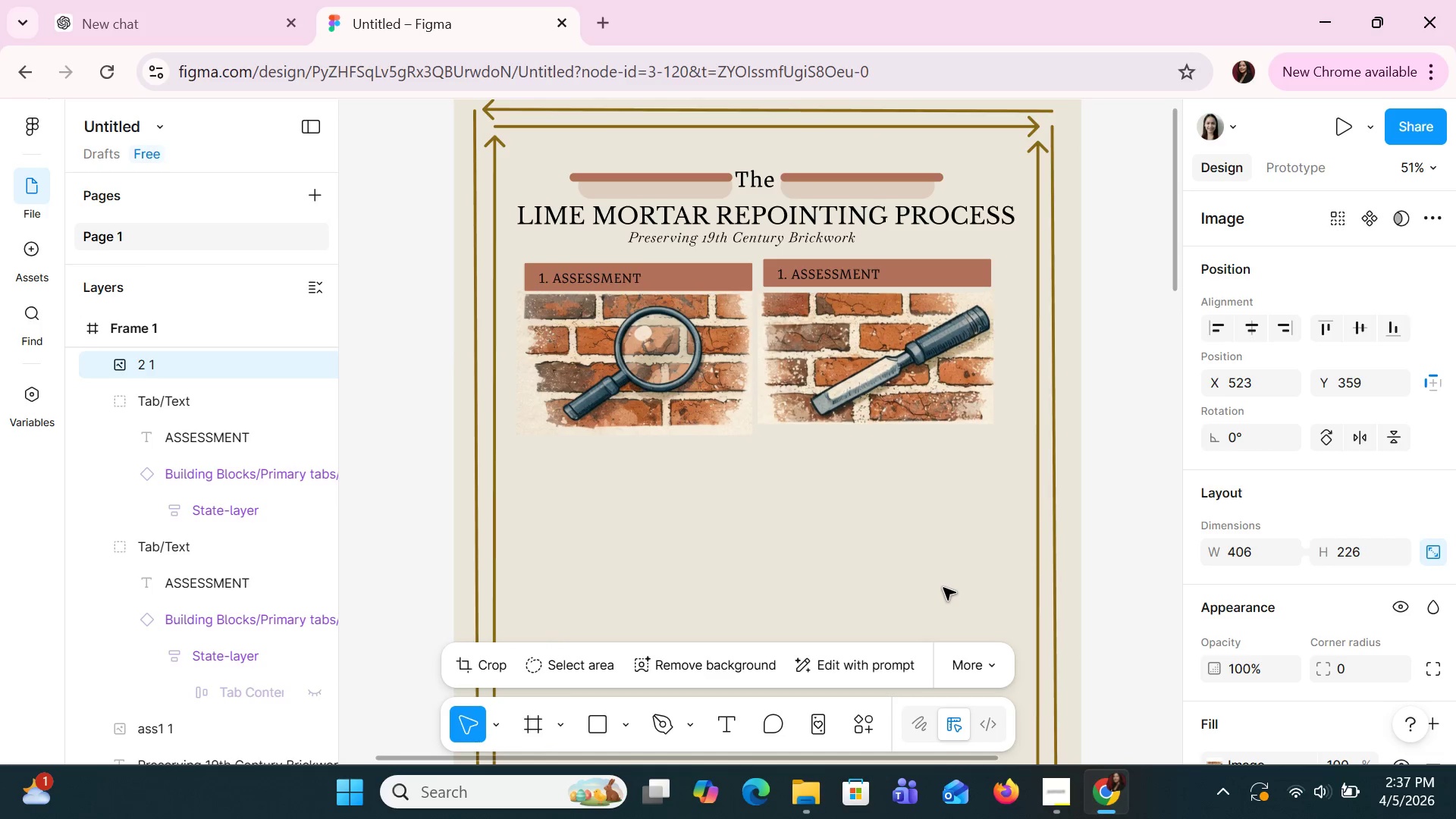 
key(ArrowDown)
 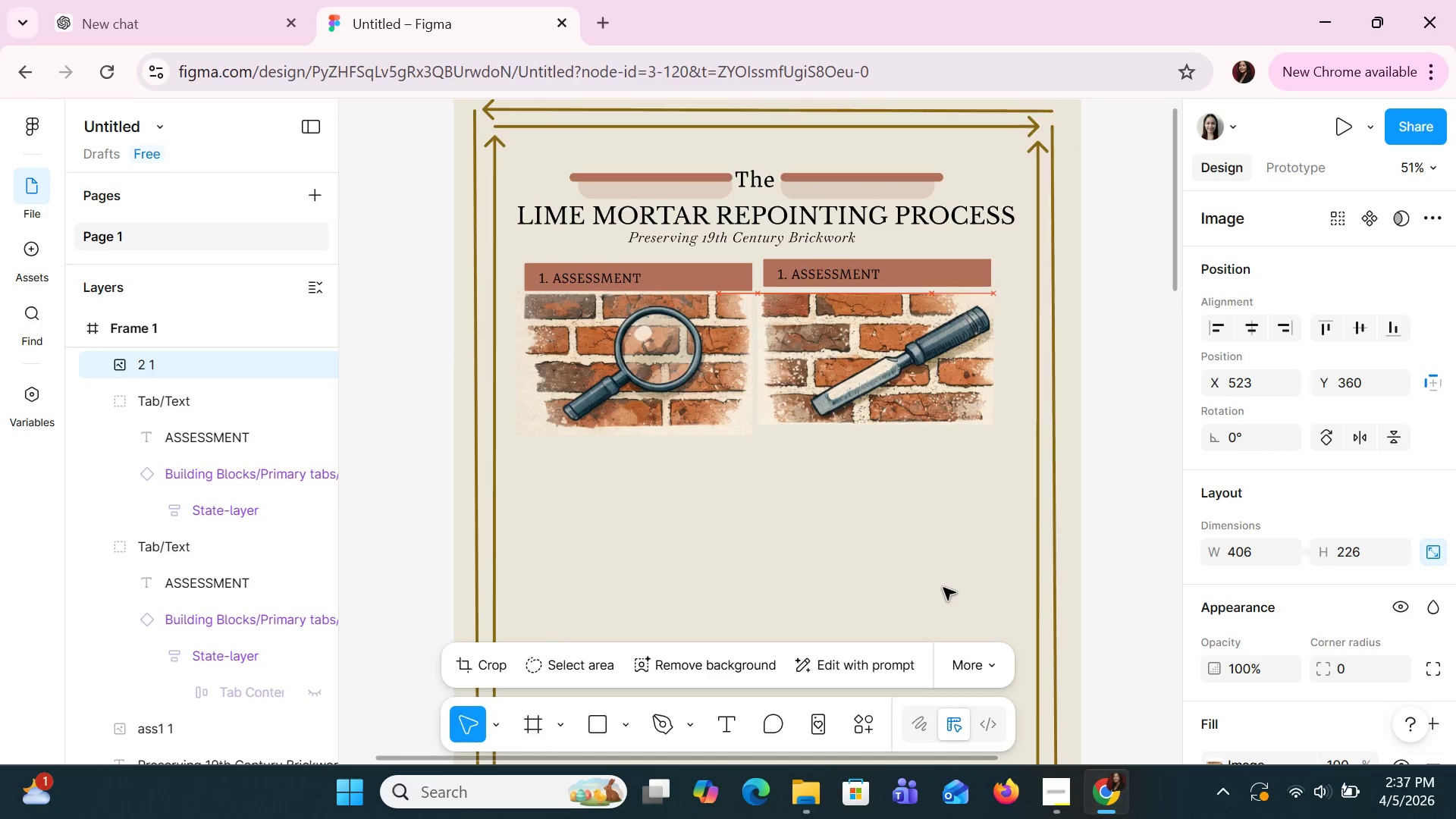 
key(ArrowDown)
 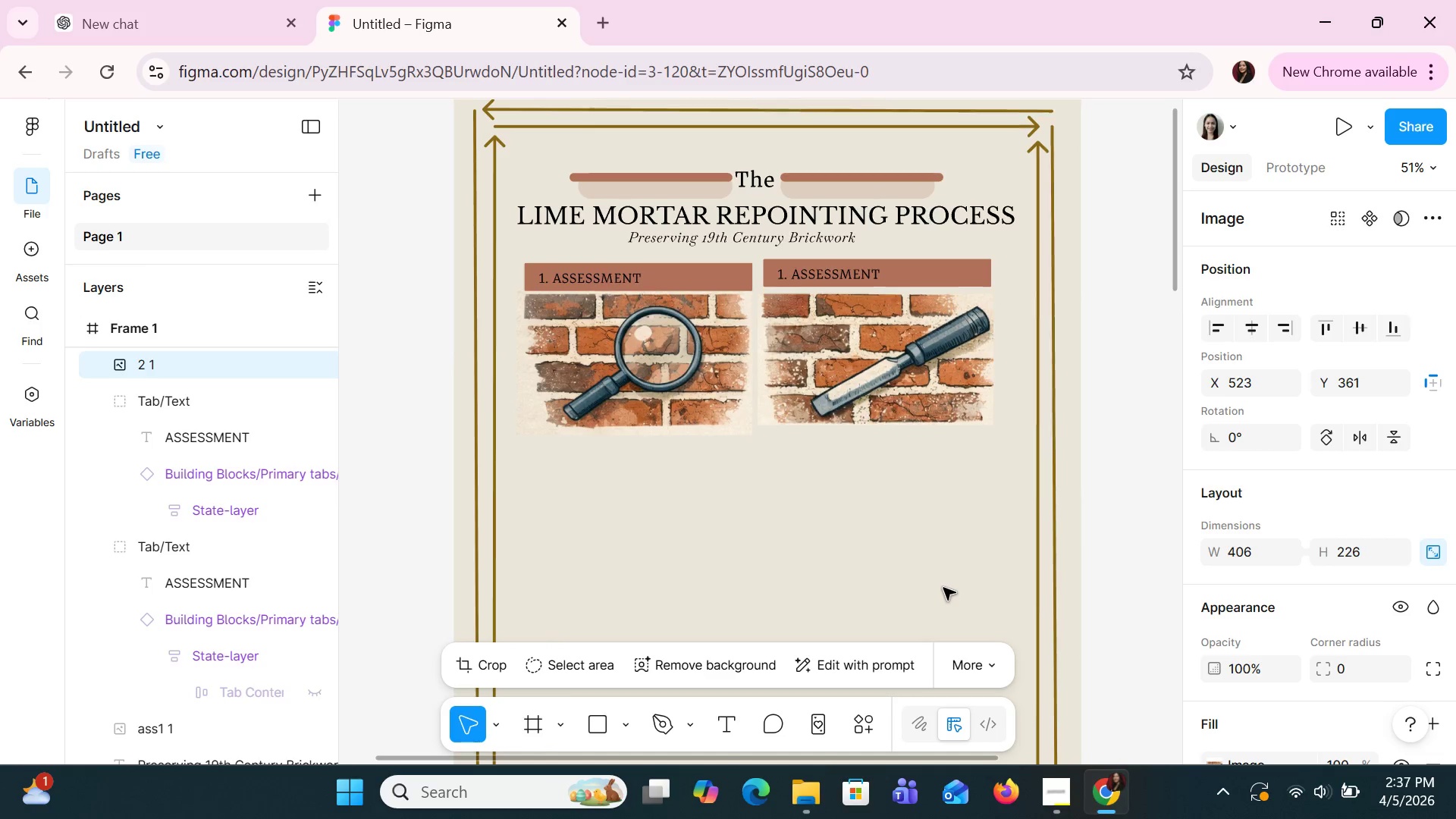 
key(ArrowDown)
 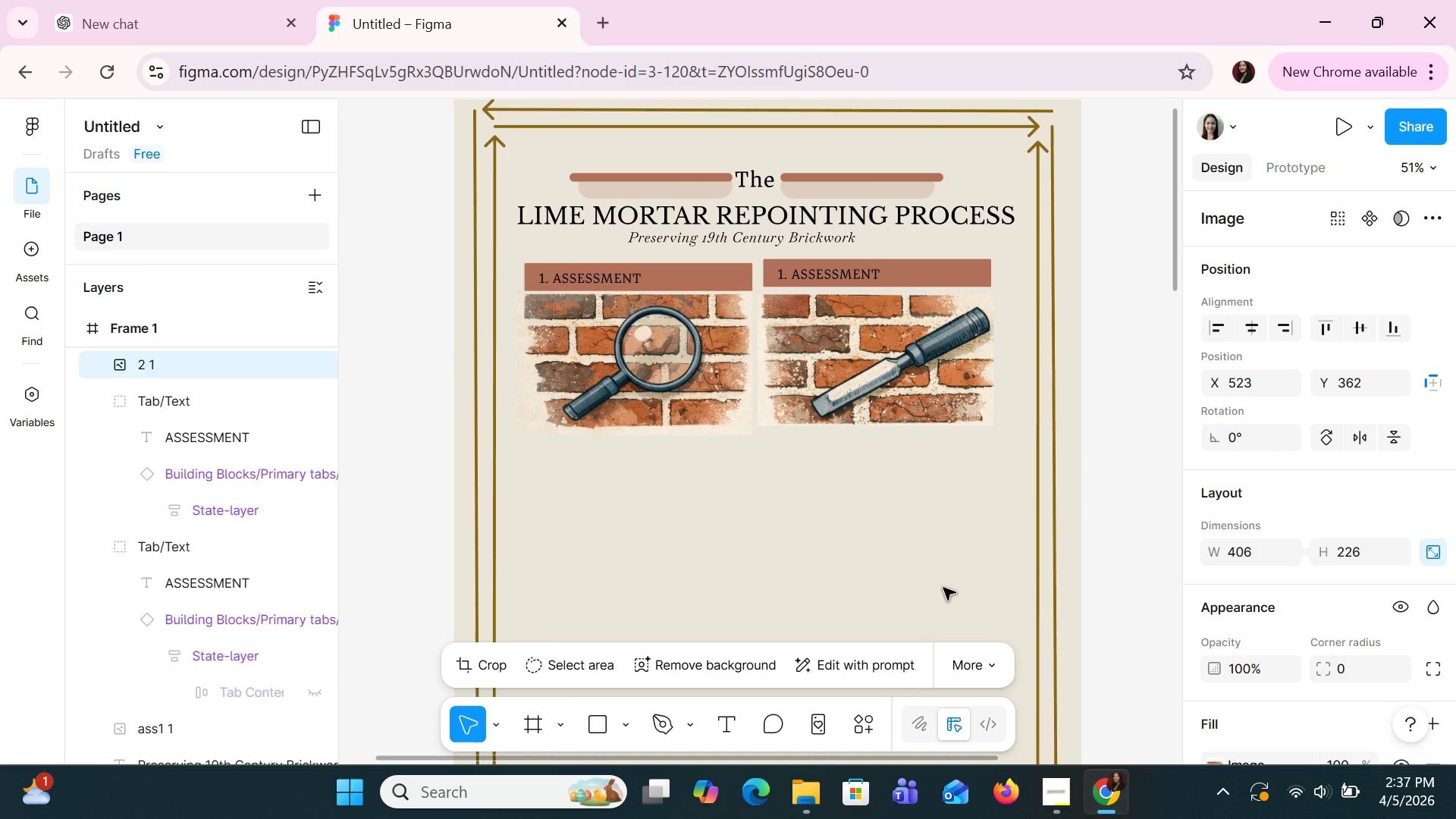 
key(ArrowDown)
 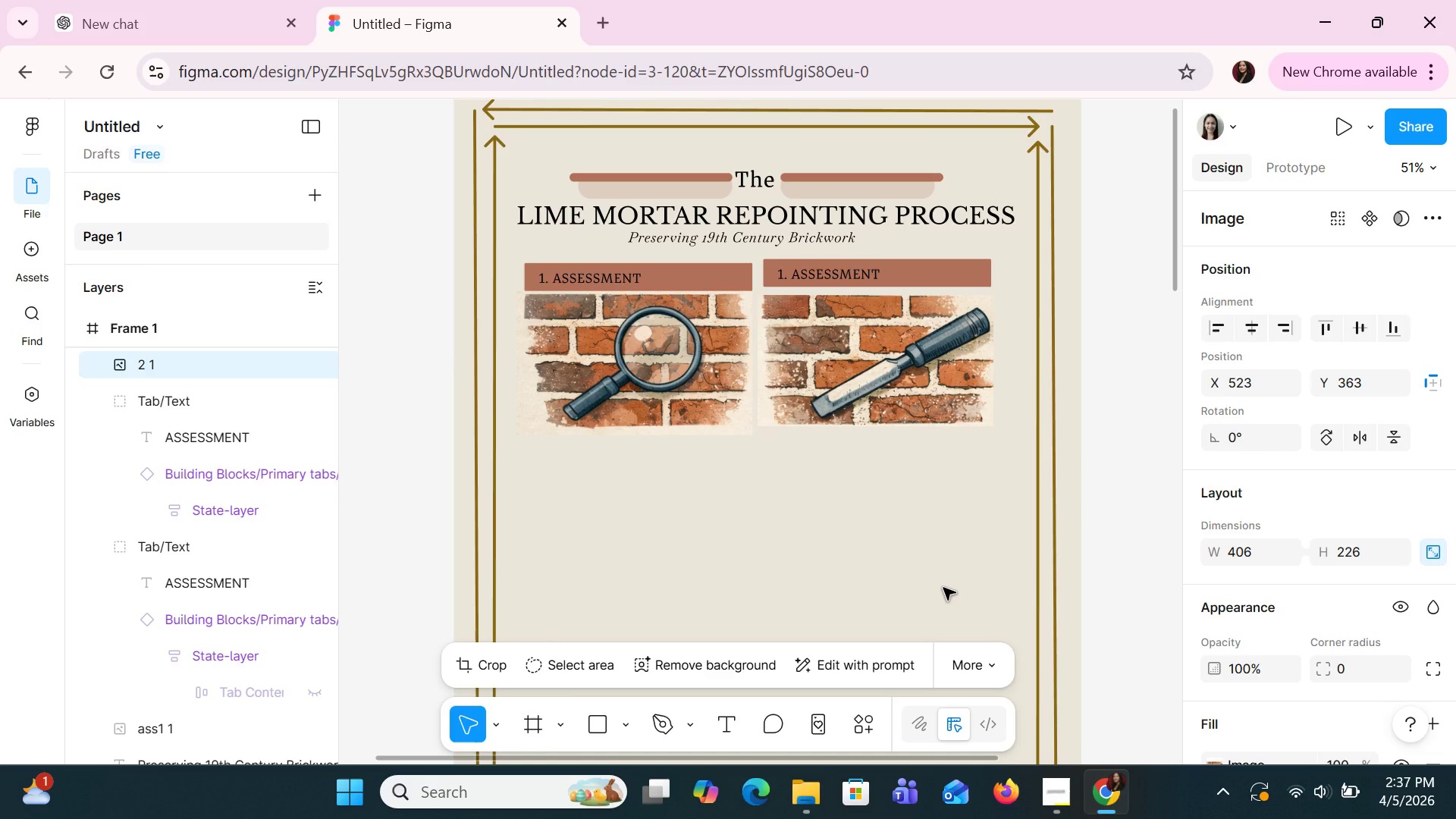 
key(ArrowUp)
 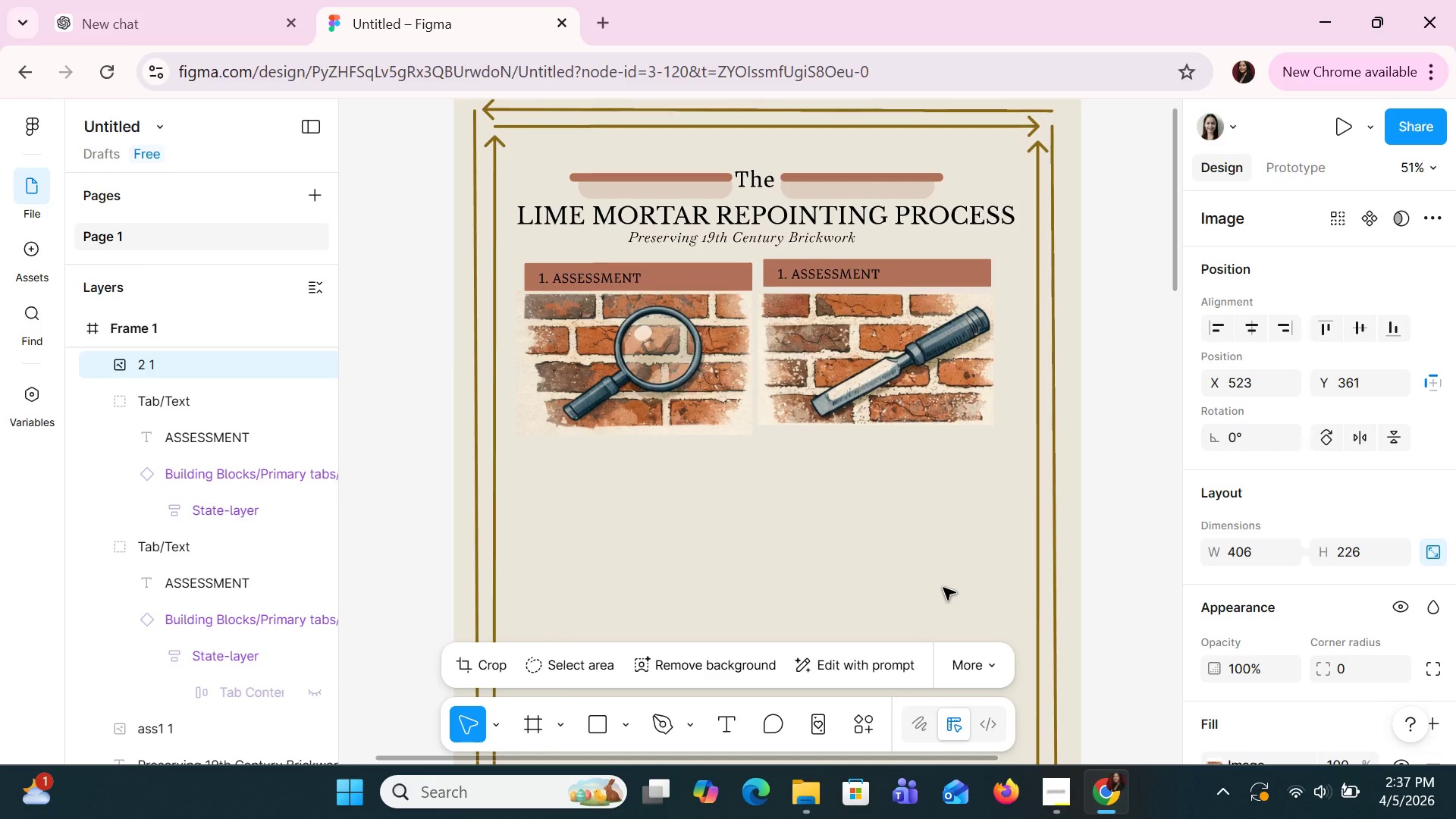 
key(ArrowUp)
 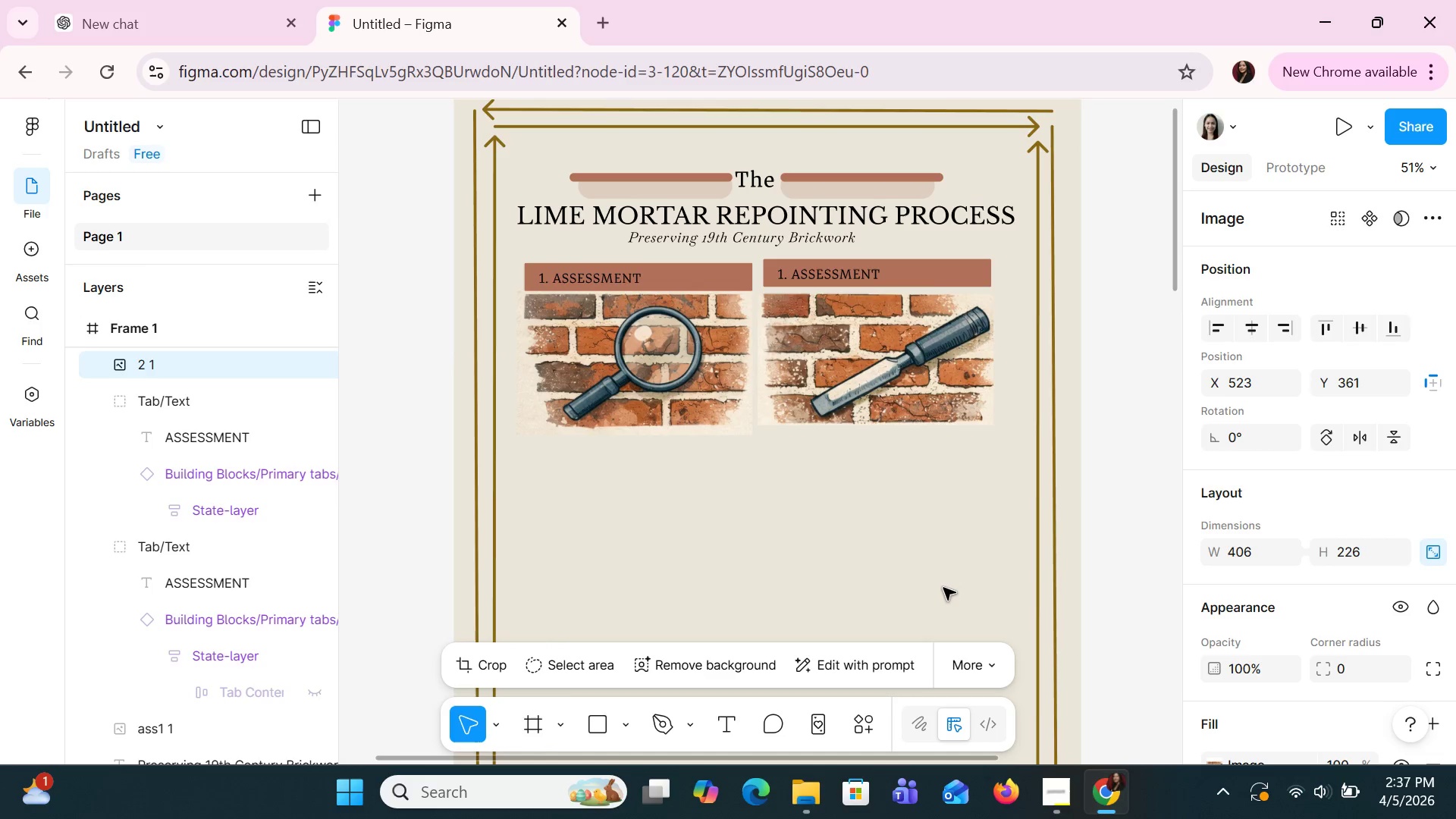 
key(ArrowUp)
 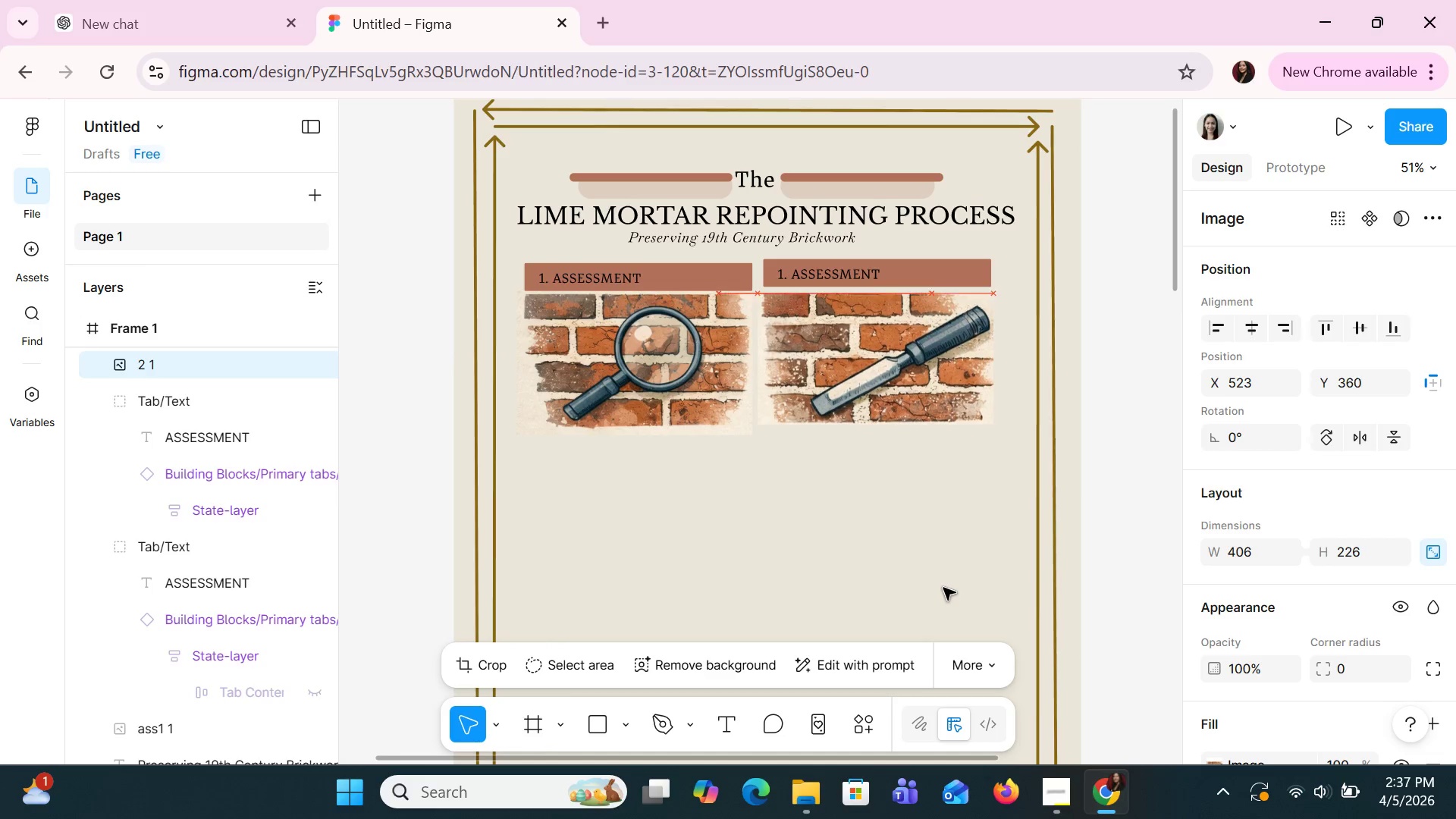 
key(ArrowUp)
 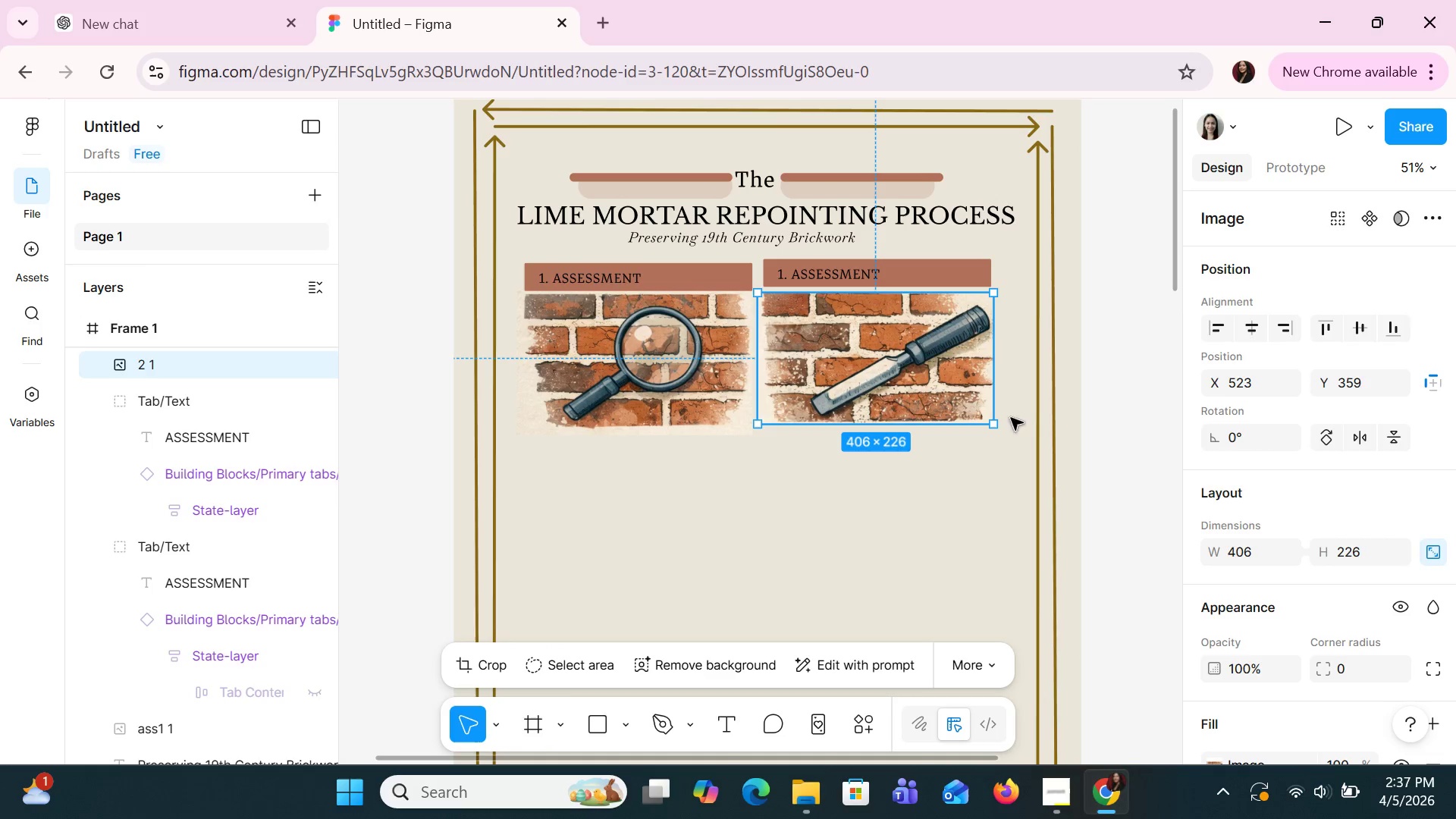 
left_click_drag(start_coordinate=[993, 427], to_coordinate=[1004, 436])
 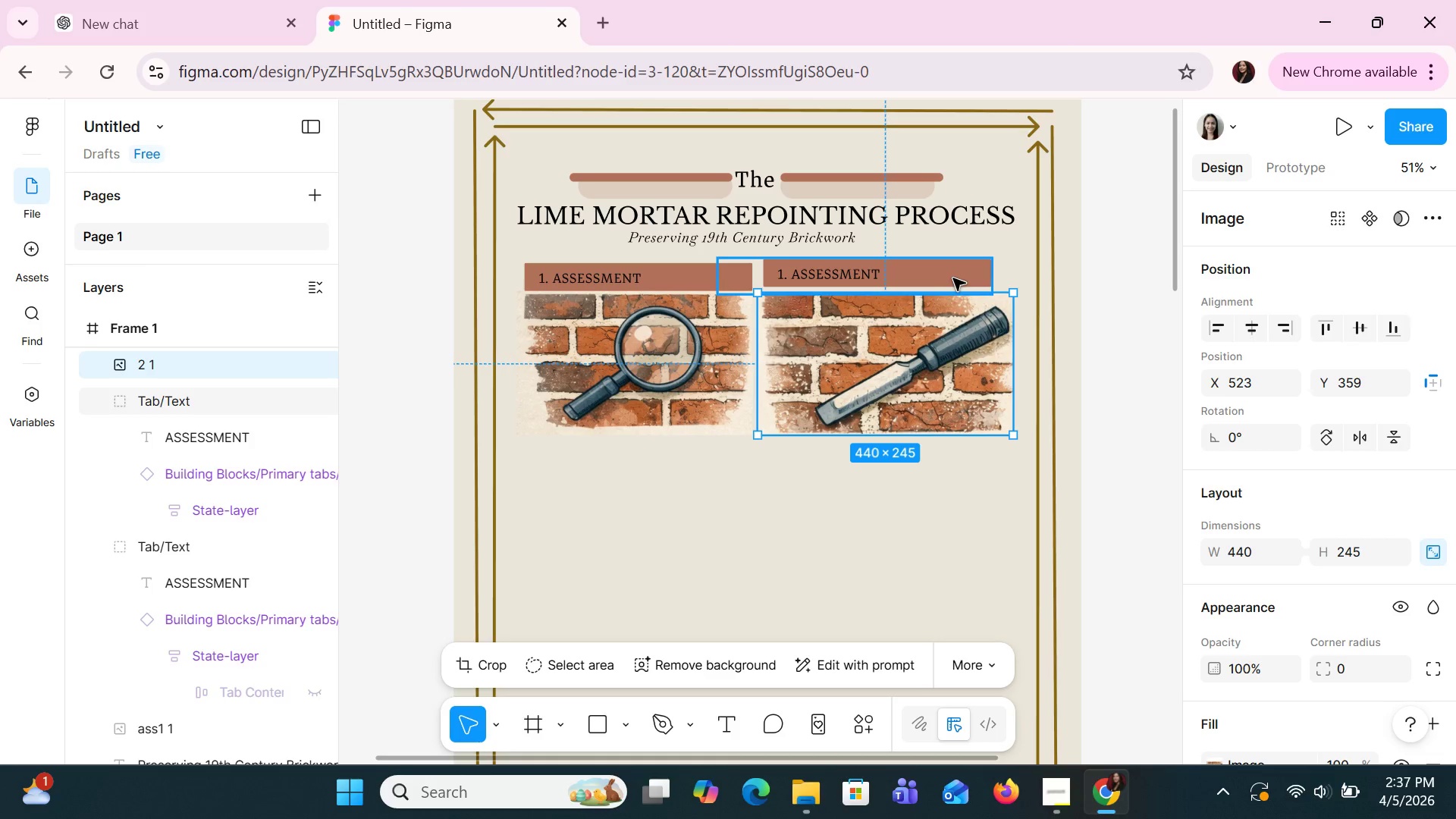 
left_click_drag(start_coordinate=[956, 278], to_coordinate=[971, 284])
 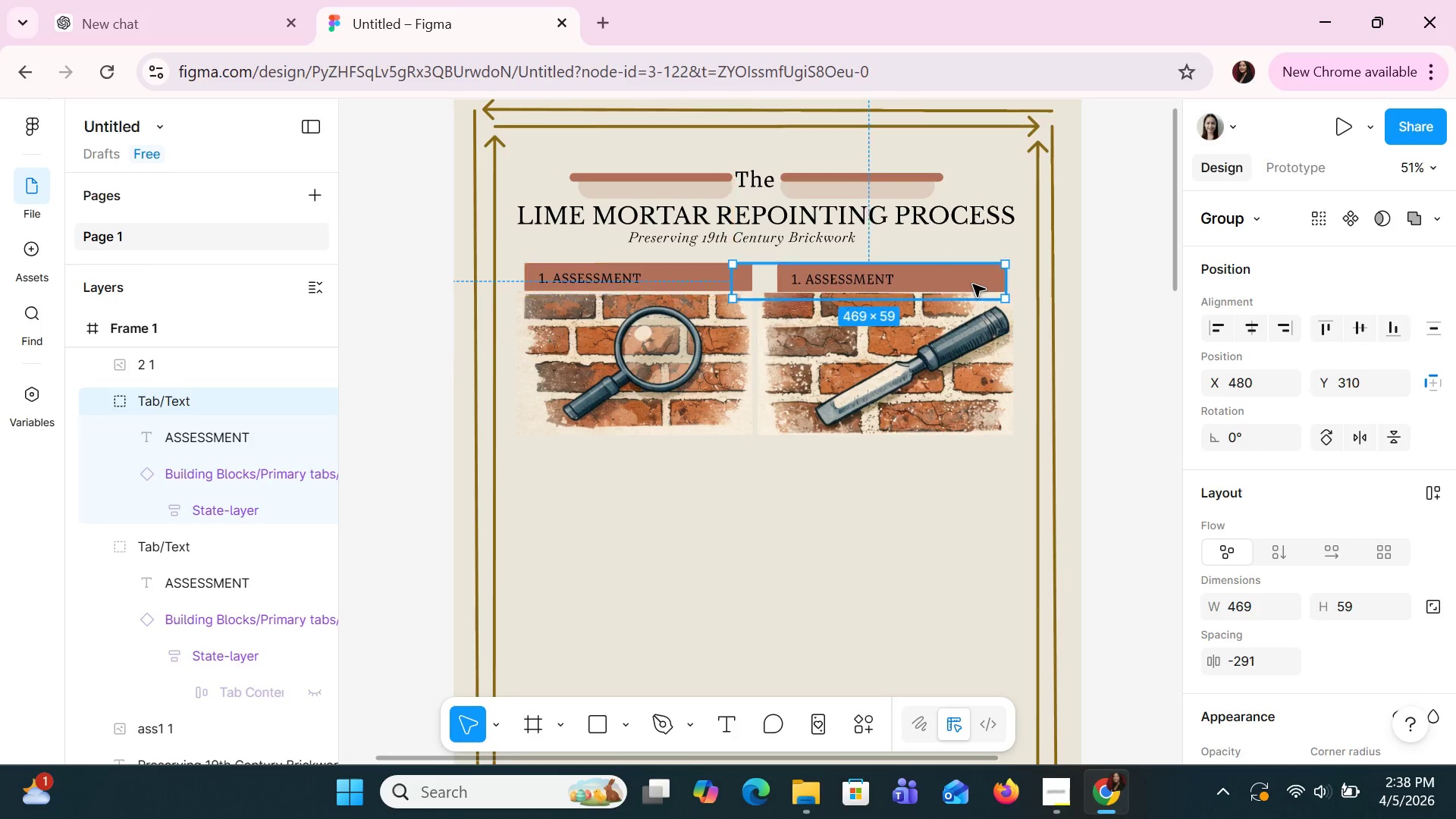 
left_click_drag(start_coordinate=[973, 284], to_coordinate=[961, 280])
 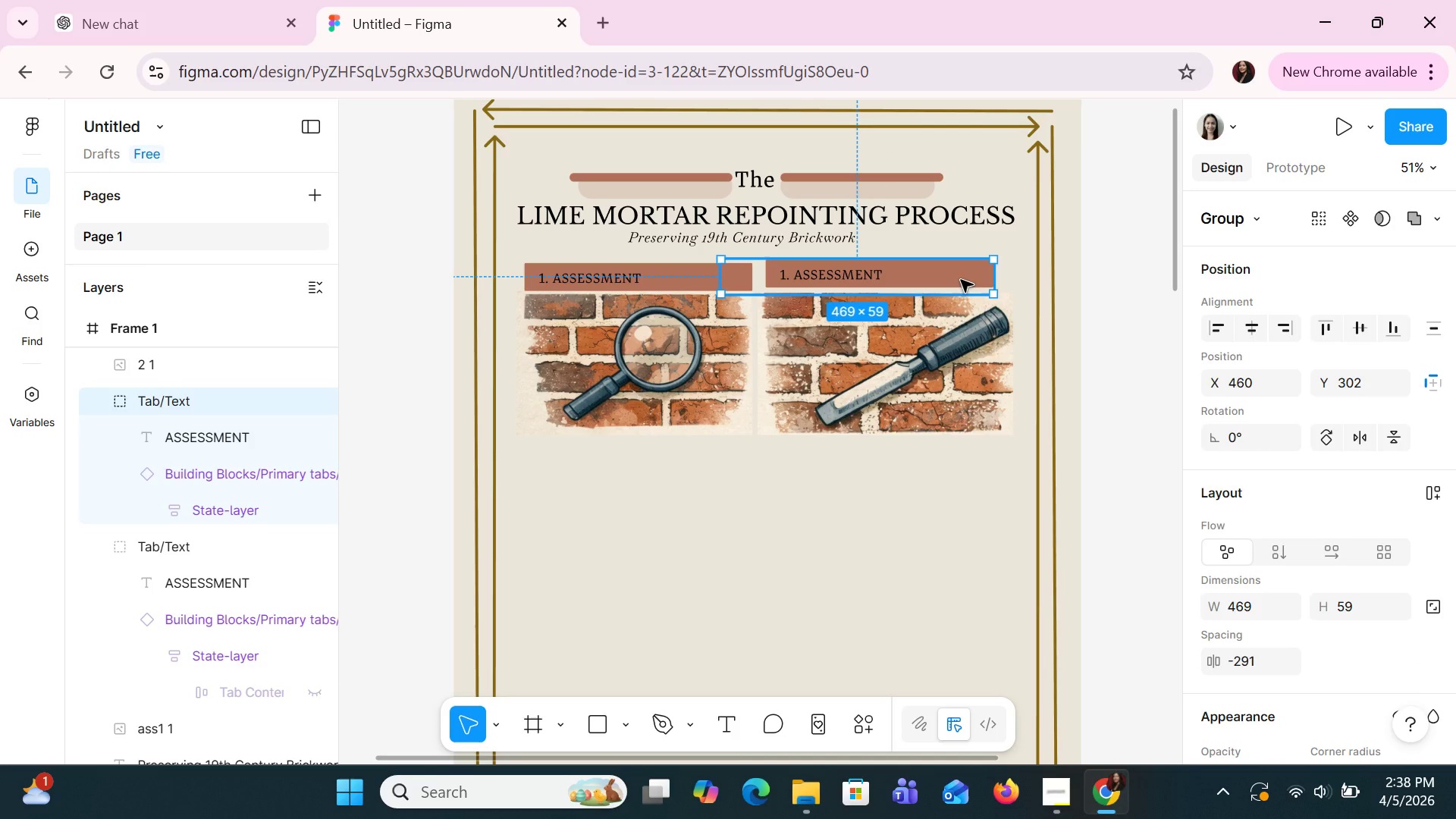 
key(ArrowDown)
 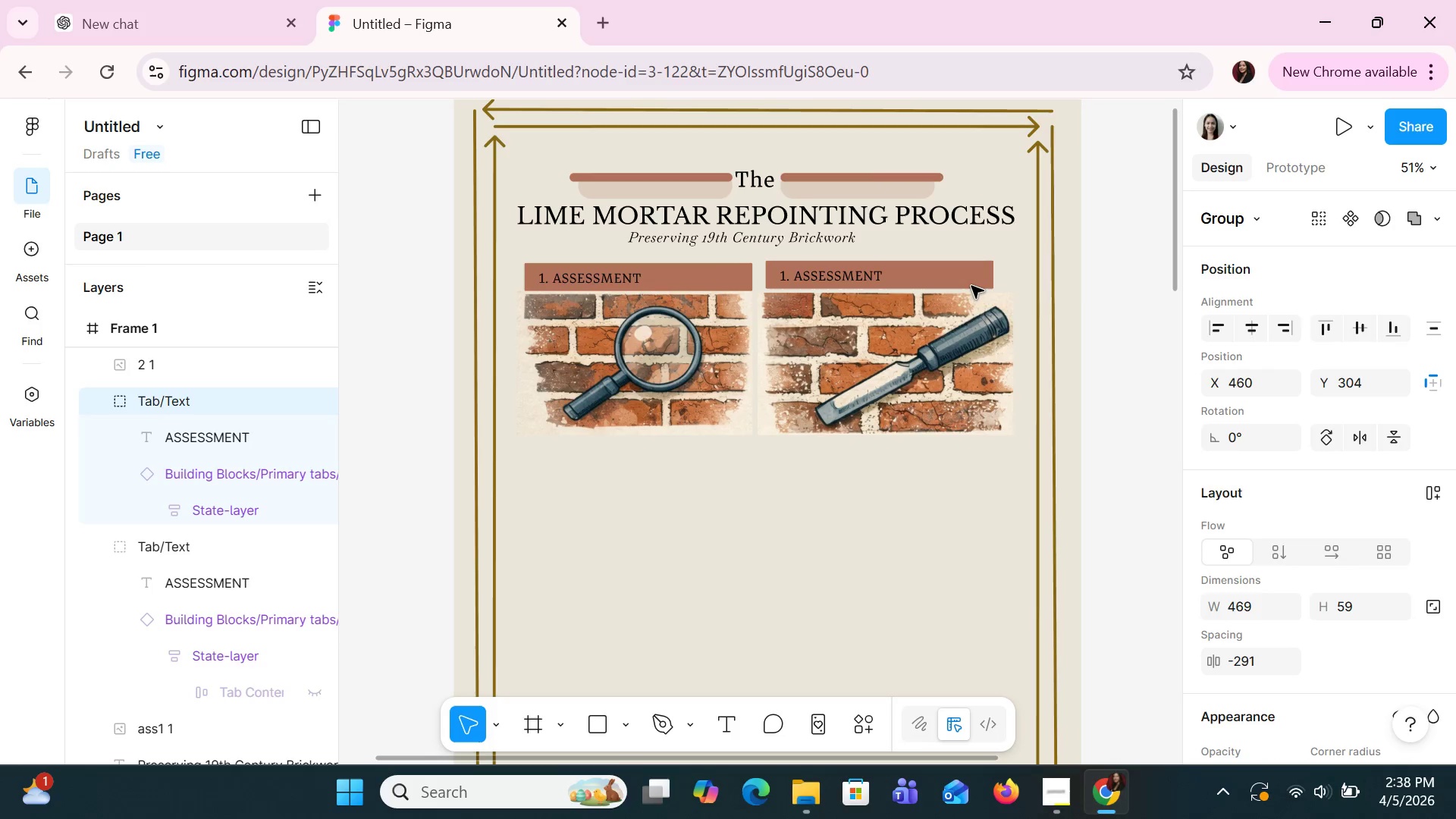 
key(ArrowDown)
 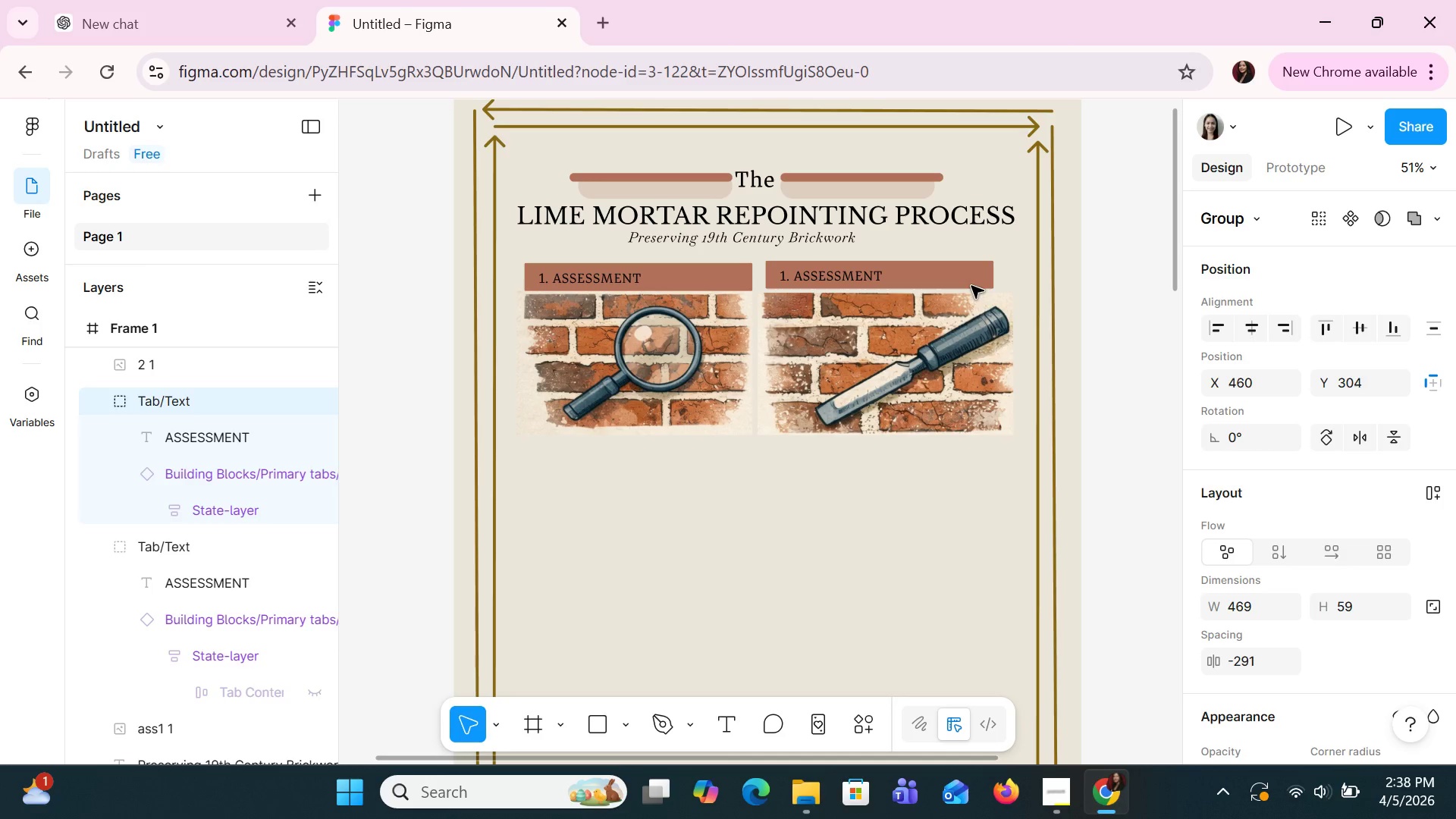 
key(ArrowDown)
 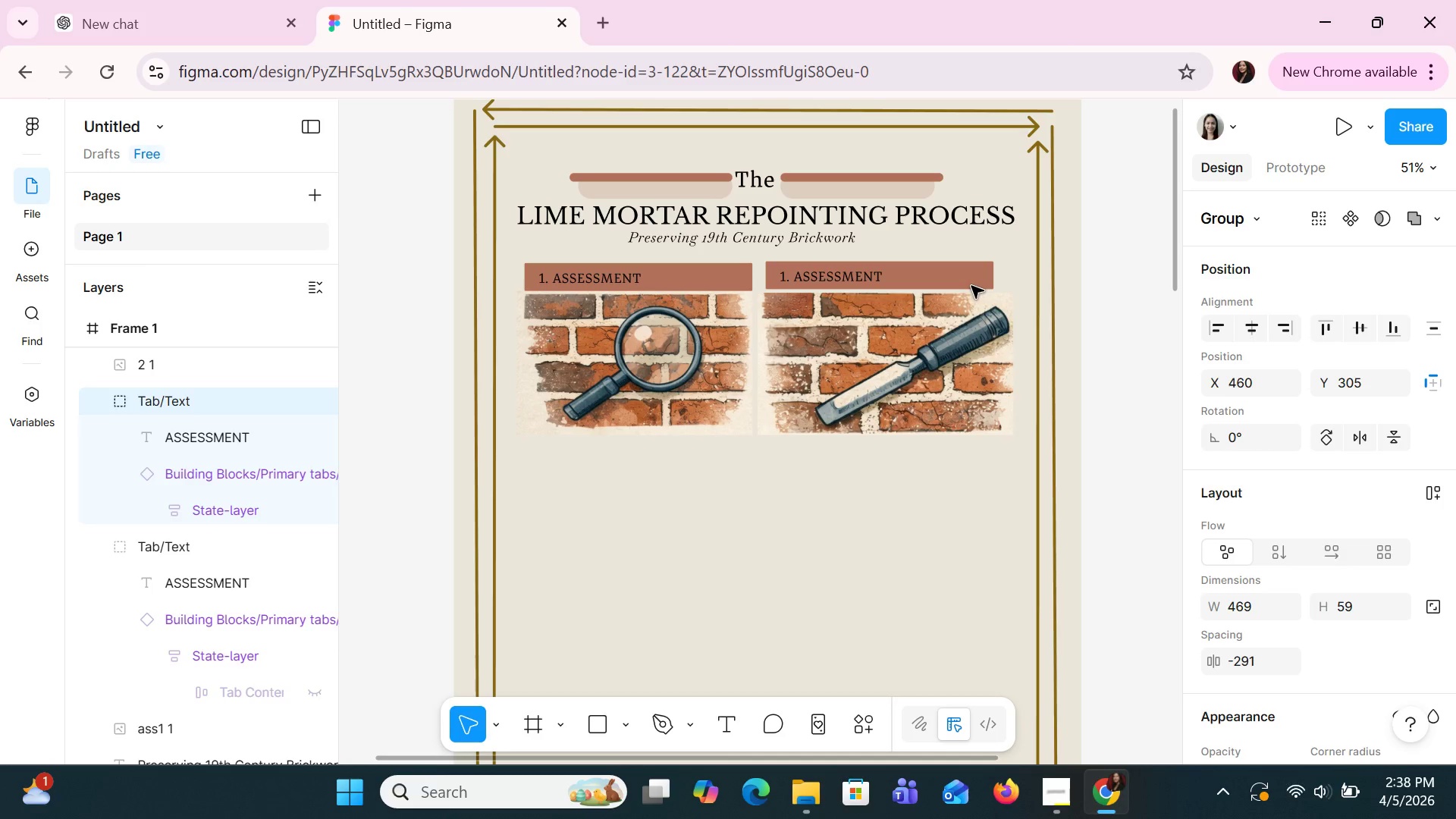 
key(ArrowDown)
 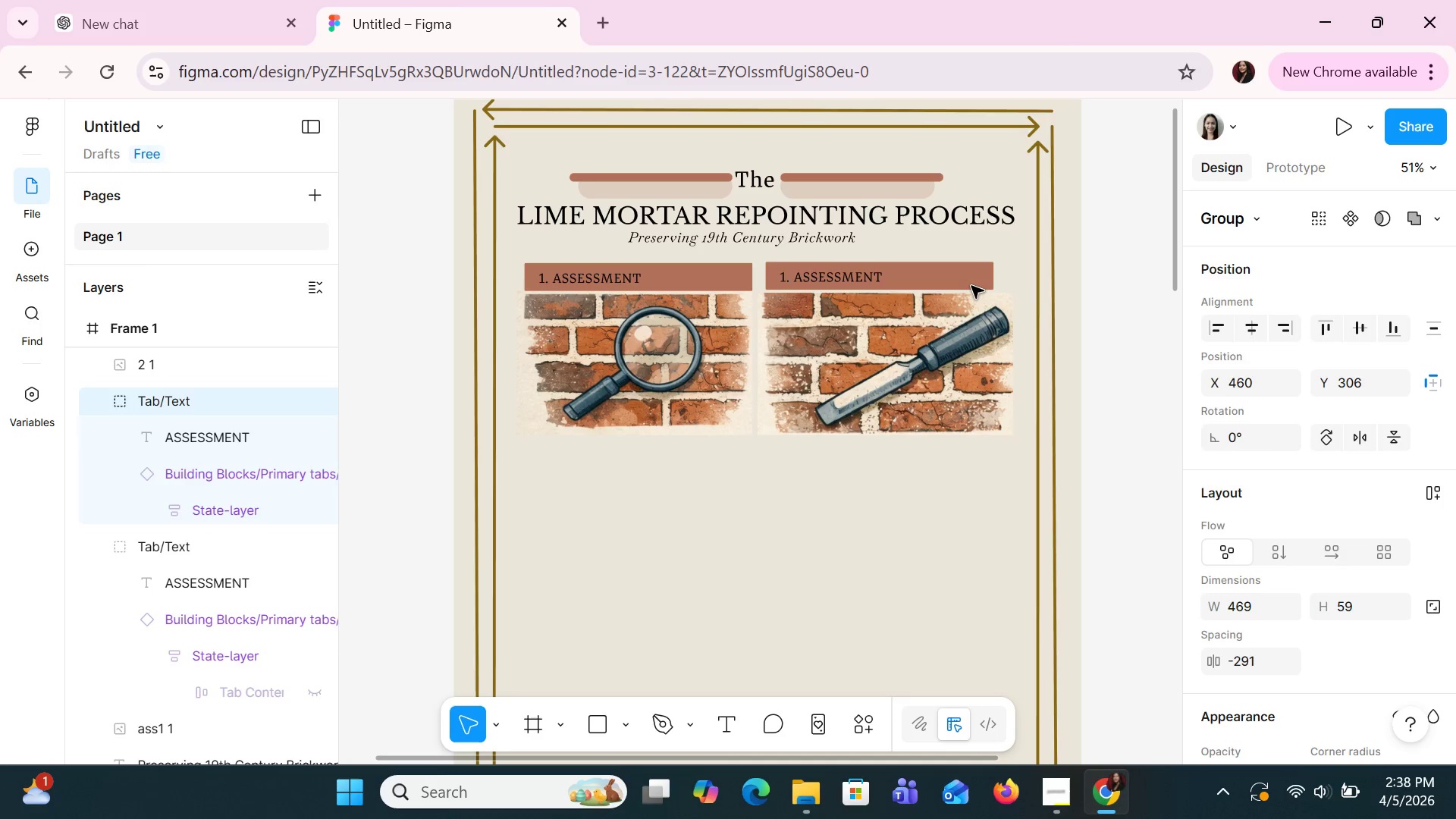 
key(ArrowLeft)
 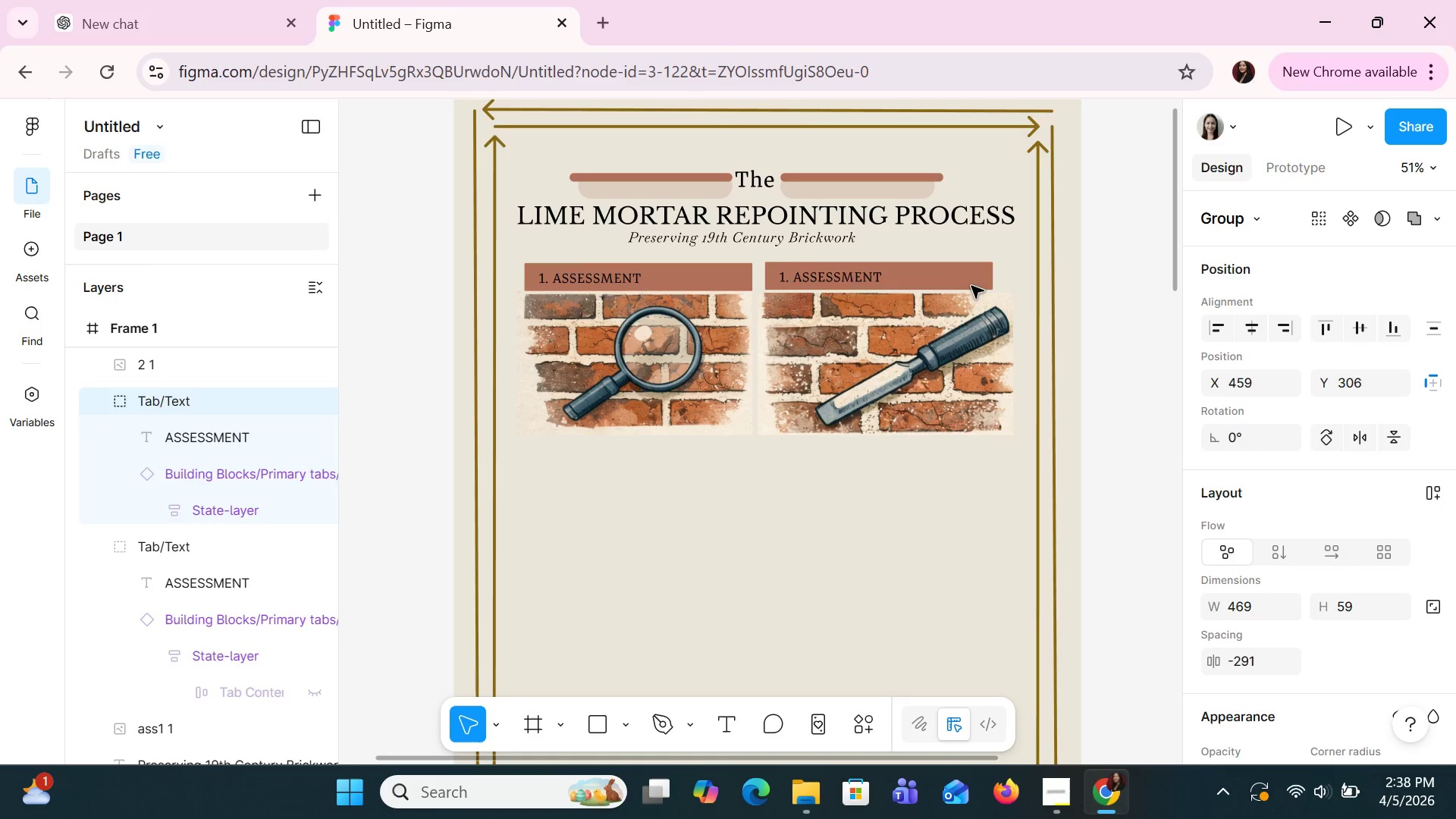 
hold_key(key=ArrowLeft, duration=0.5)
 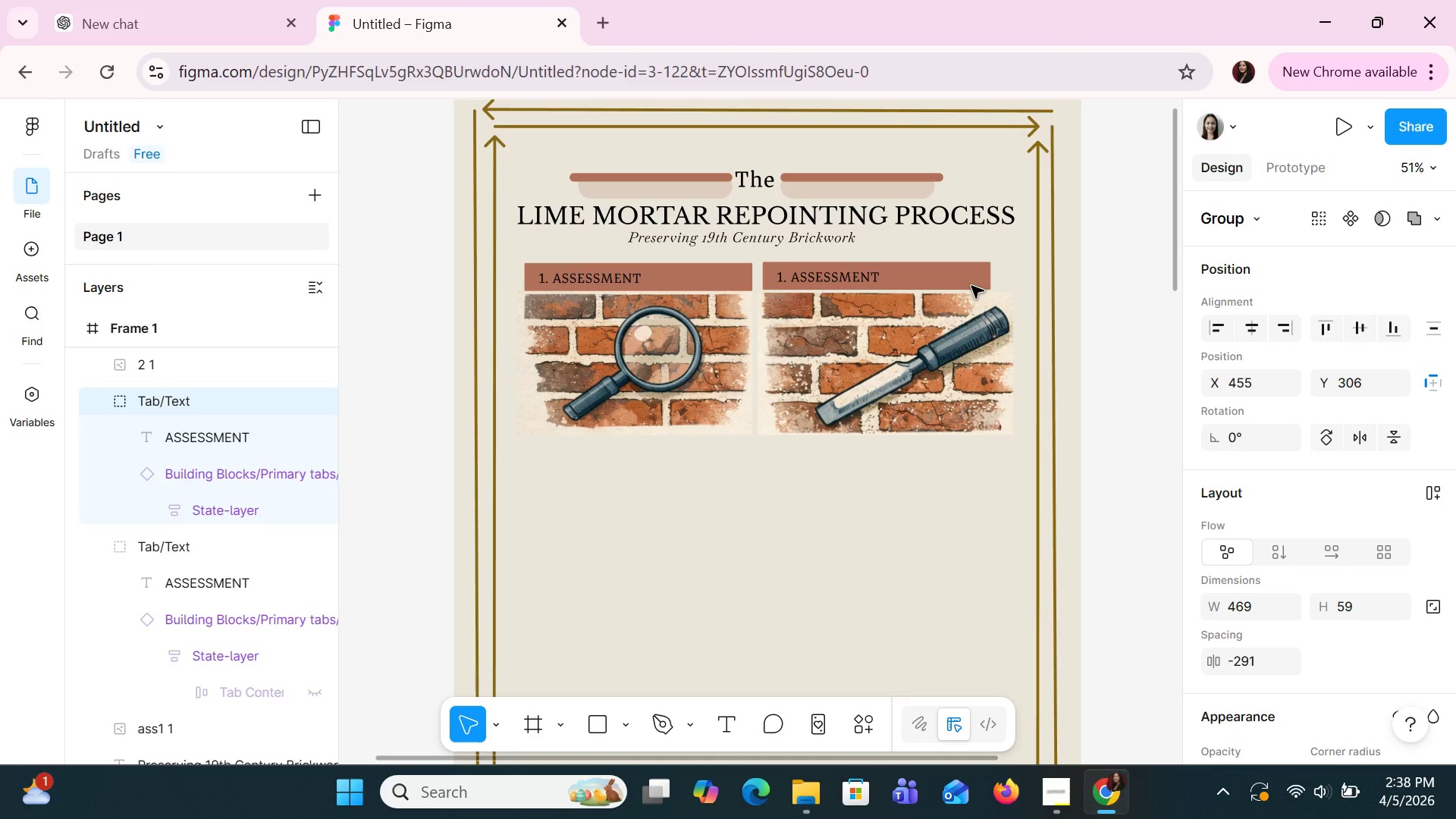 
key(ArrowDown)
 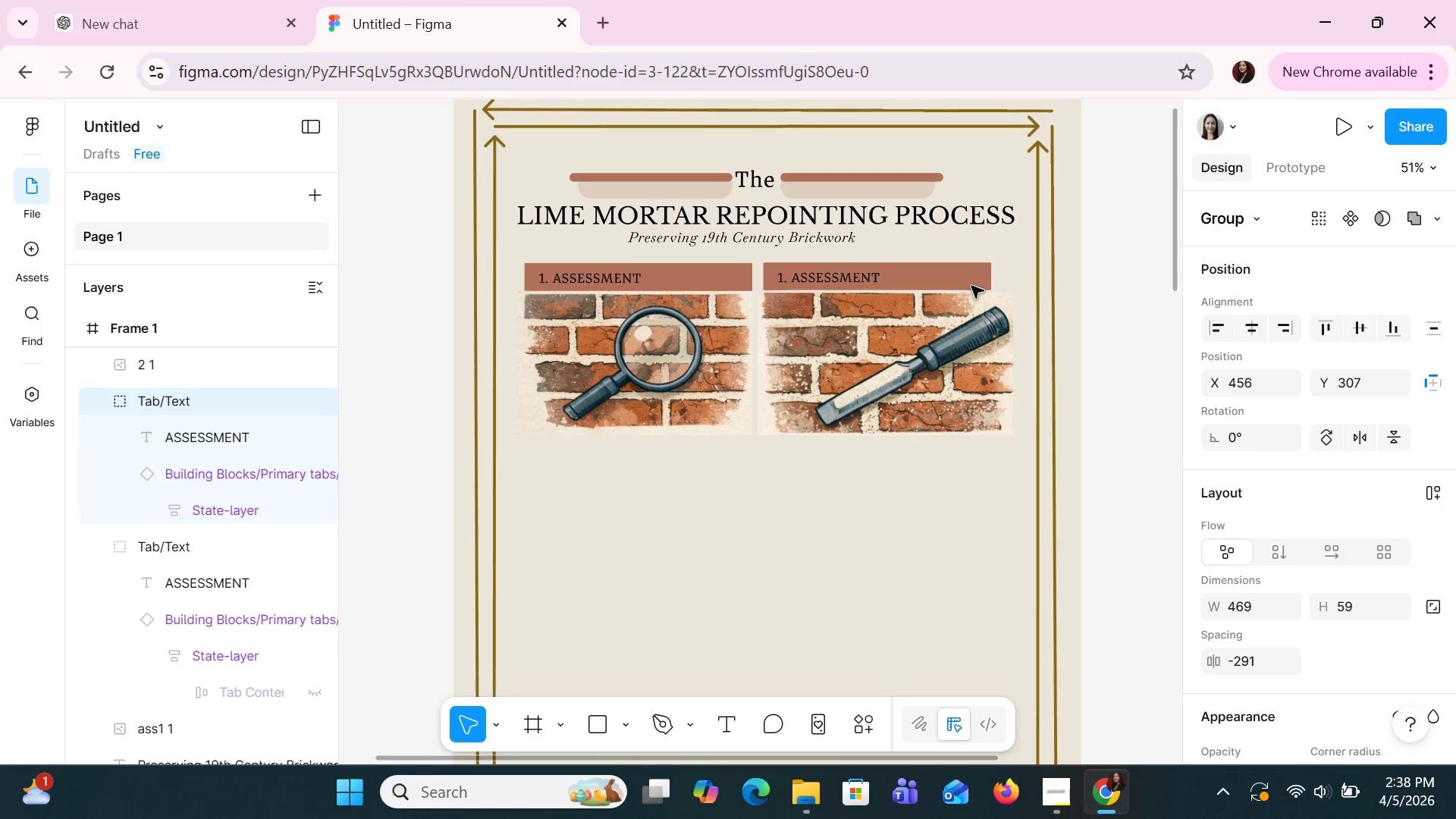 
hold_key(key=ArrowRight, duration=0.75)
 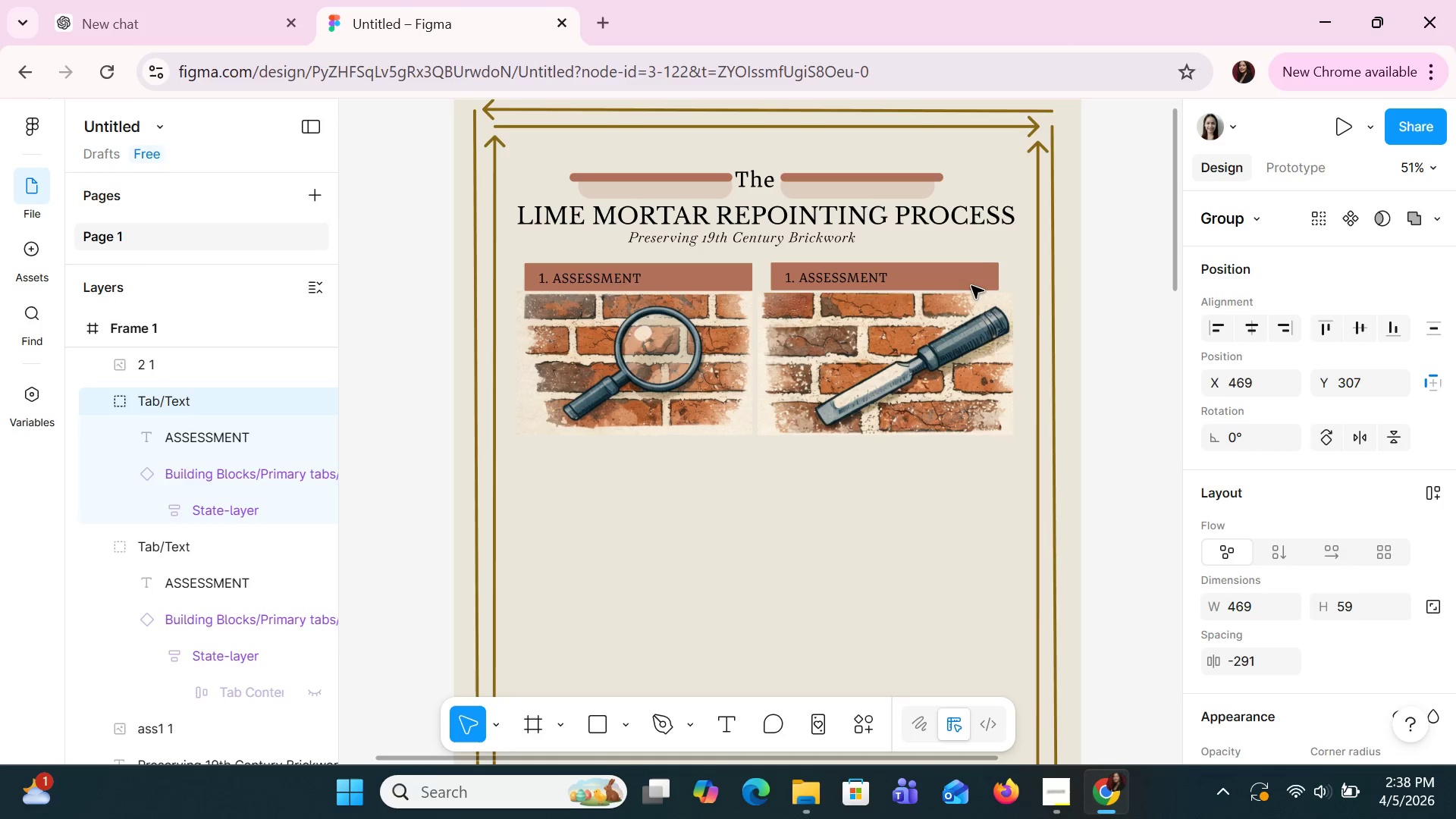 
key(ArrowRight)
 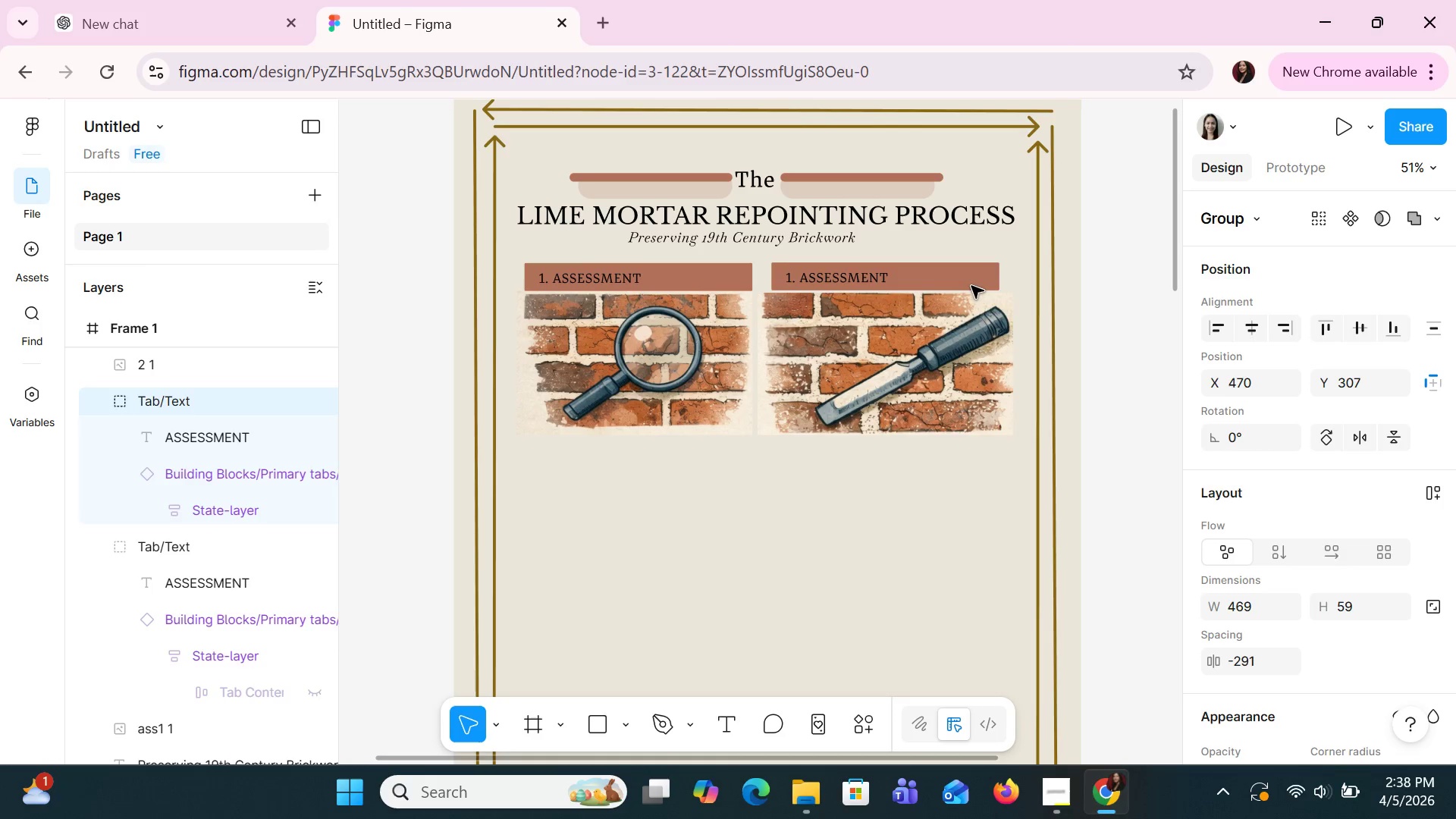 
key(ArrowRight)
 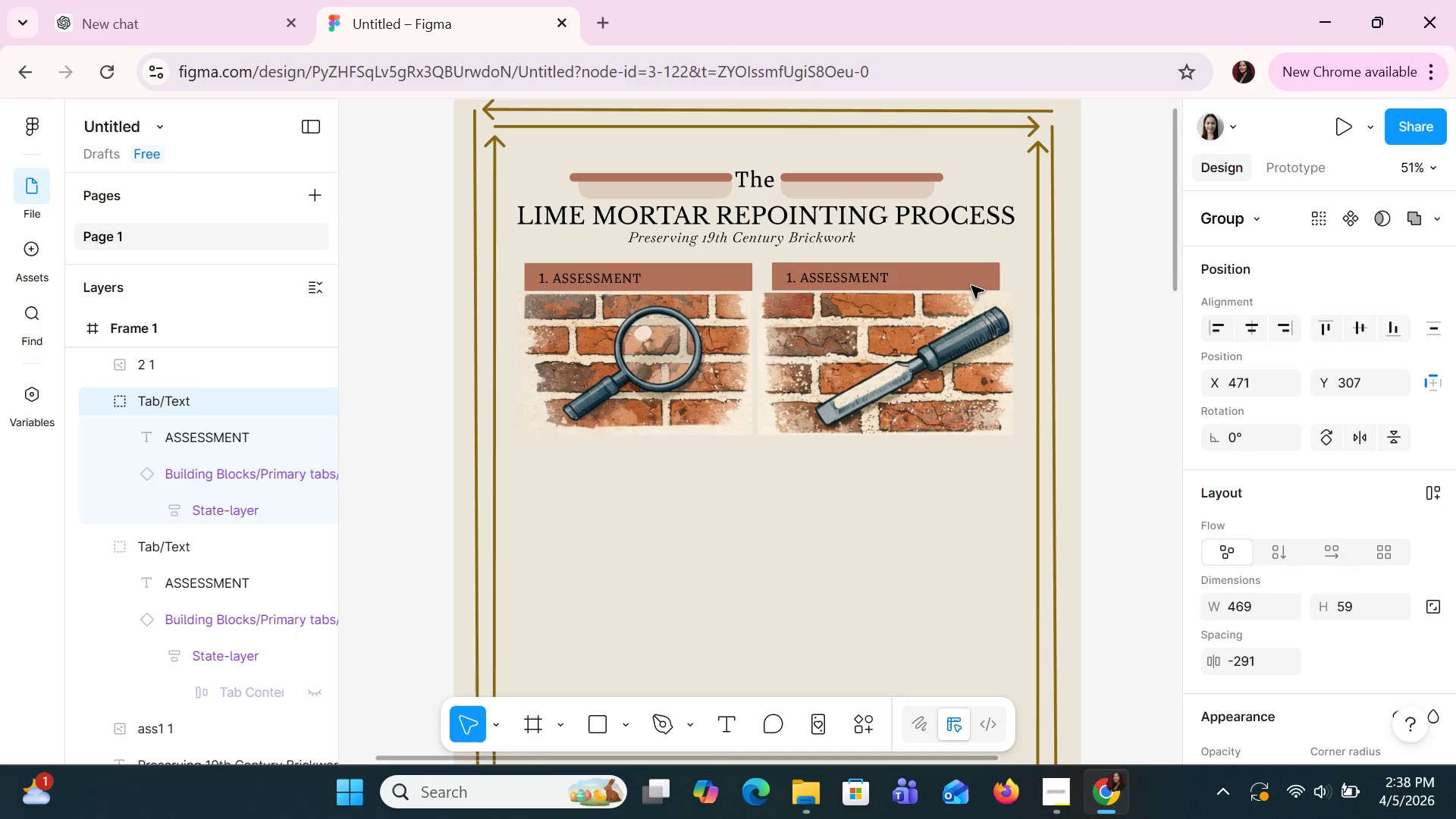 
key(ArrowRight)
 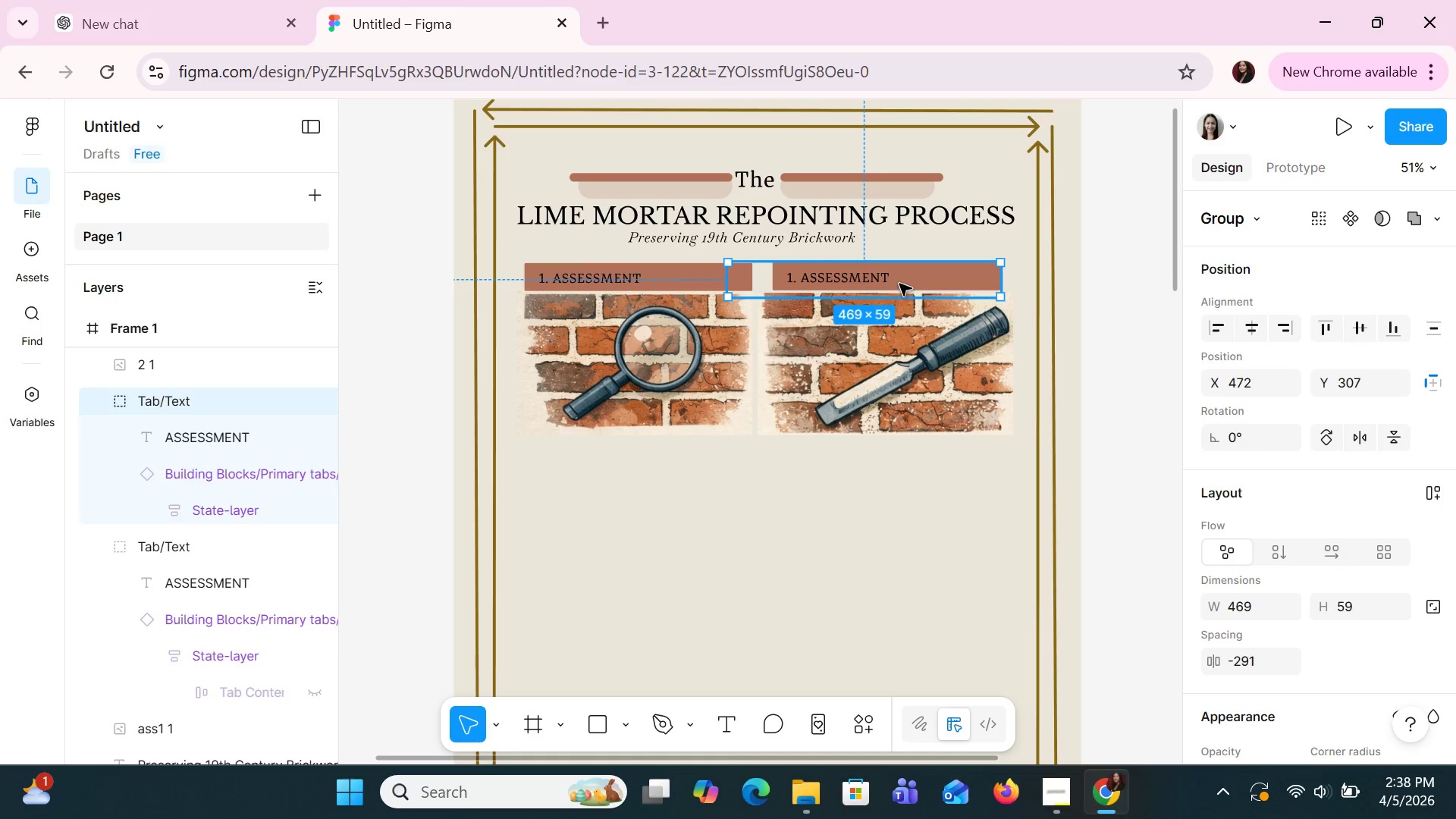 
left_click([906, 281])
 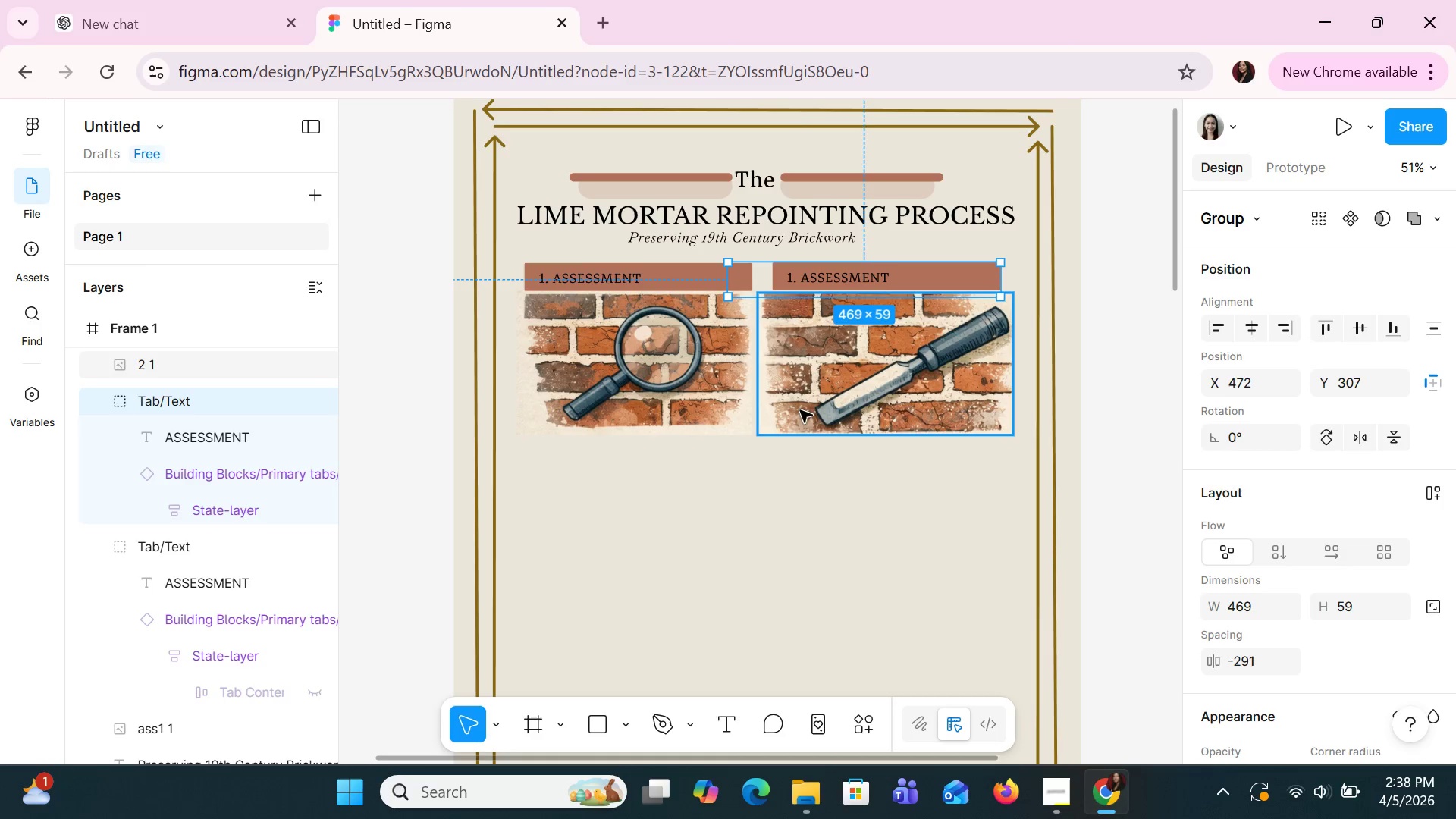 
left_click([797, 527])
 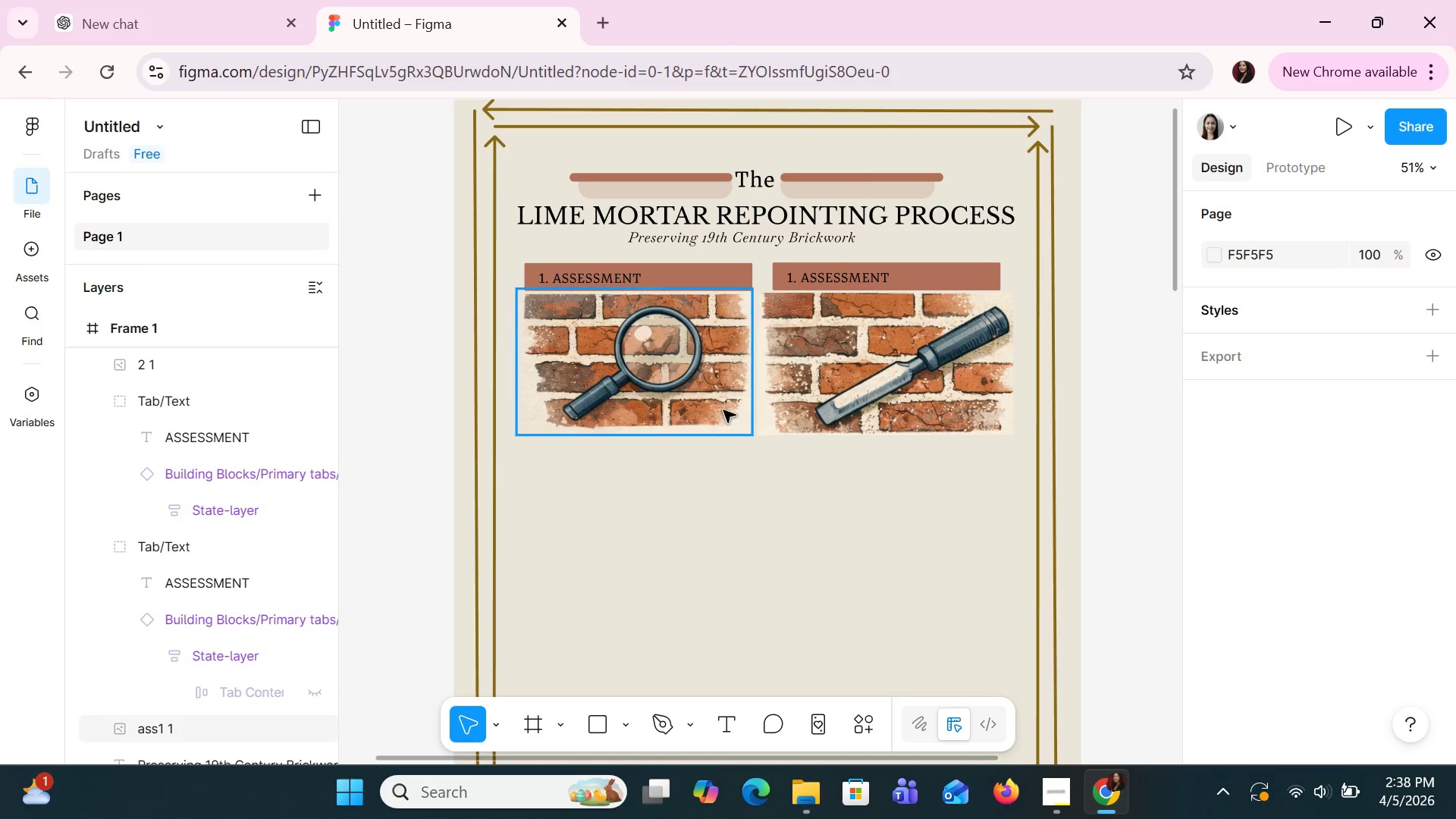 
left_click([723, 410])
 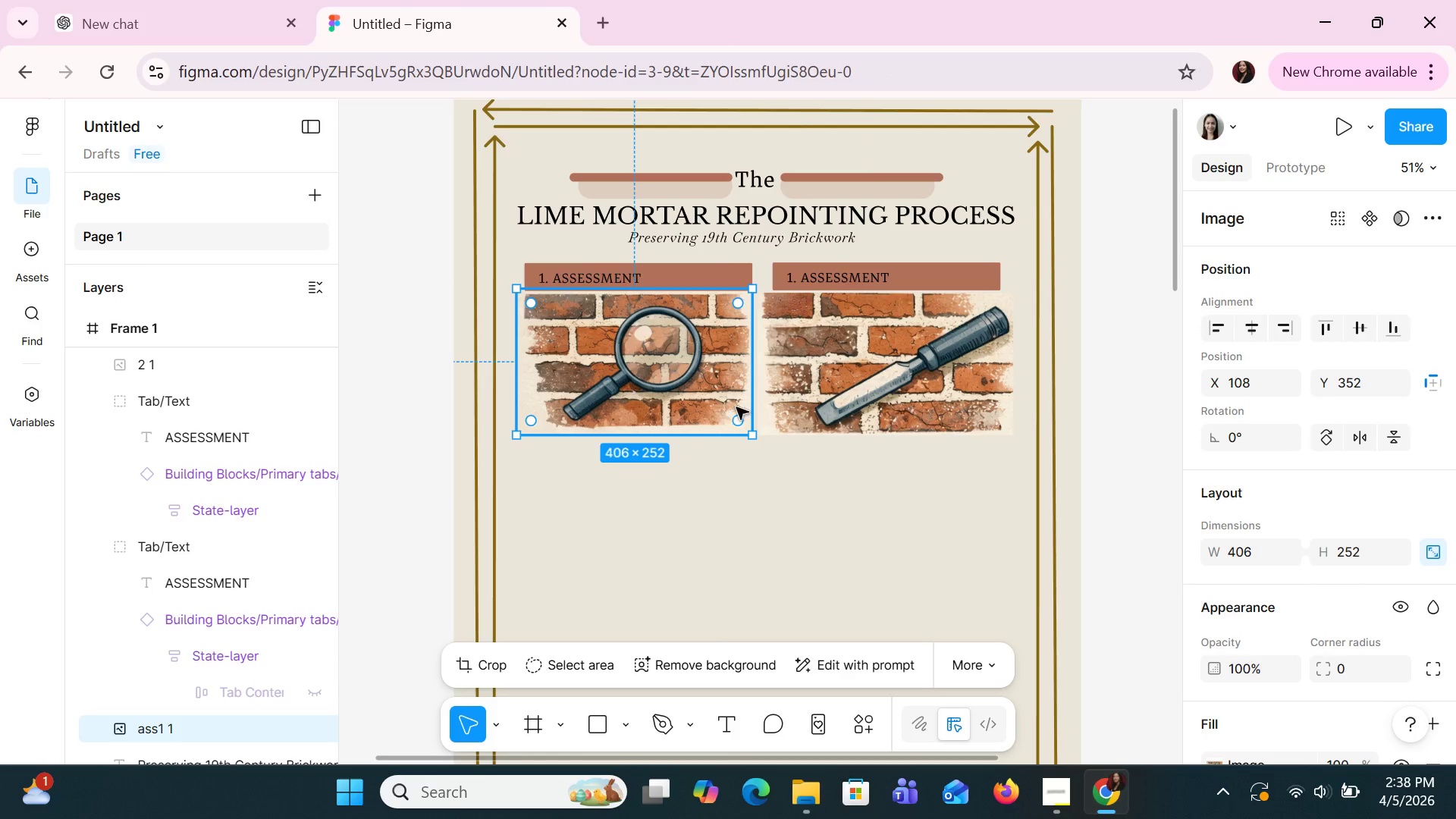 
left_click([867, 370])
 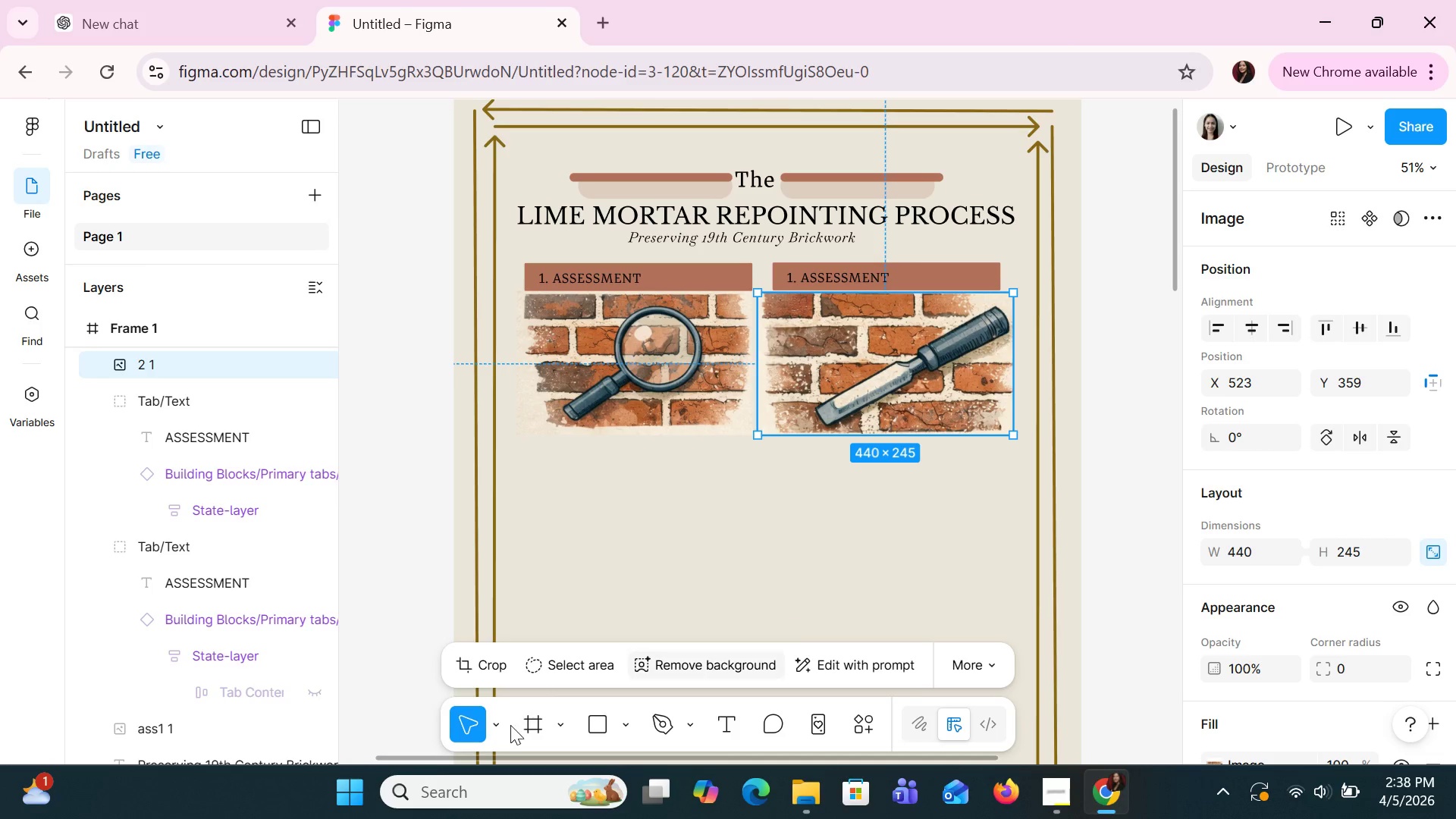 
left_click([487, 662])
 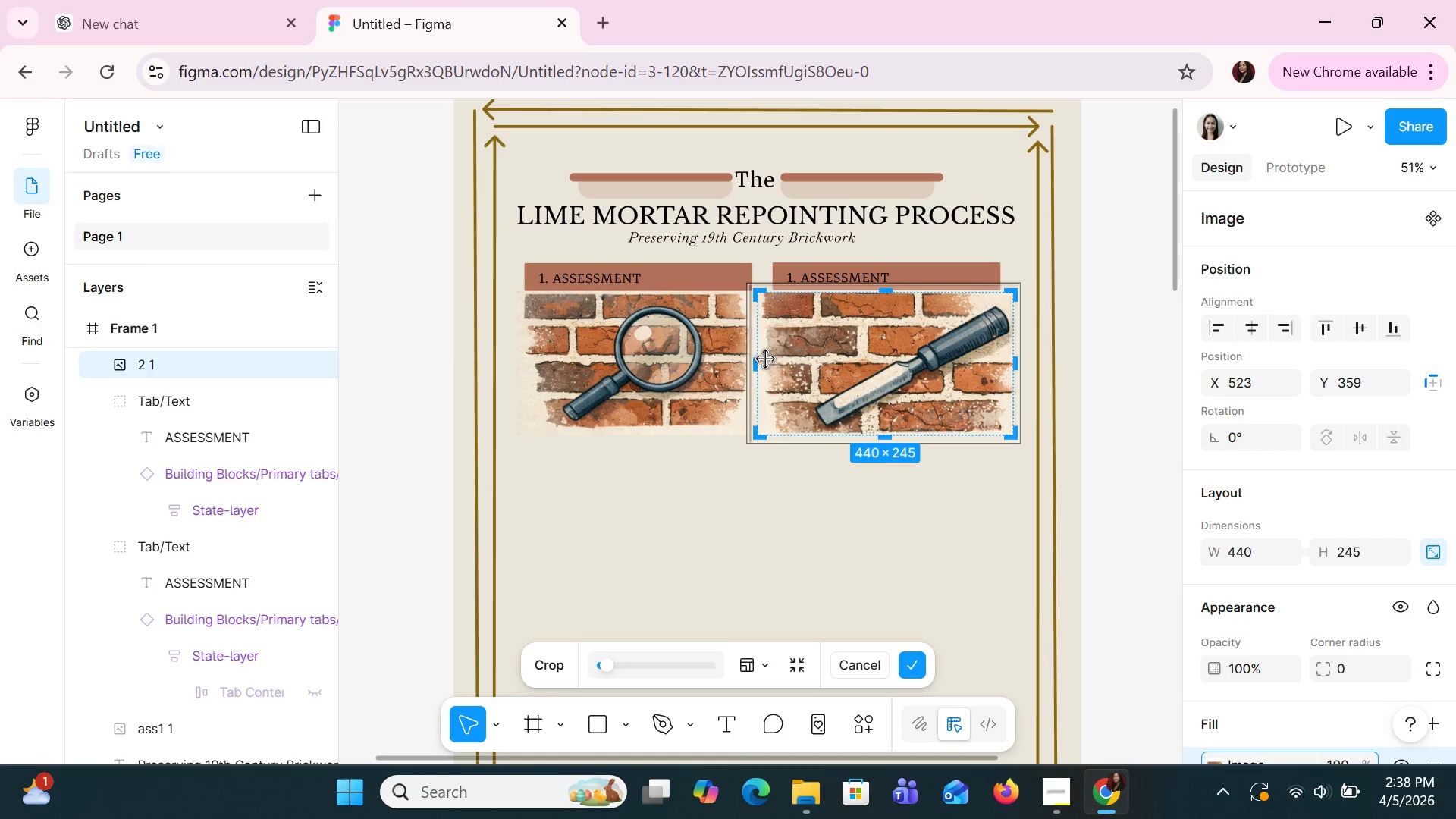 
left_click_drag(start_coordinate=[760, 359], to_coordinate=[767, 363])
 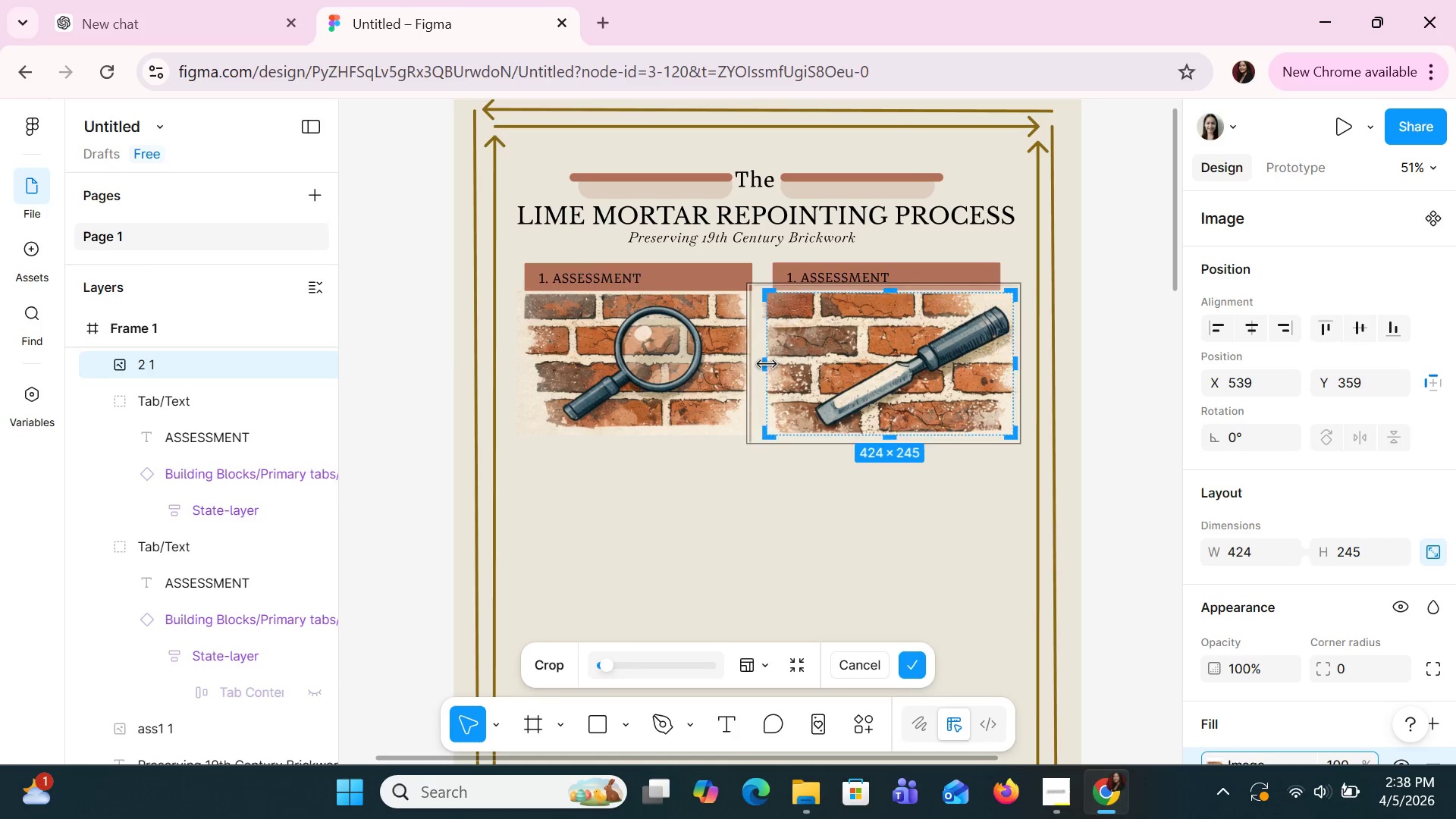 
key(Enter)
 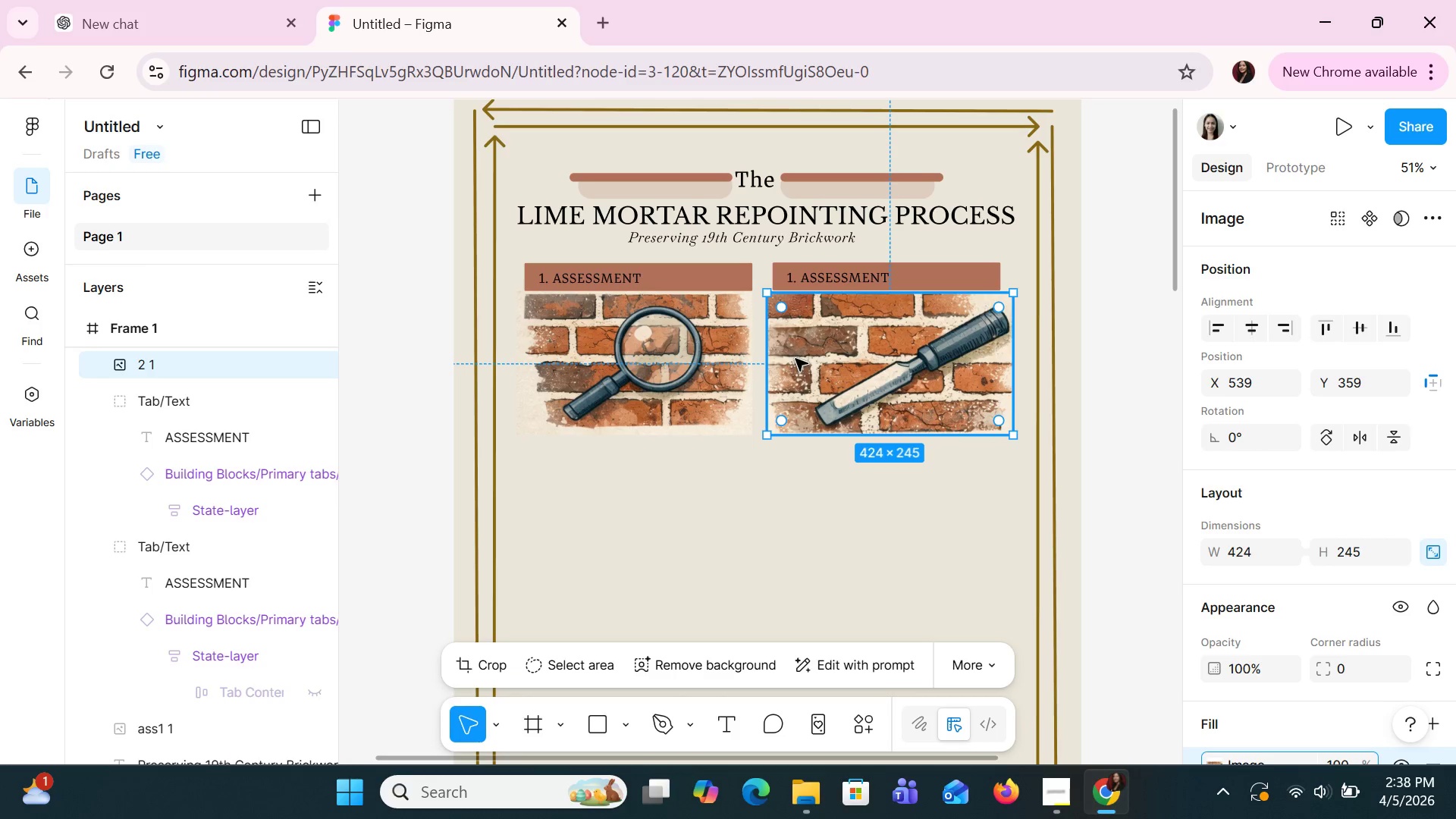 
left_click([795, 359])
 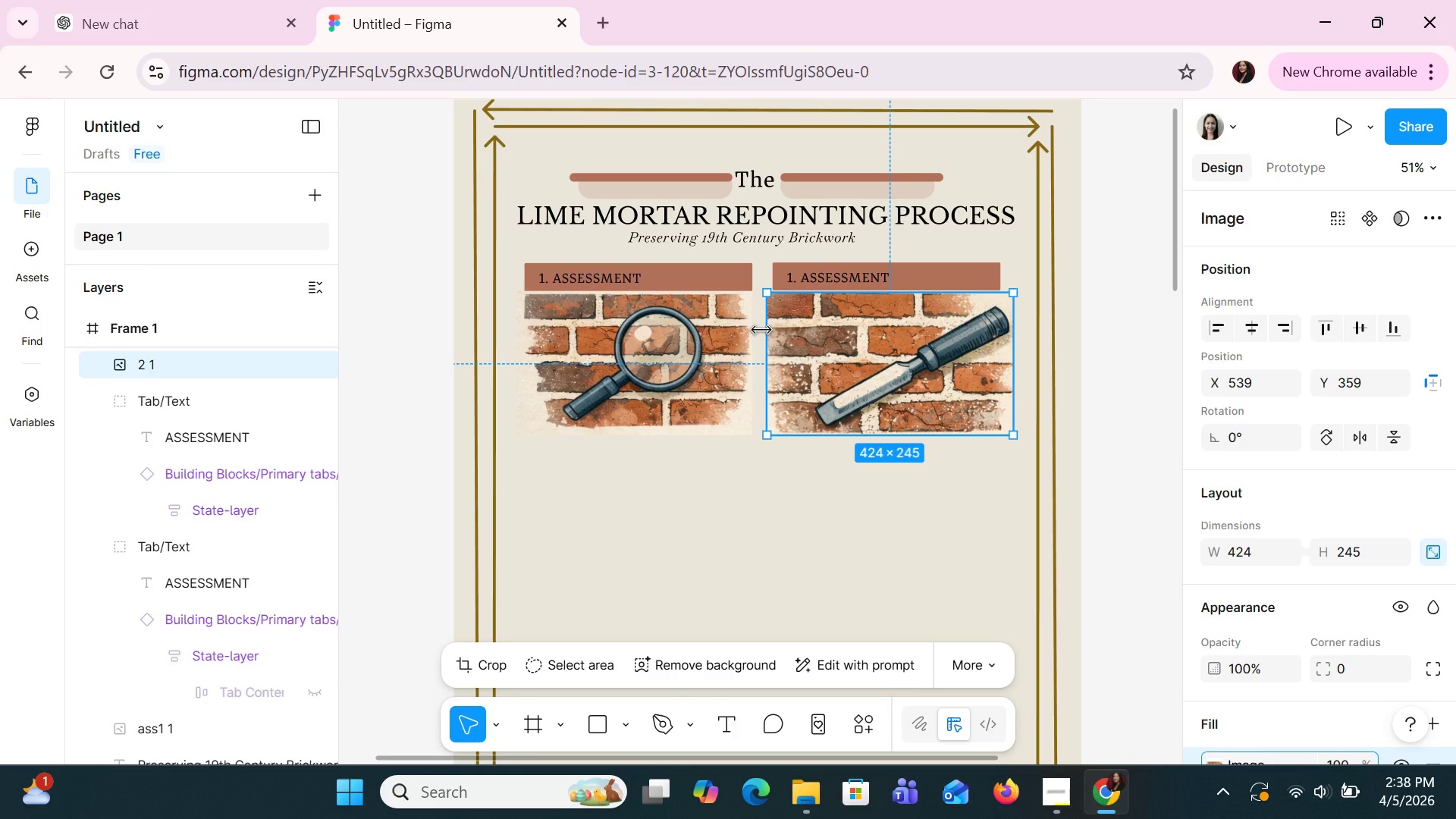 
key(ArrowLeft)
 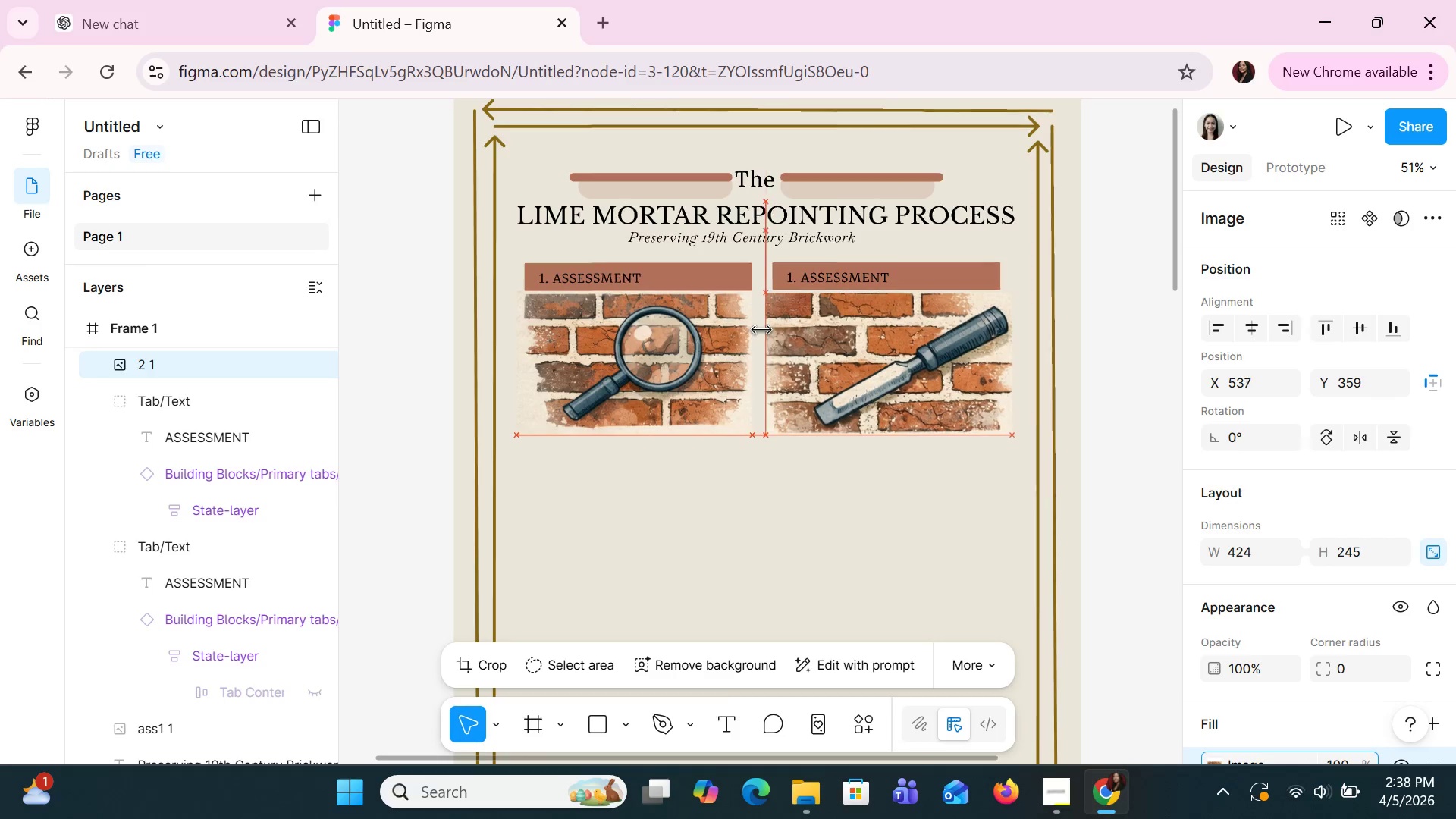 
key(ArrowLeft)
 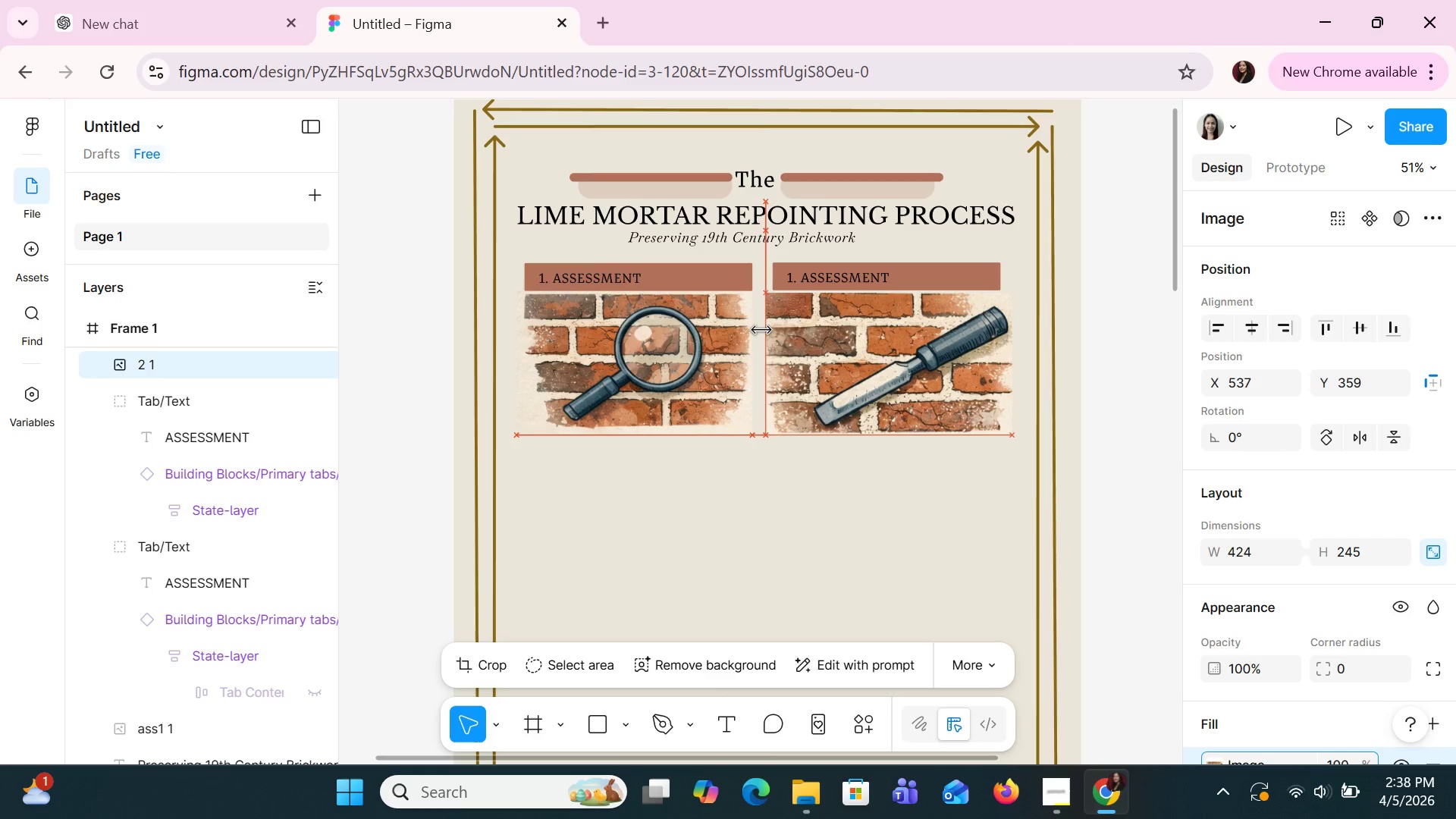 
key(ArrowLeft)
 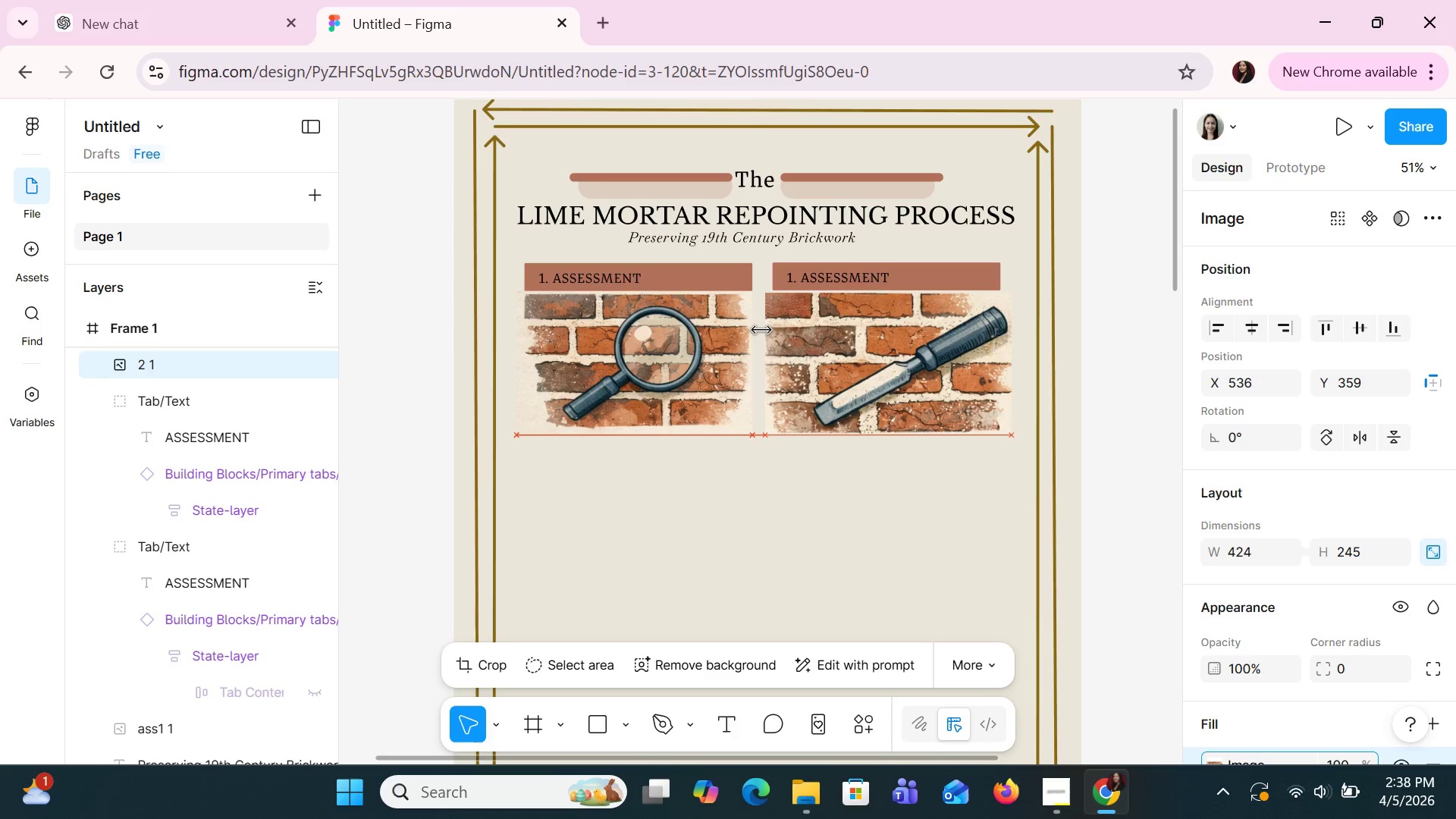 
key(ArrowLeft)
 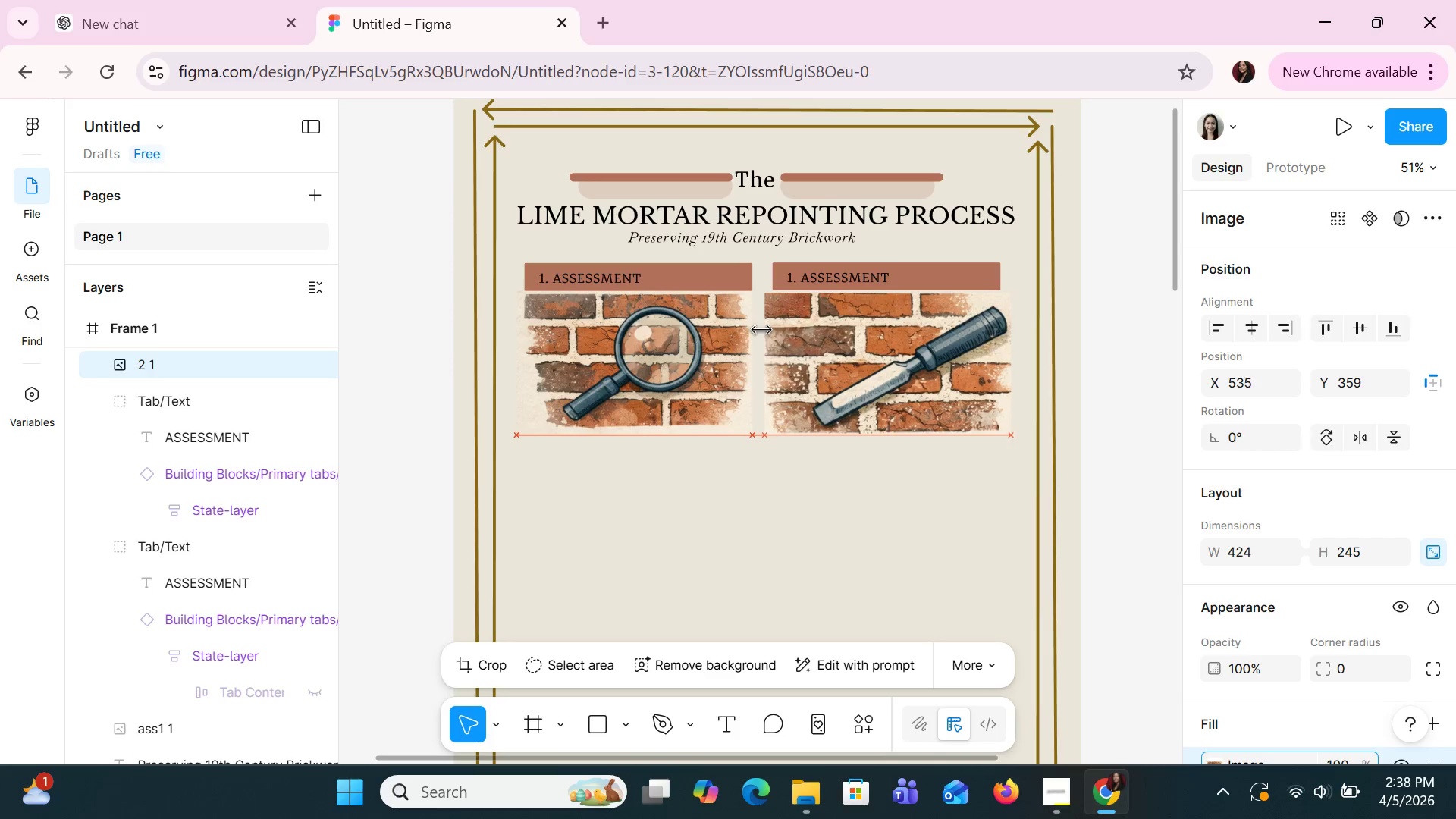 
key(ArrowLeft)
 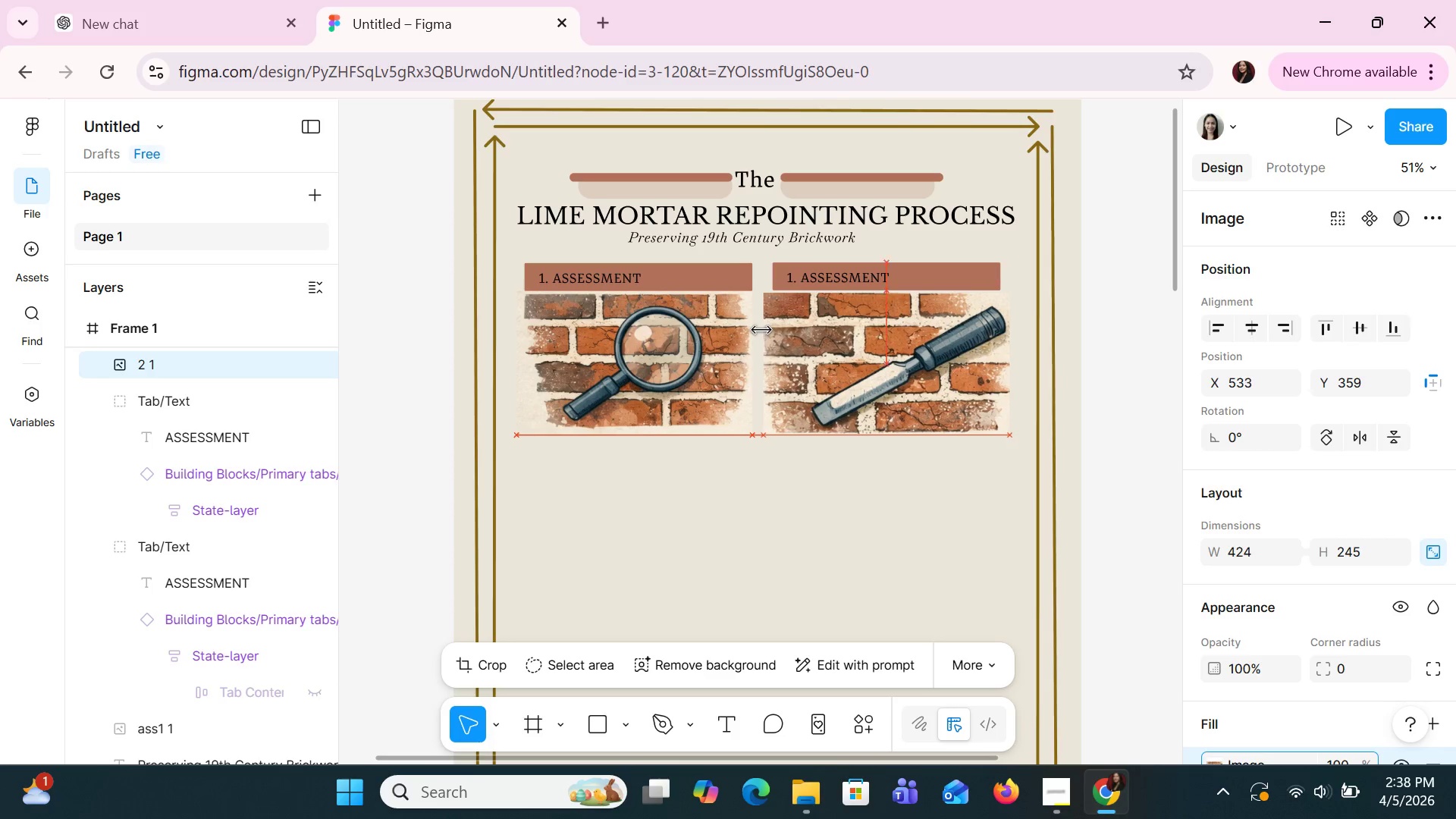 
key(ArrowLeft)
 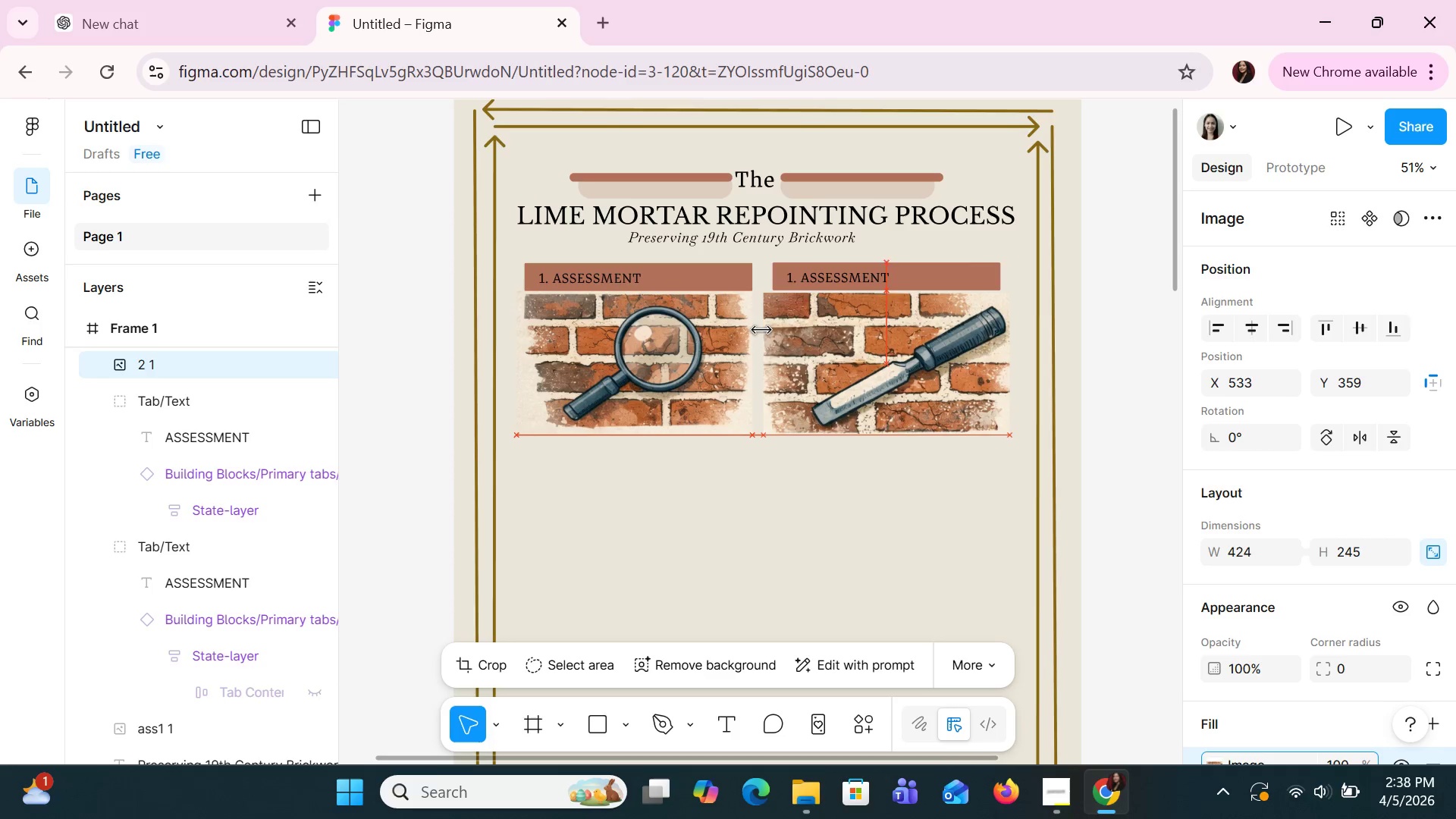 
key(ArrowLeft)
 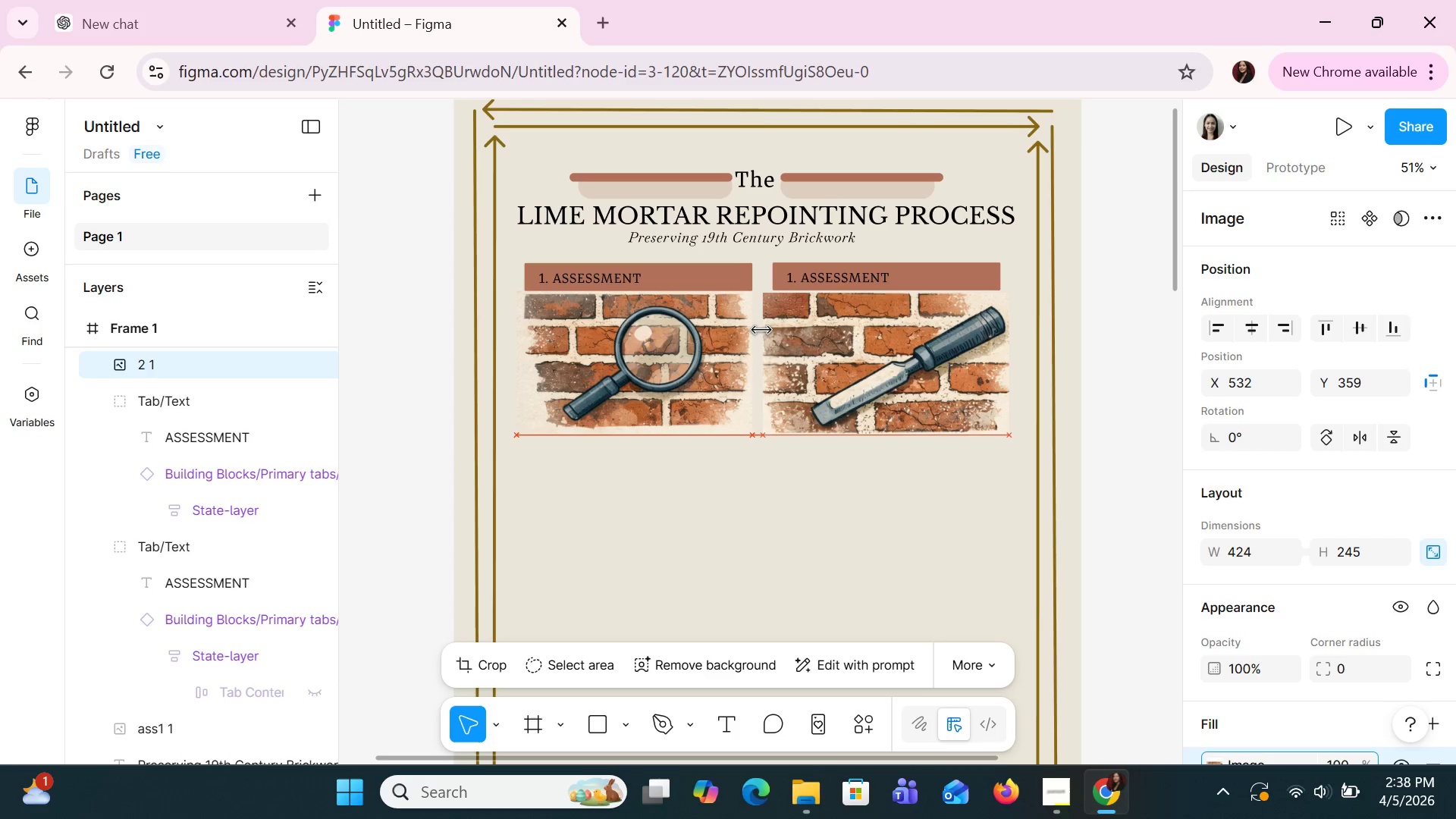 
key(ArrowLeft)
 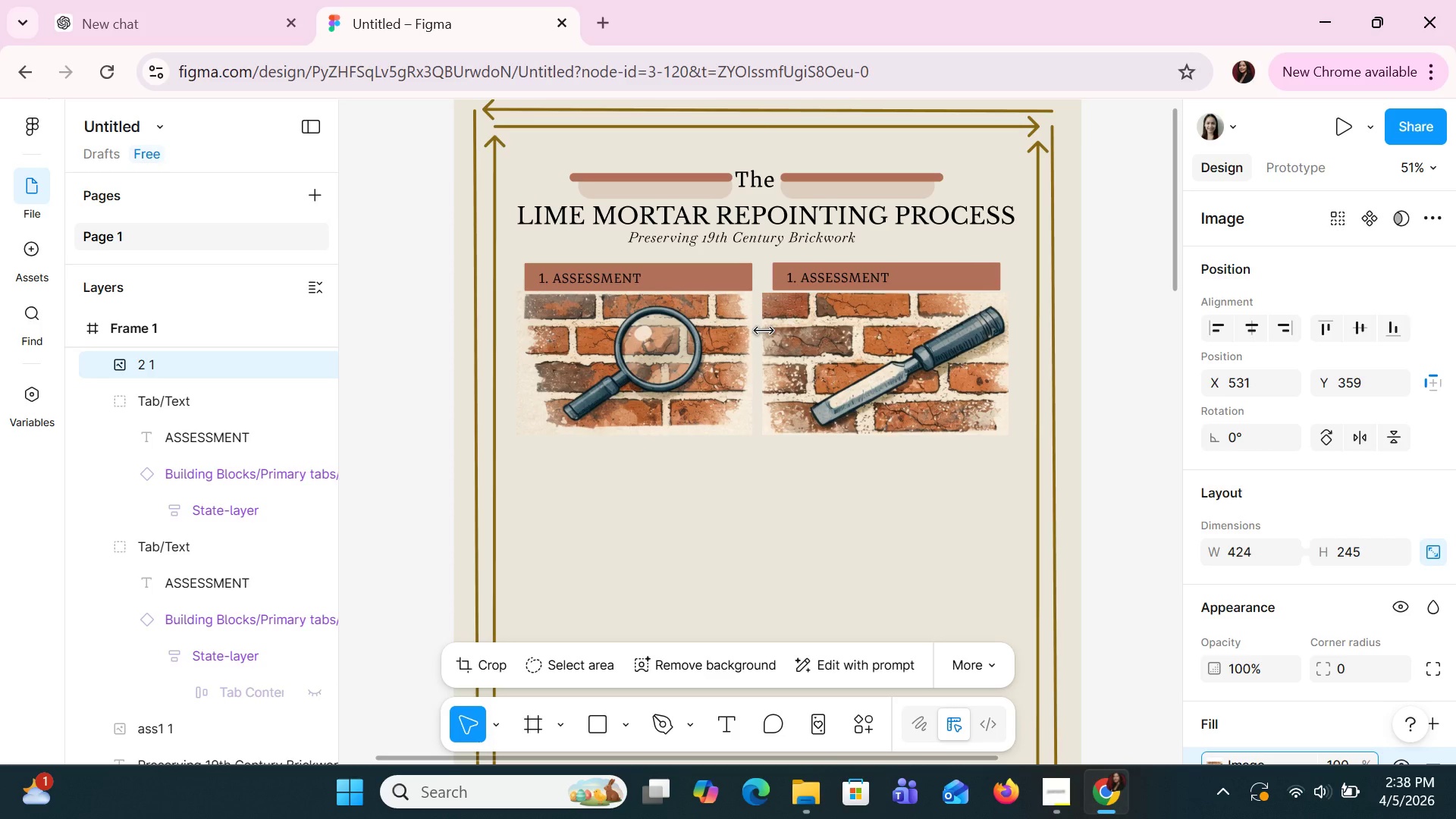 
key(ArrowRight)
 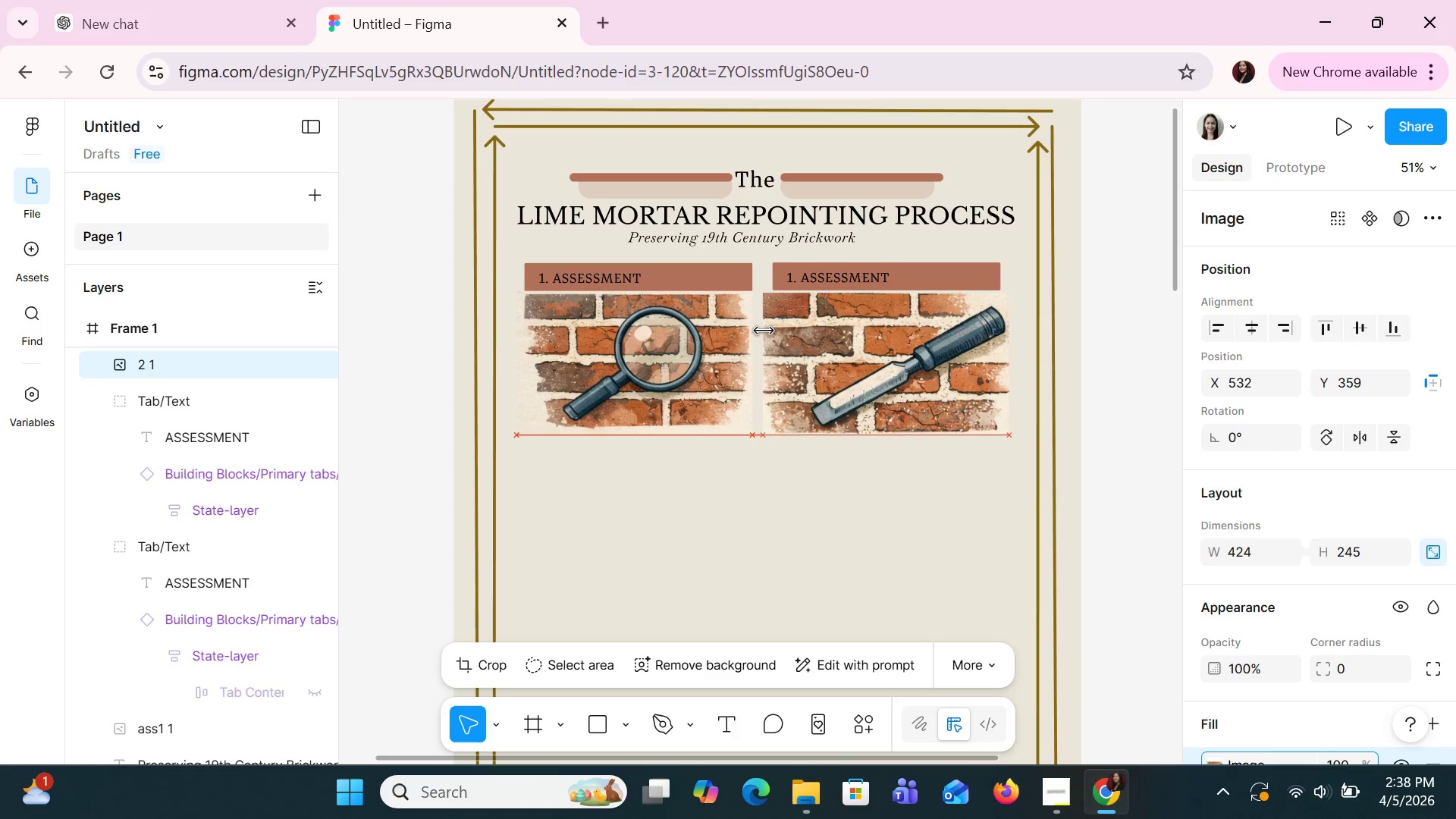 
key(ArrowRight)
 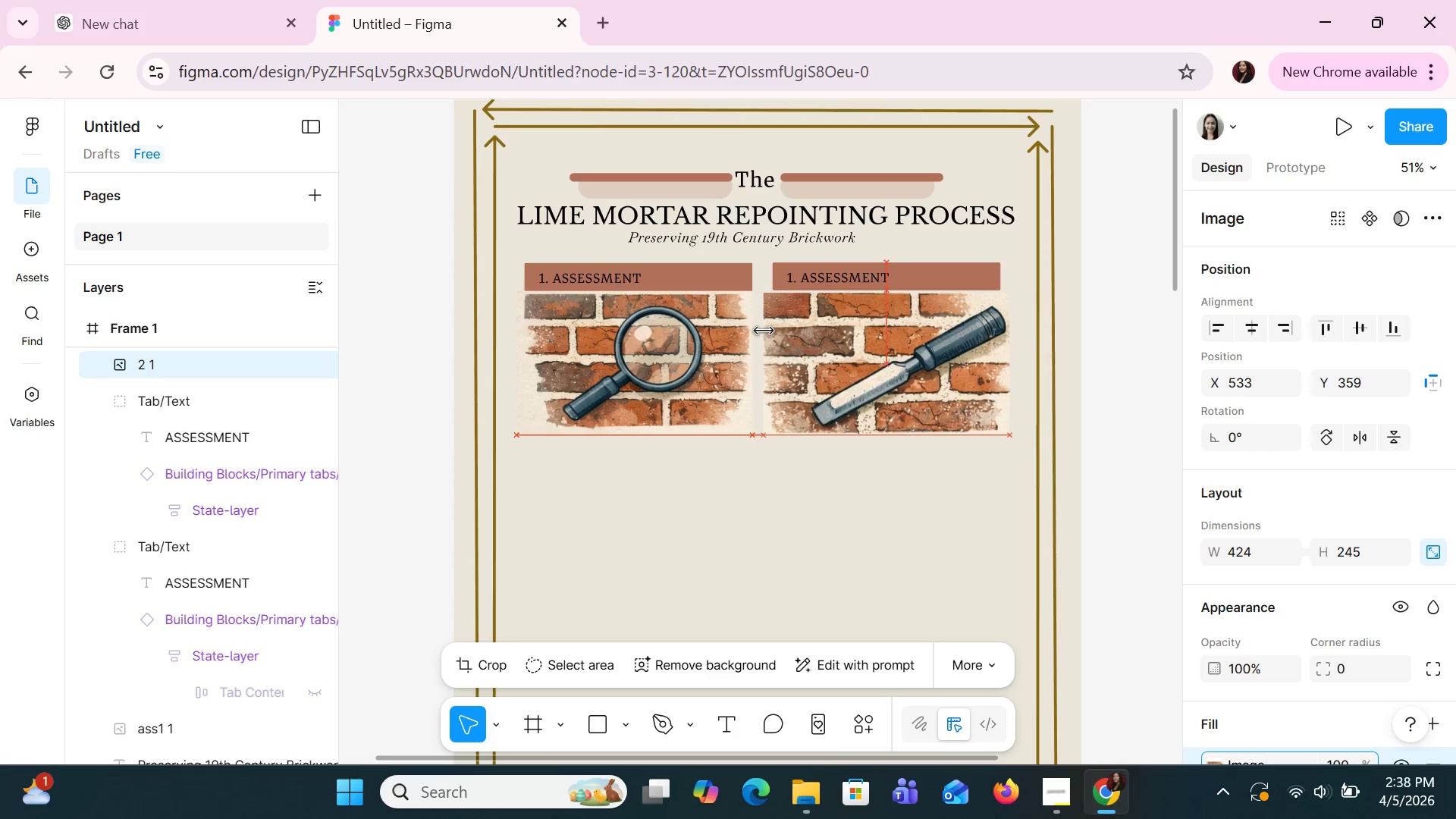 
key(ArrowRight)
 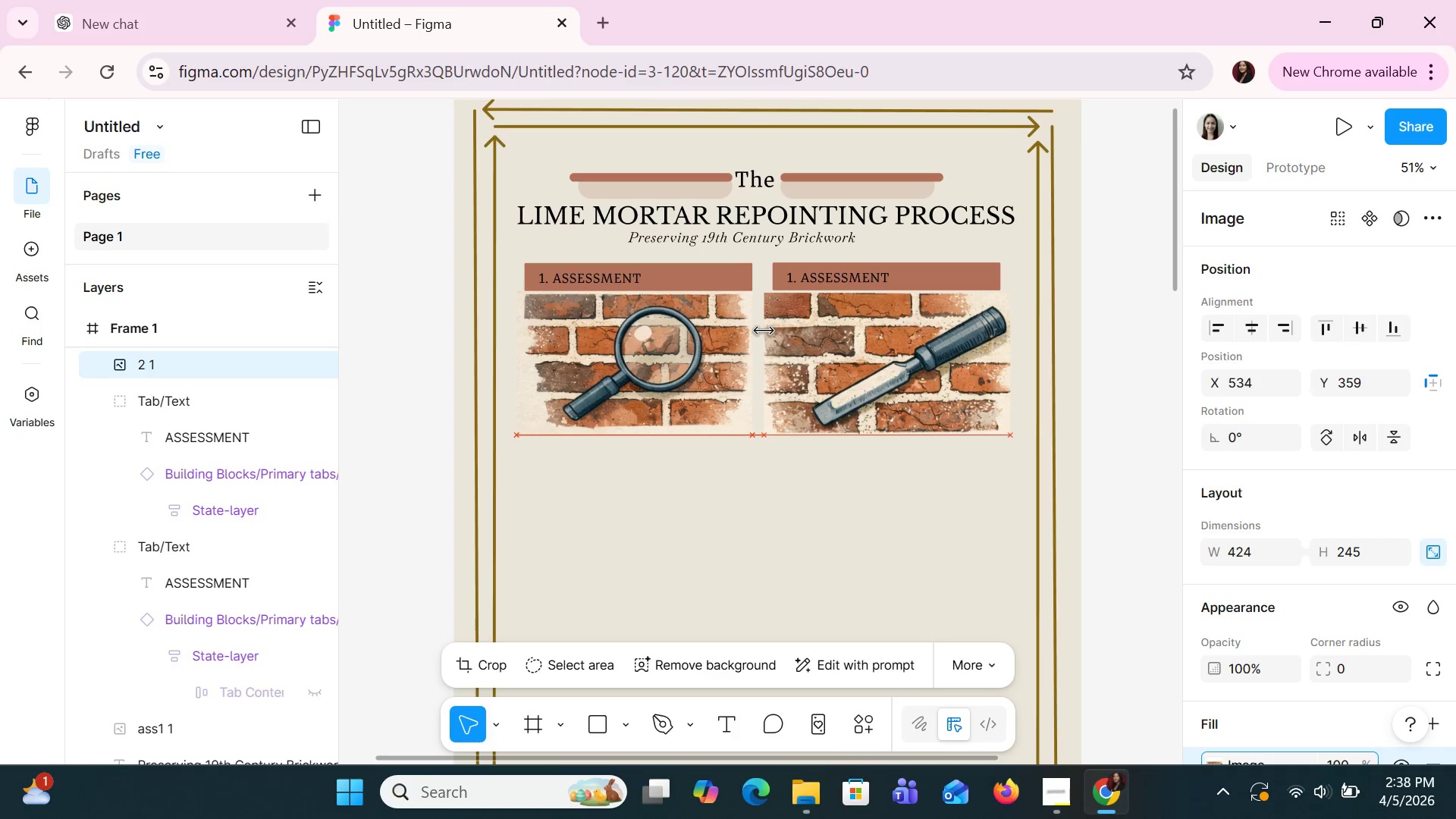 
key(ArrowRight)
 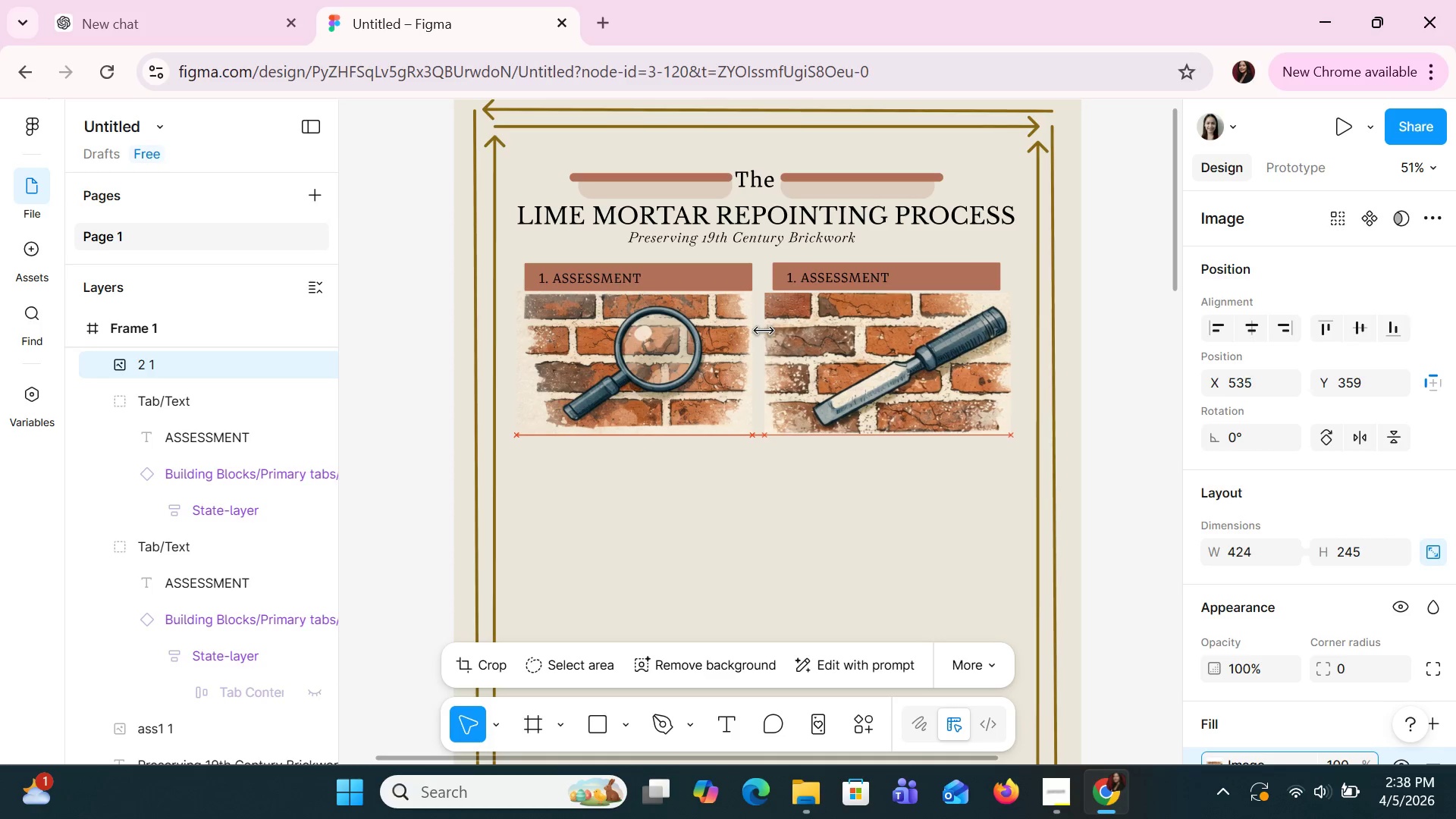 
key(ArrowRight)
 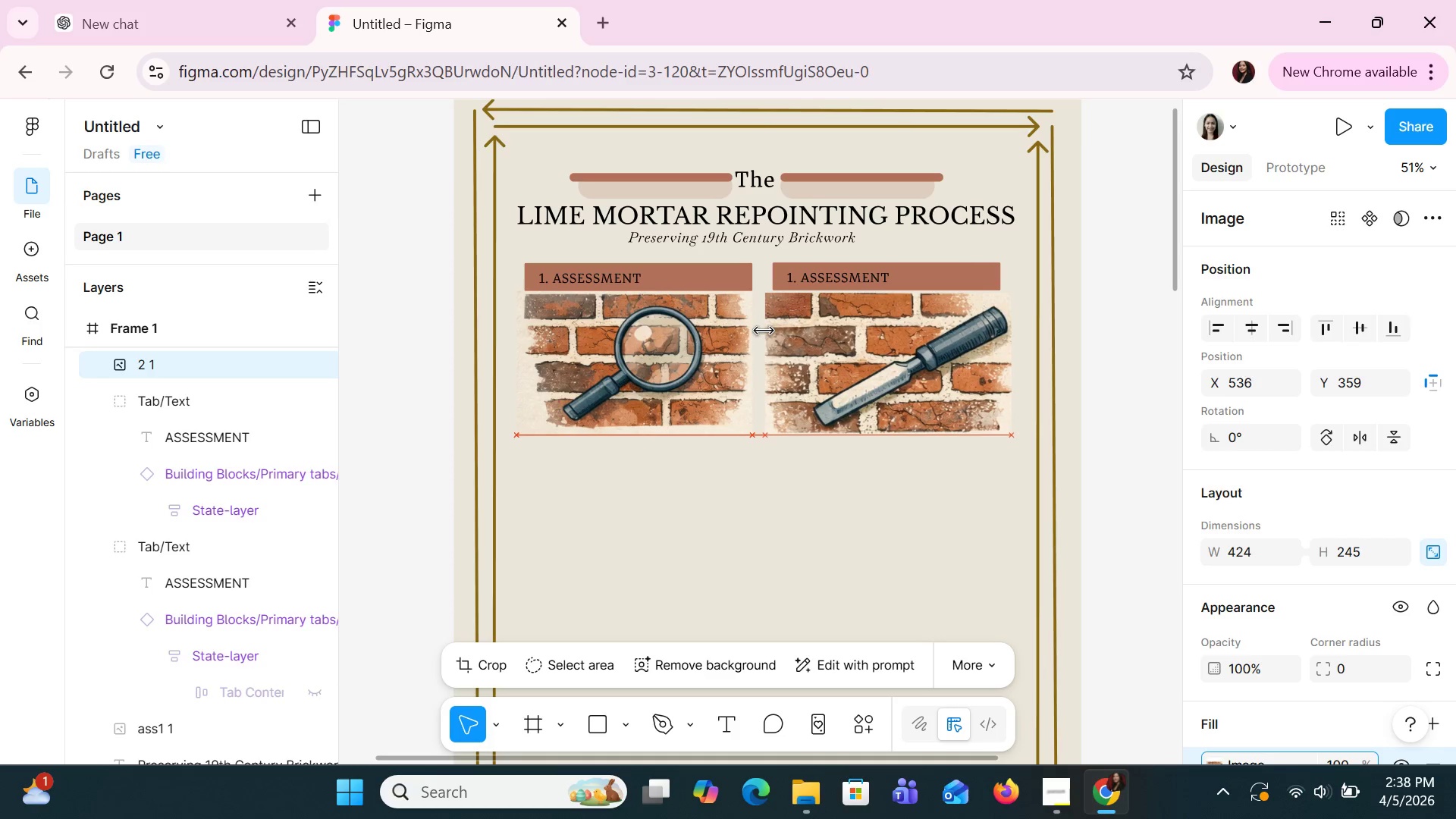 
key(ArrowRight)
 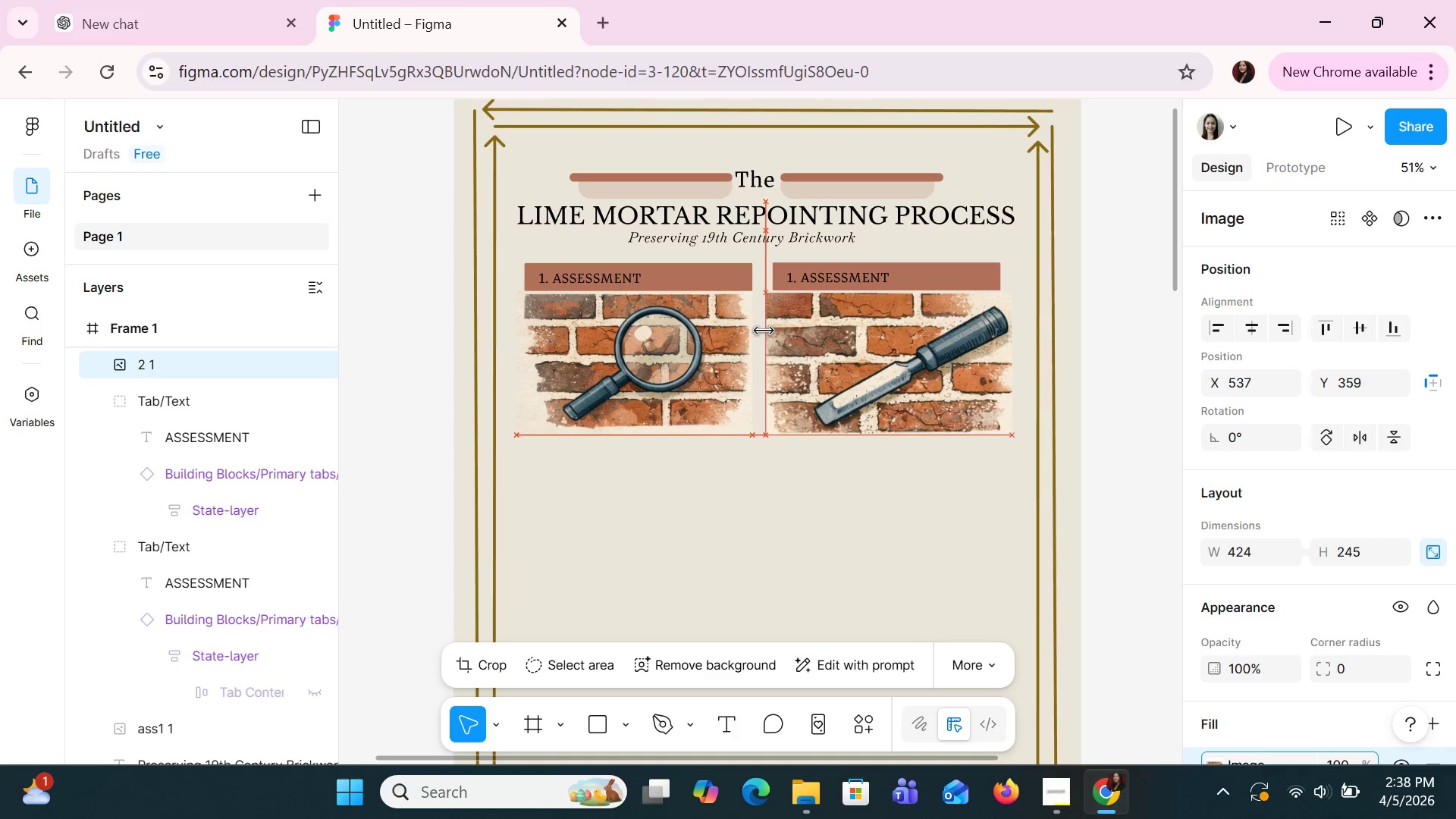 
key(ArrowRight)
 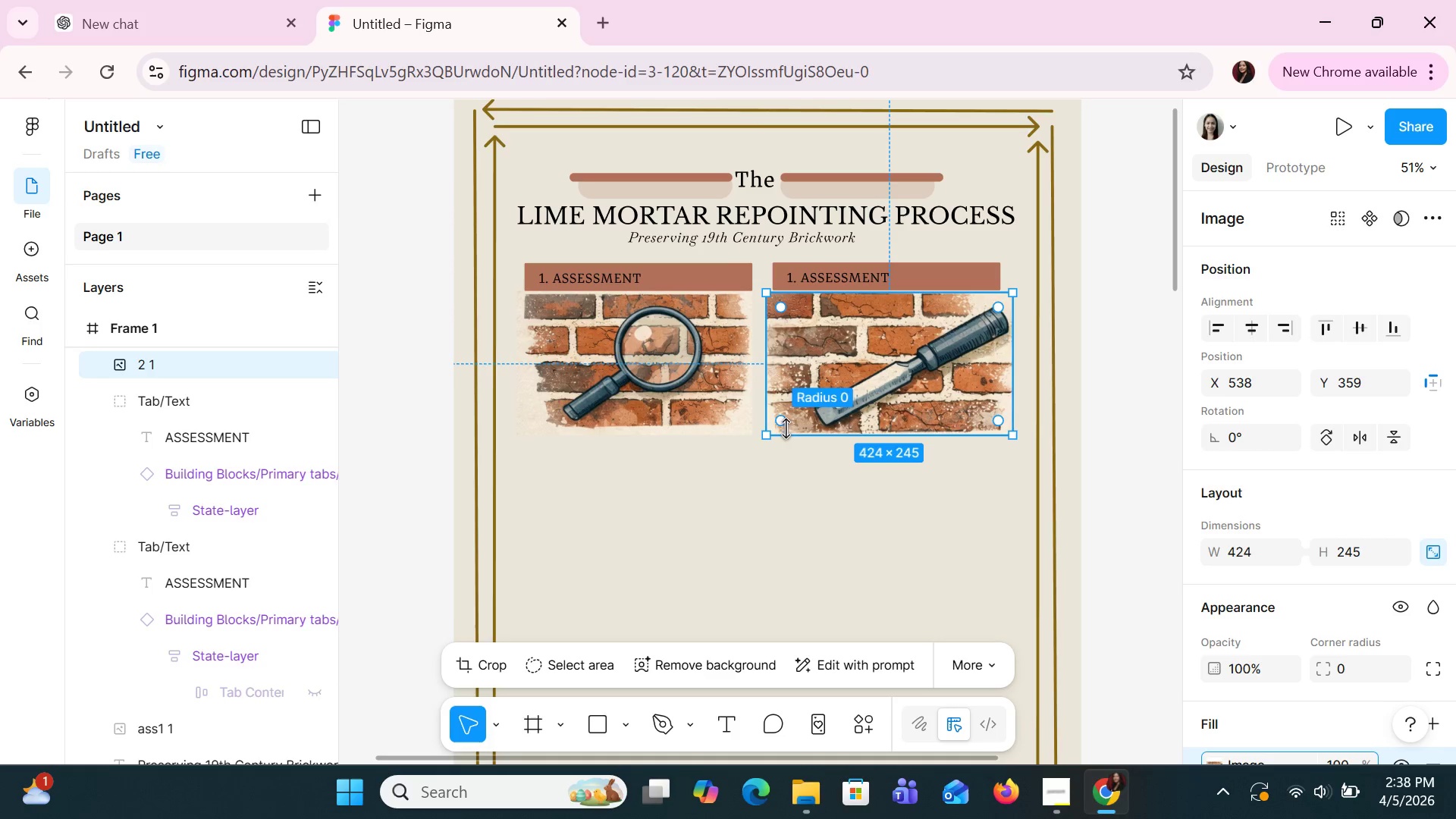 
left_click([789, 456])
 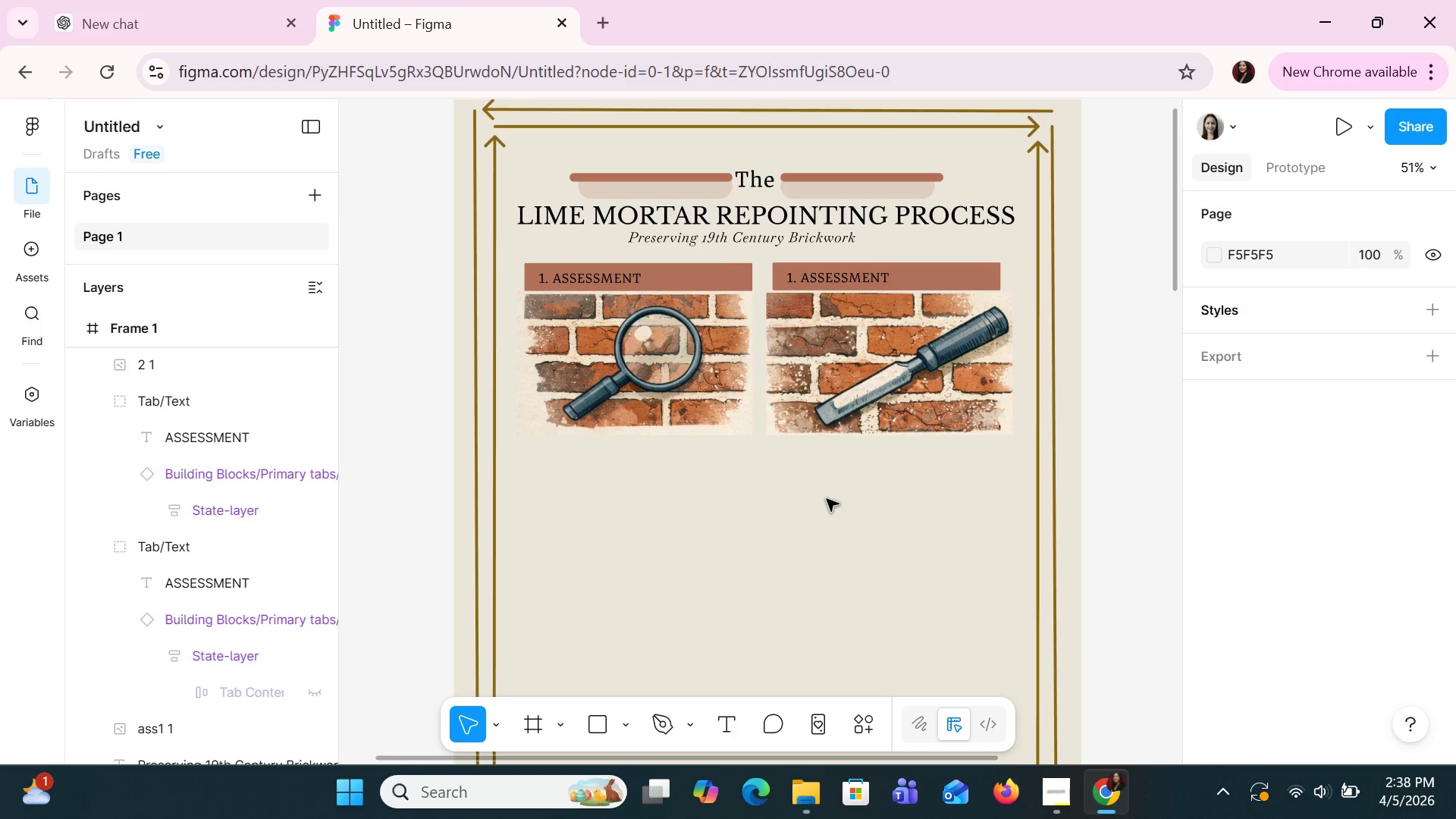 
key(Control+Z)
 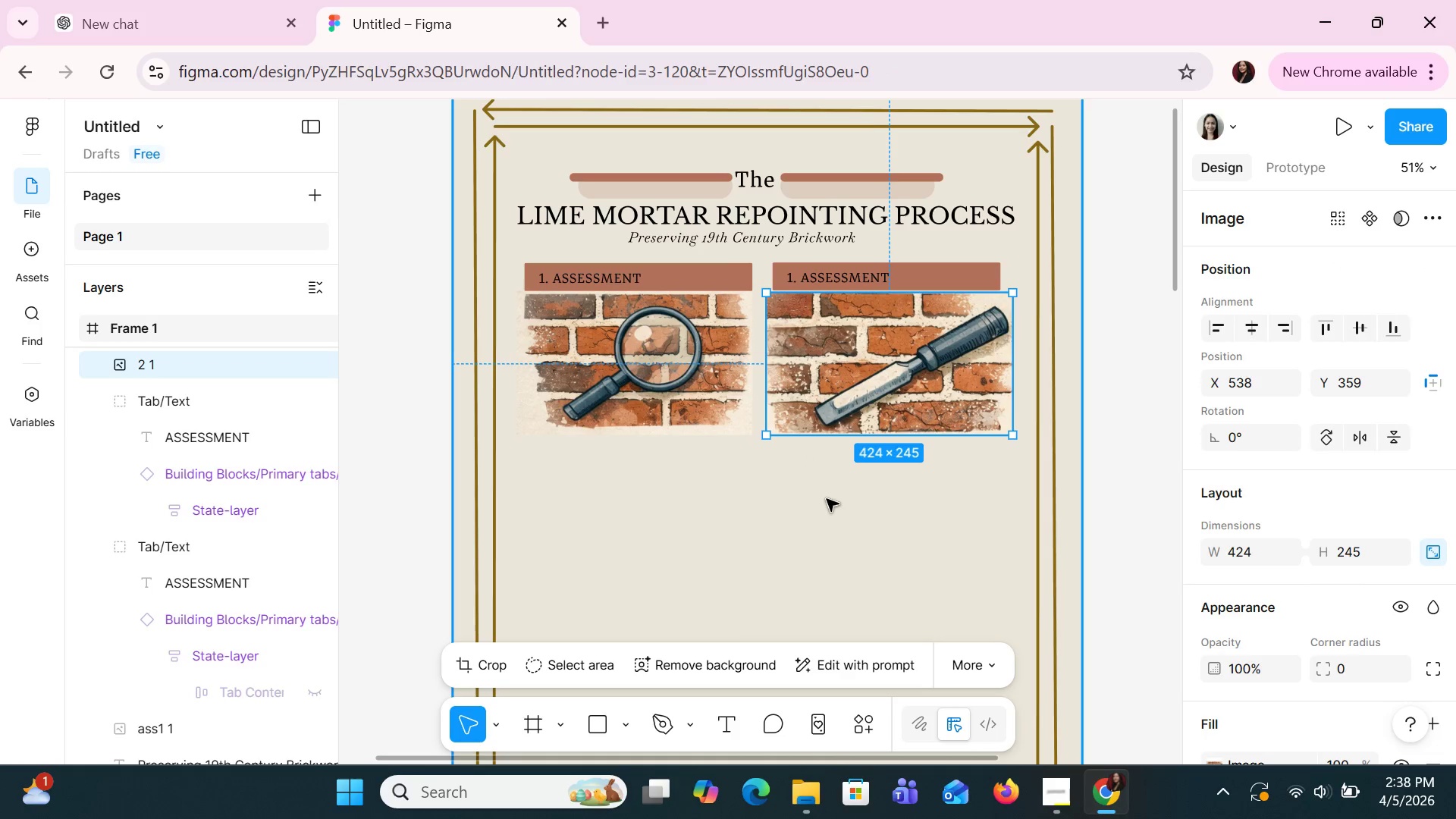 
key(Control+Z)
 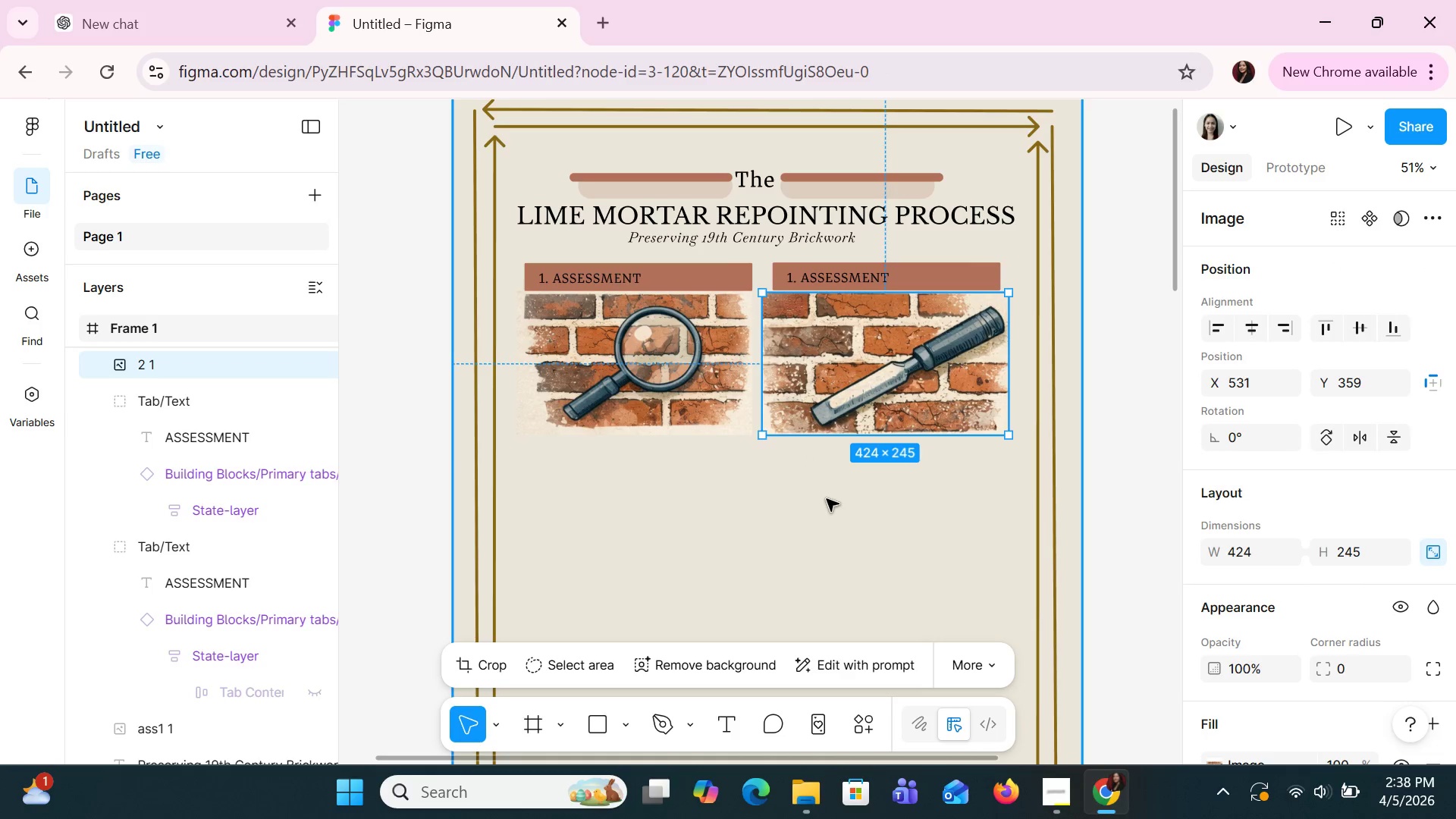 
key(Control+Z)
 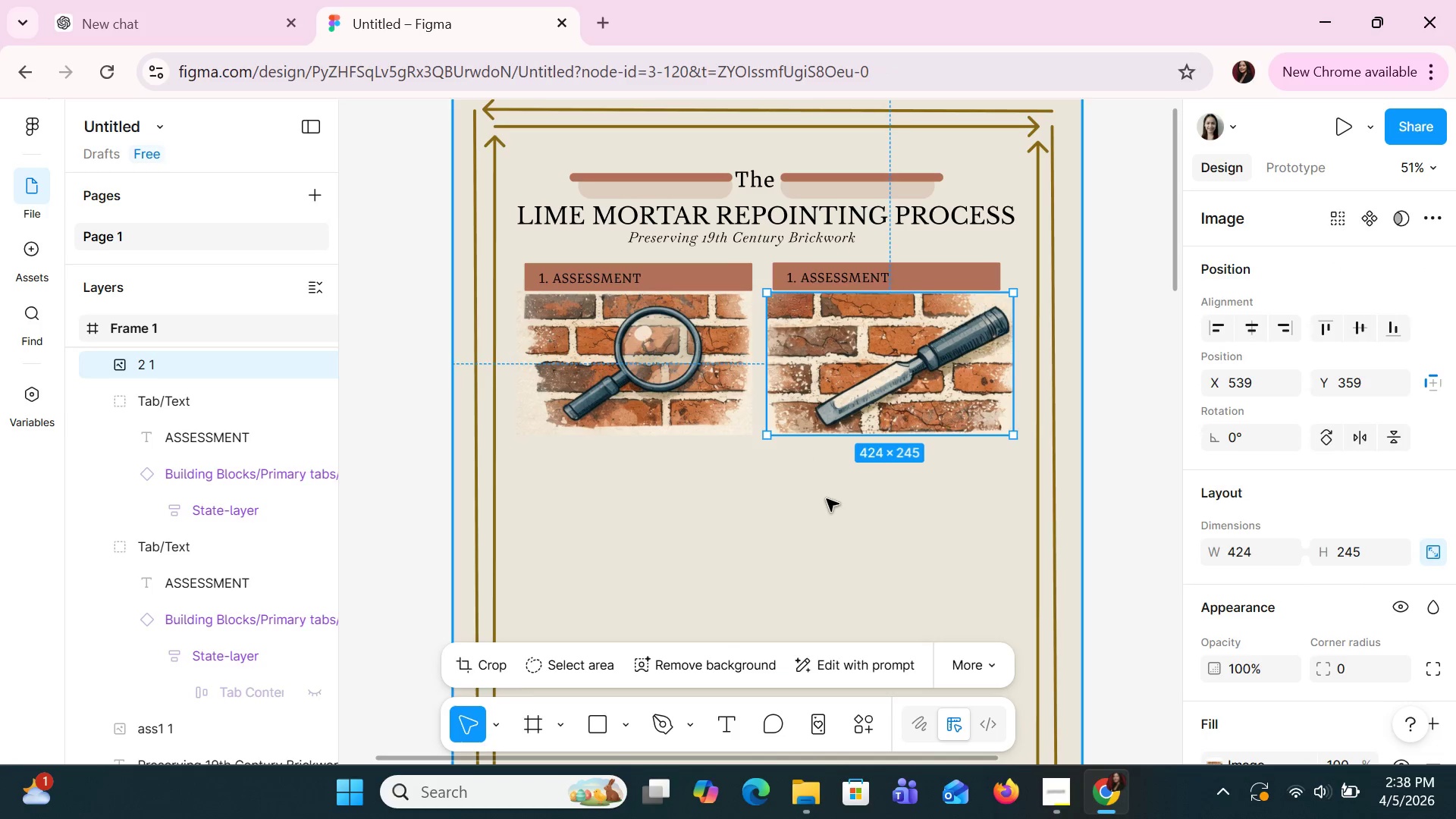 
key(Control+Z)
 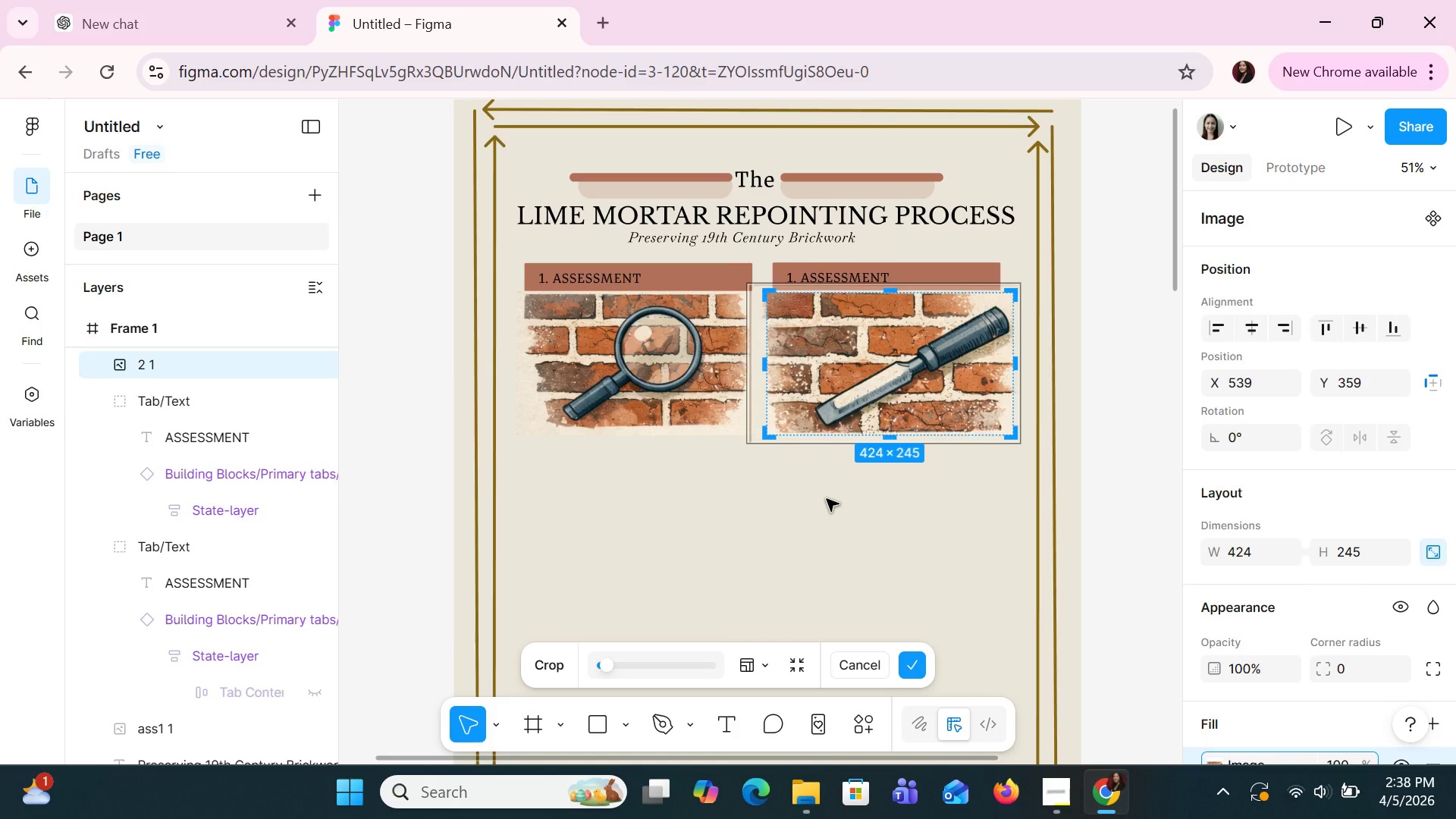 
key(Control+Z)
 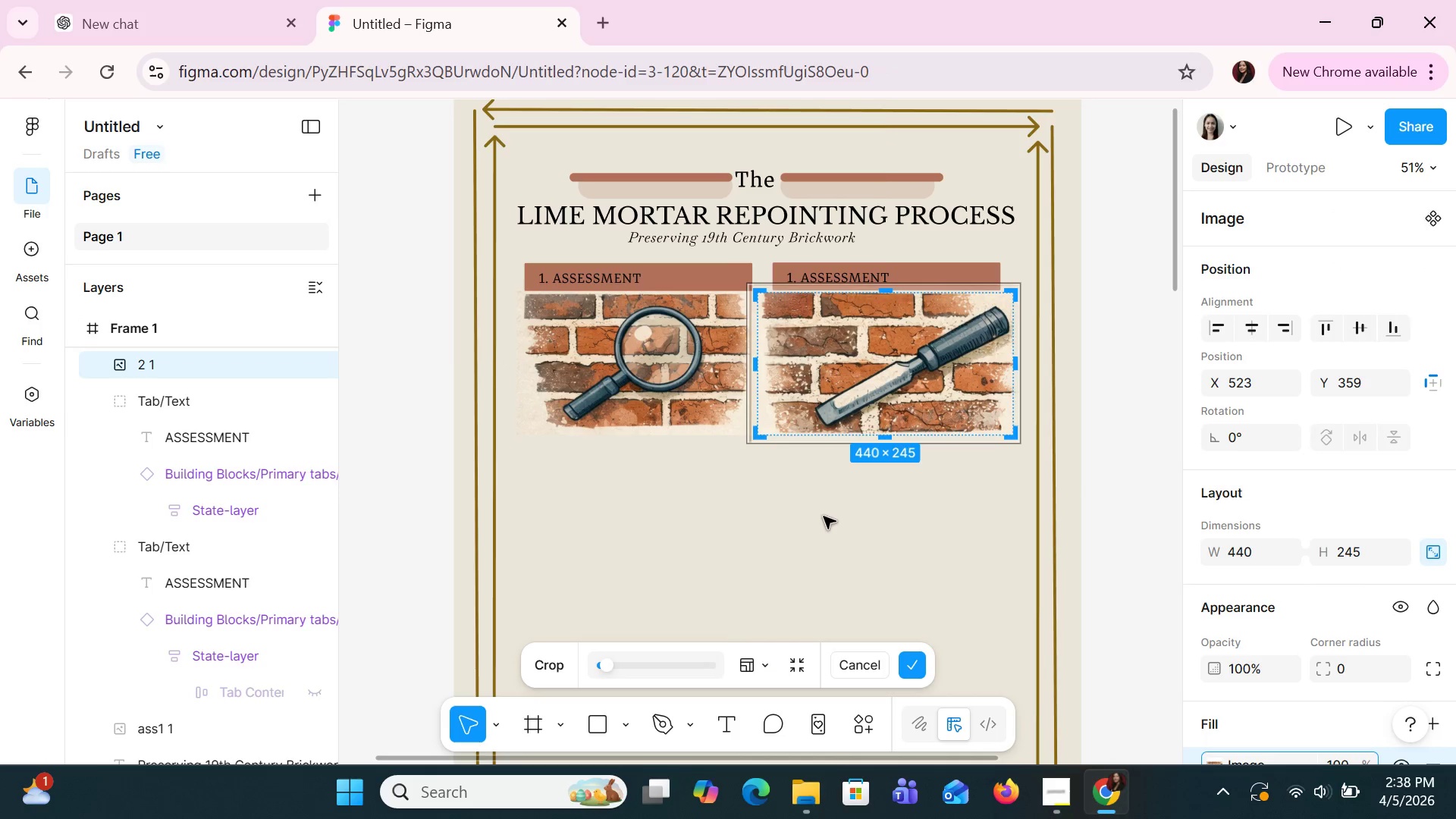 
left_click([824, 518])
 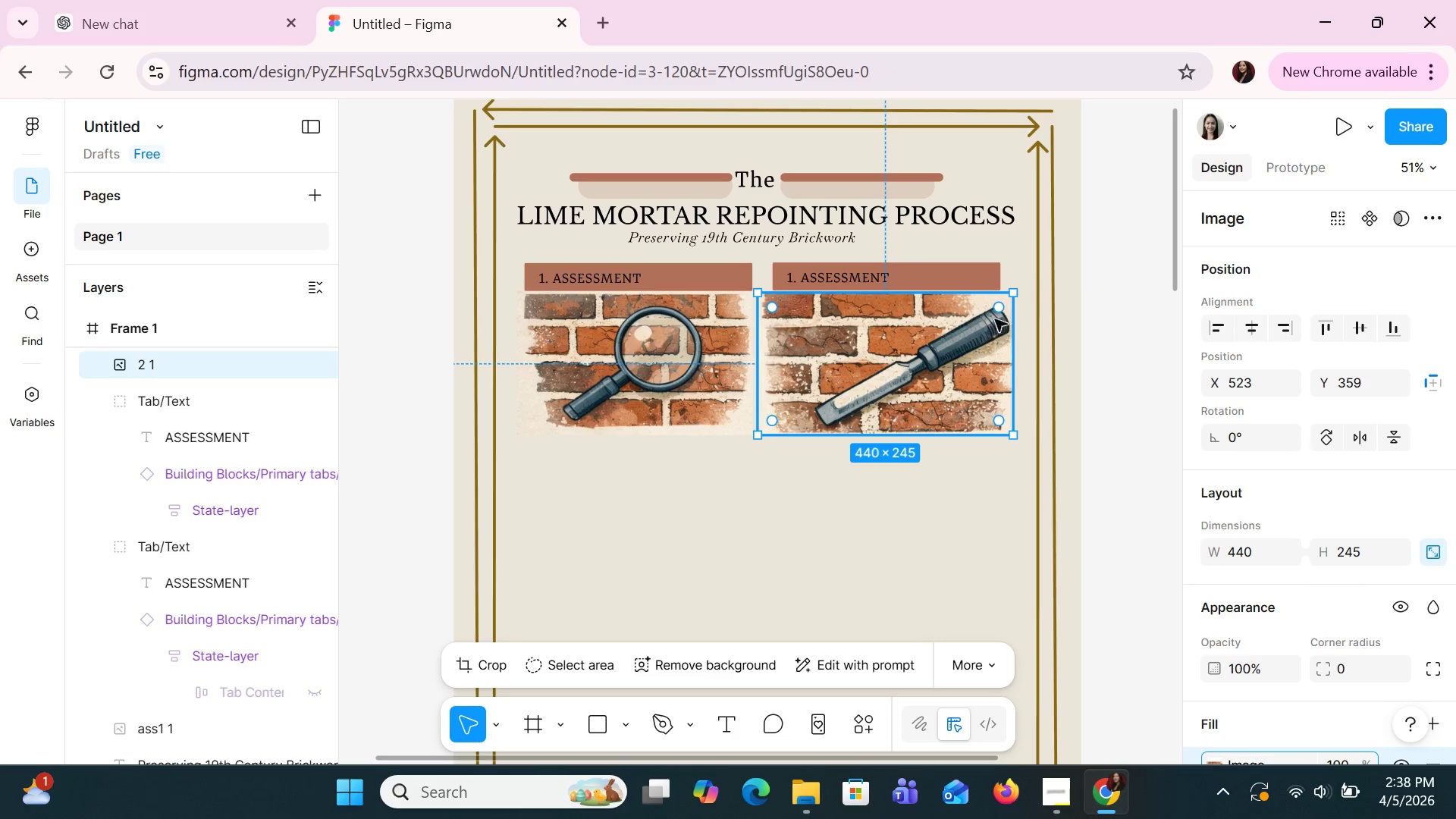 
left_click_drag(start_coordinate=[1009, 299], to_coordinate=[1002, 301])
 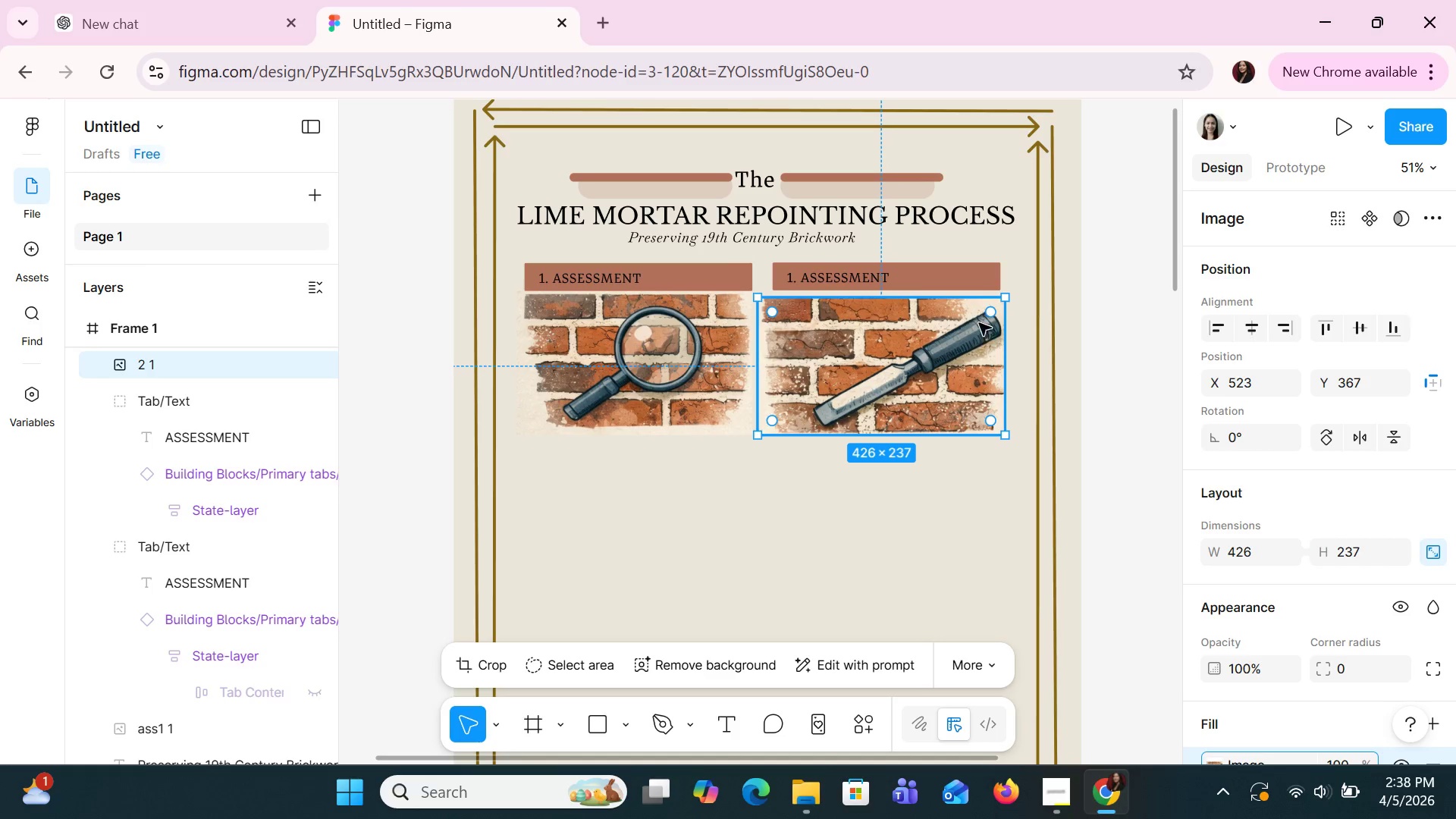 
left_click_drag(start_coordinate=[979, 325], to_coordinate=[747, 322])
 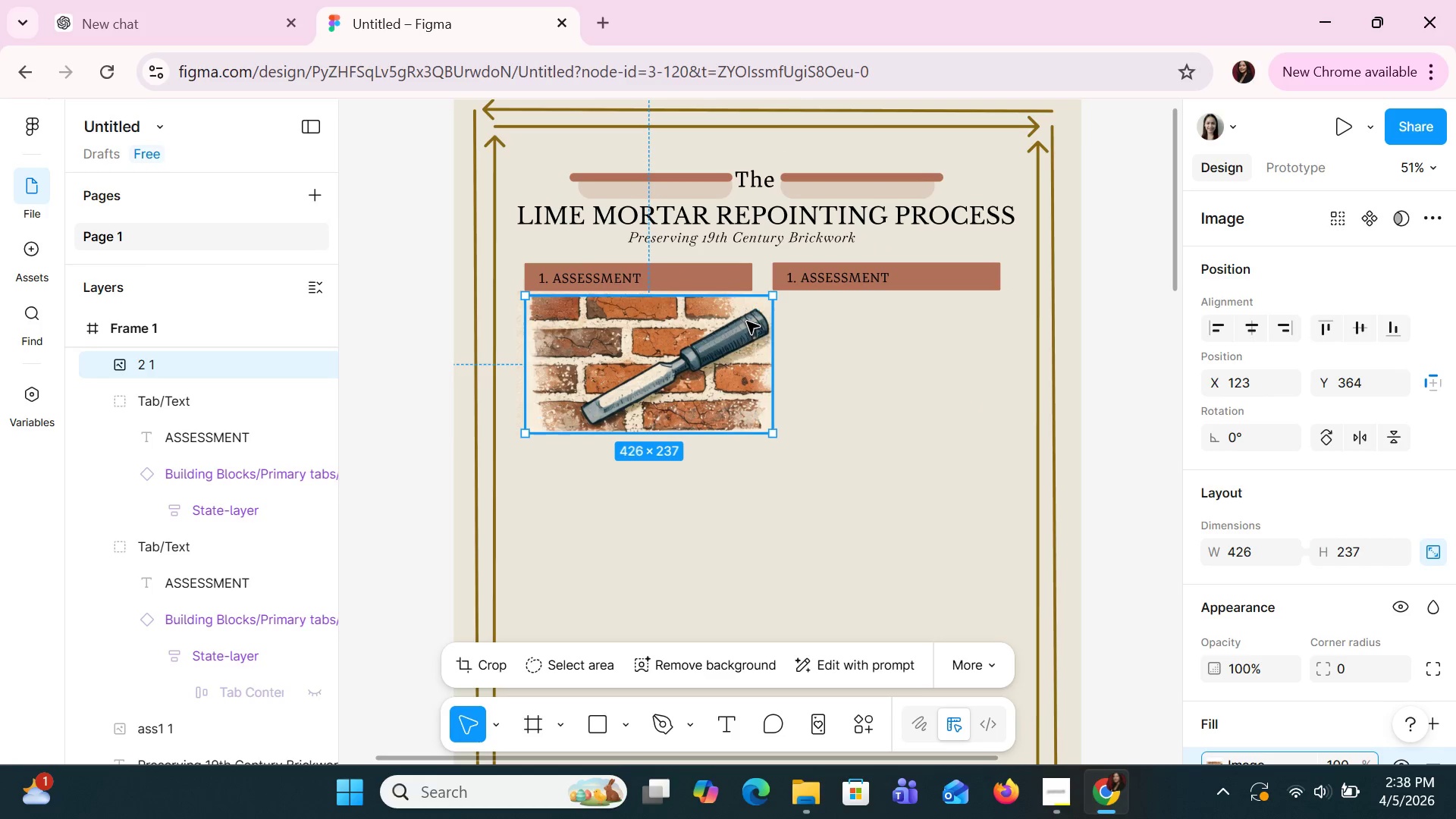 
left_click_drag(start_coordinate=[747, 322], to_coordinate=[743, 426])
 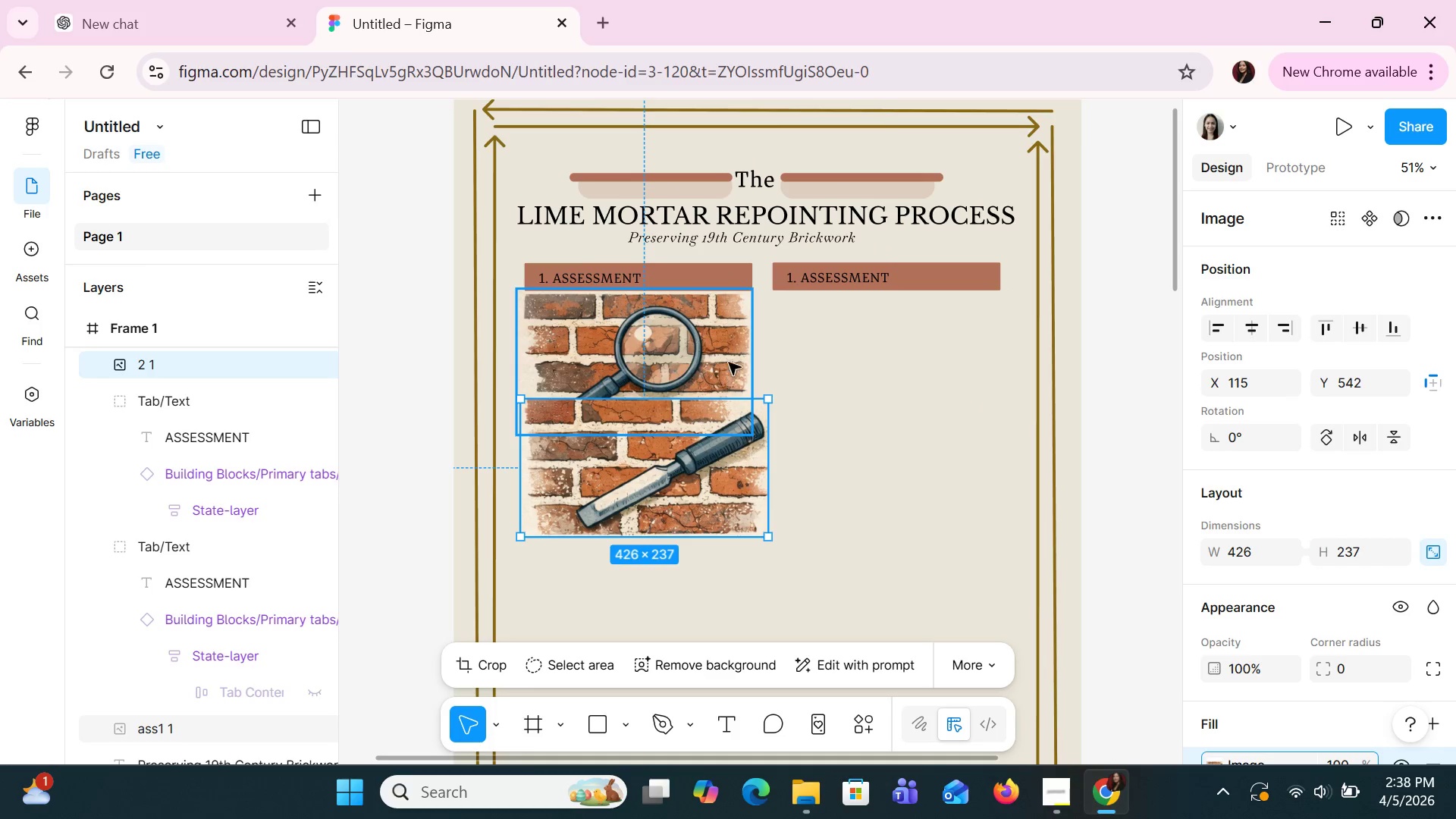 
left_click([734, 356])
 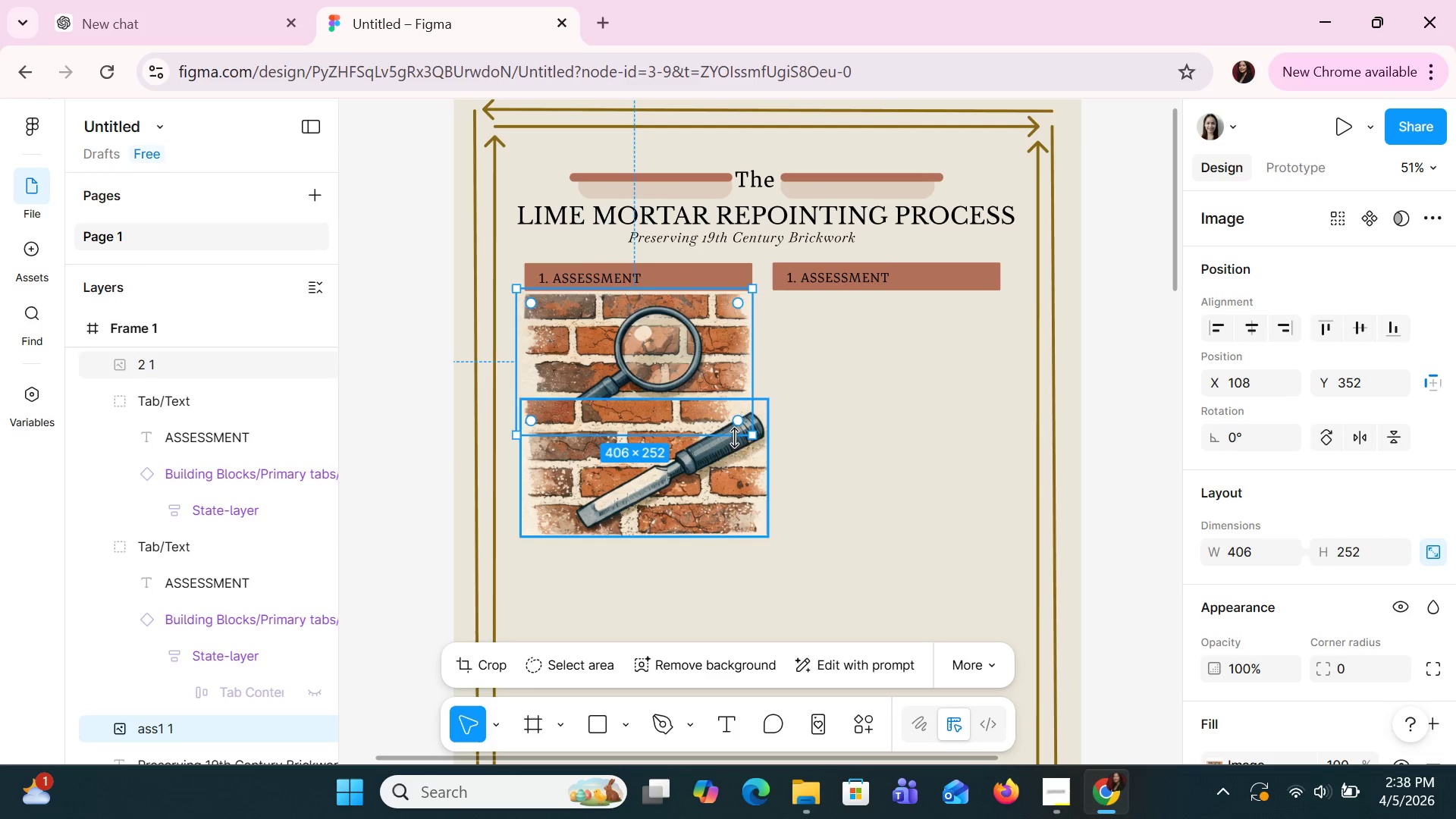 
left_click([726, 460])
 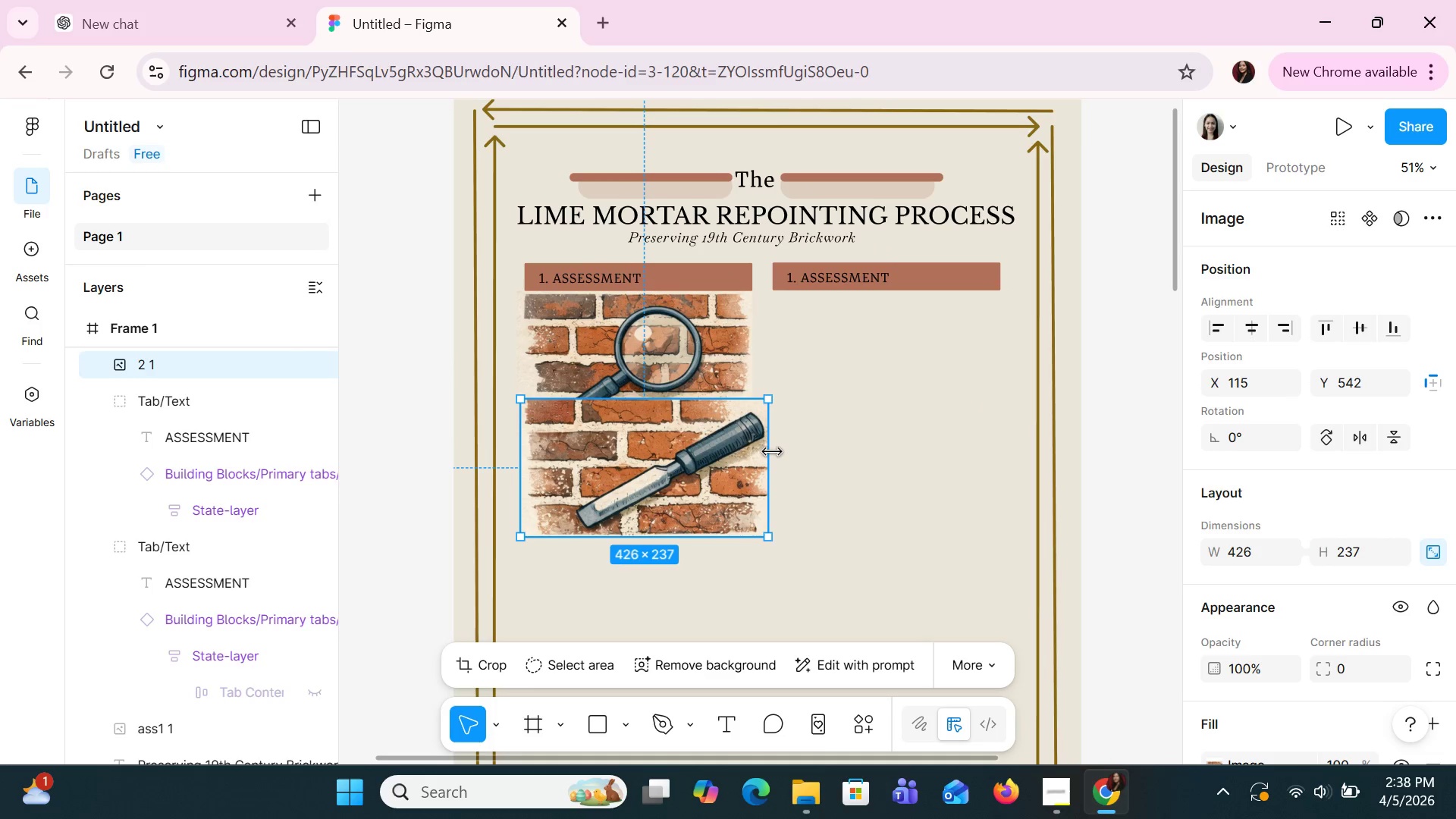 
left_click_drag(start_coordinate=[772, 452], to_coordinate=[756, 447])
 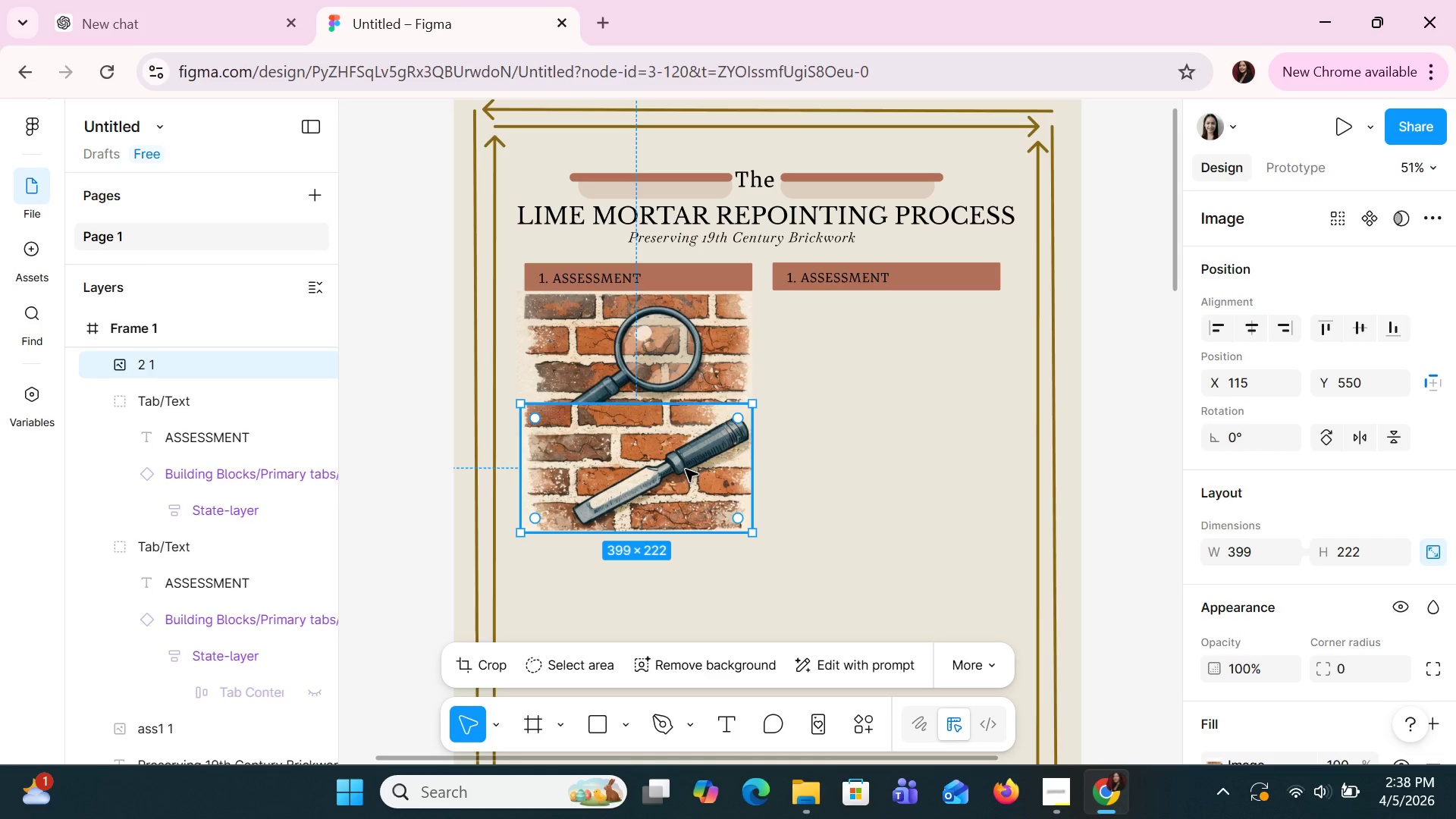 
left_click_drag(start_coordinate=[686, 469], to_coordinate=[692, 359])
 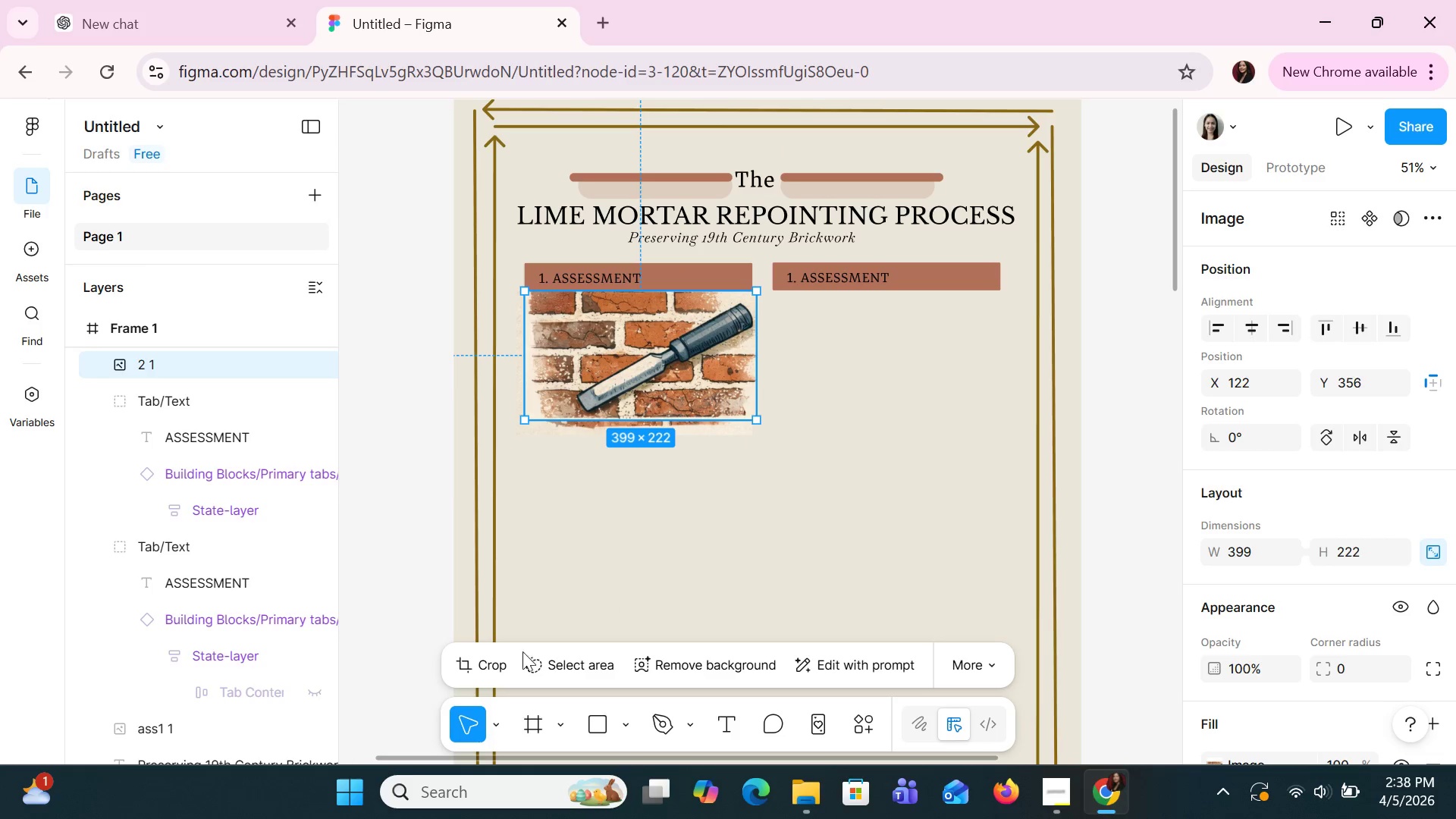 
left_click([488, 667])
 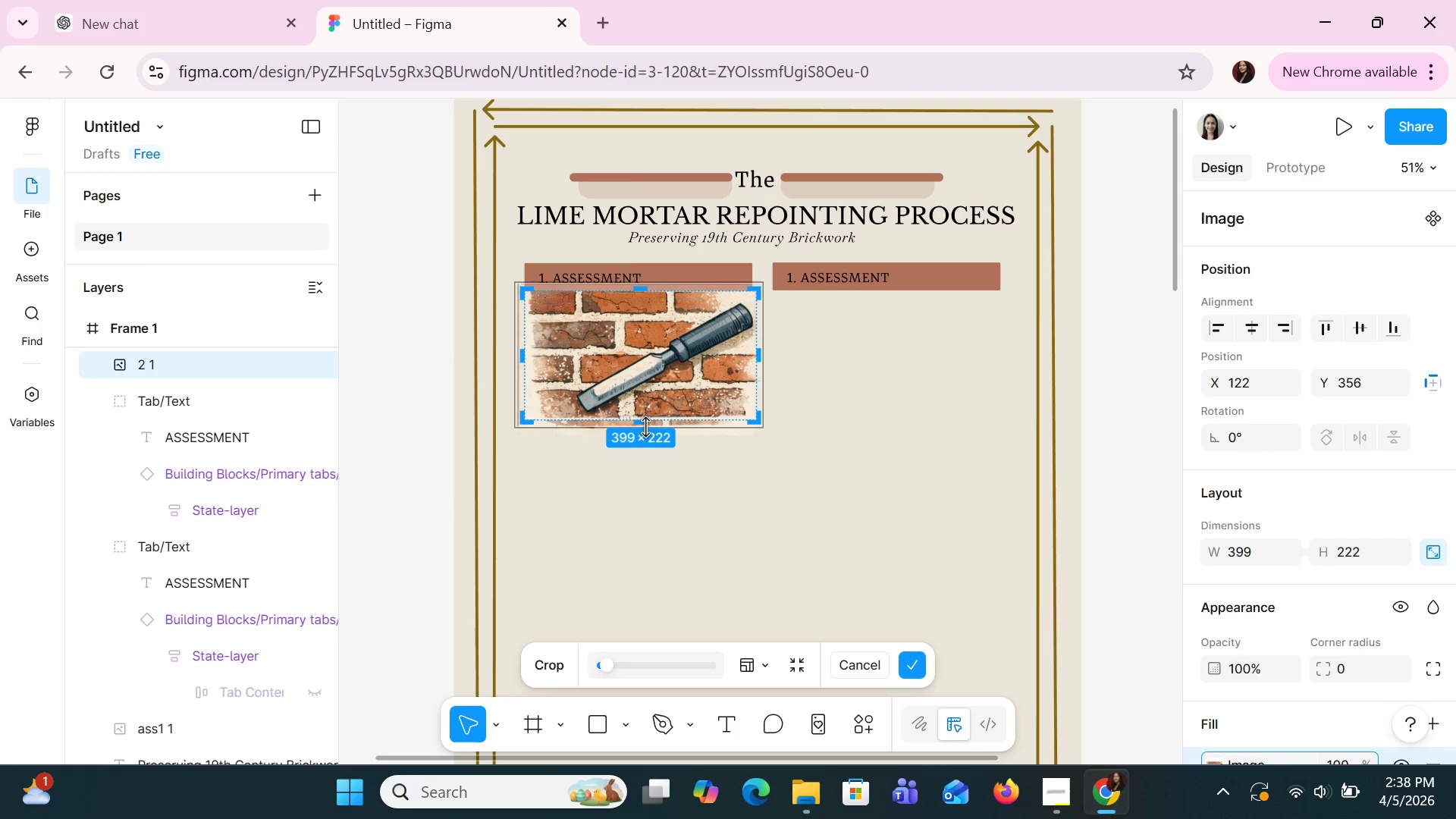 
left_click_drag(start_coordinate=[642, 427], to_coordinate=[642, 420])
 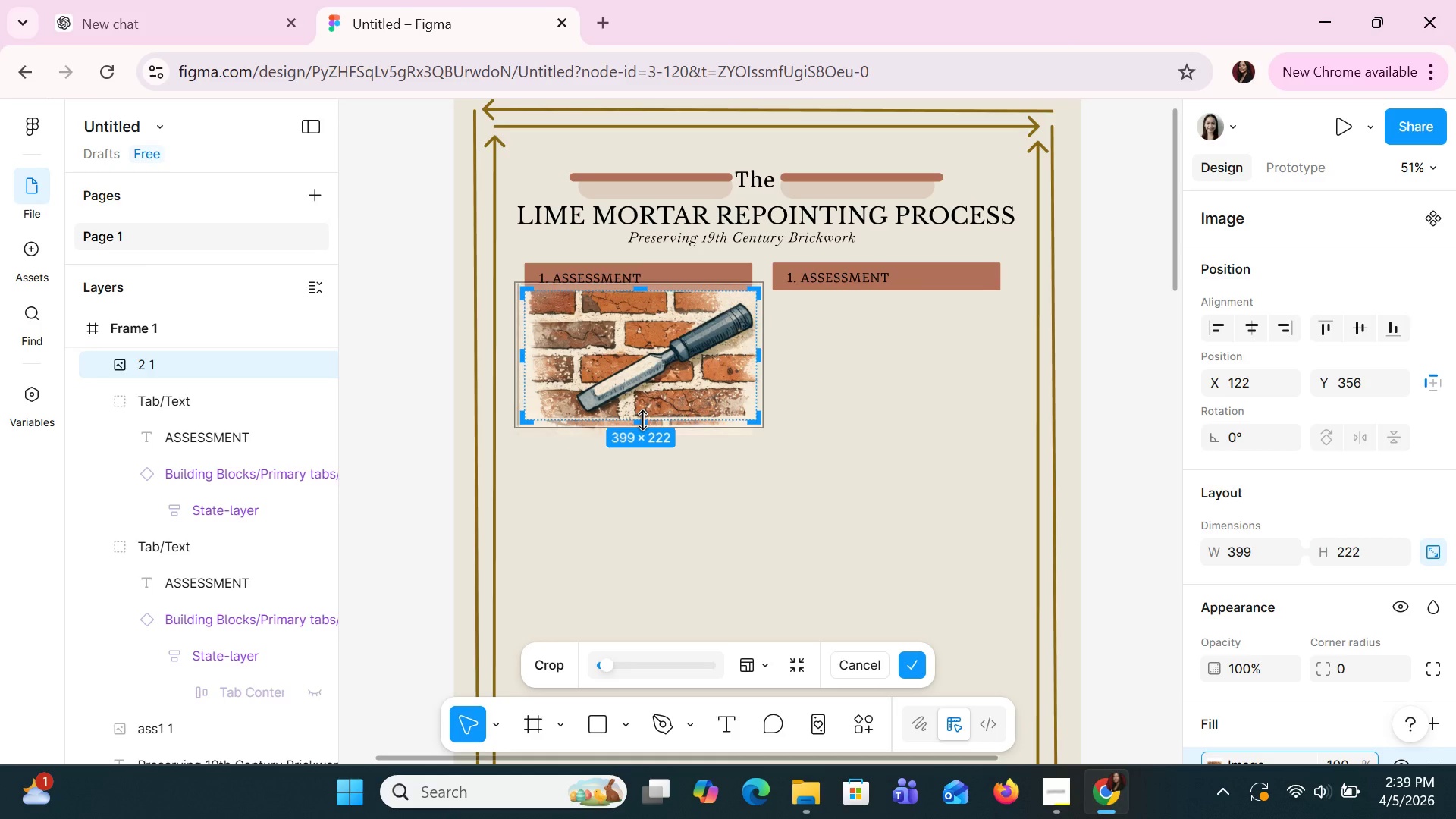 
key(Enter)
 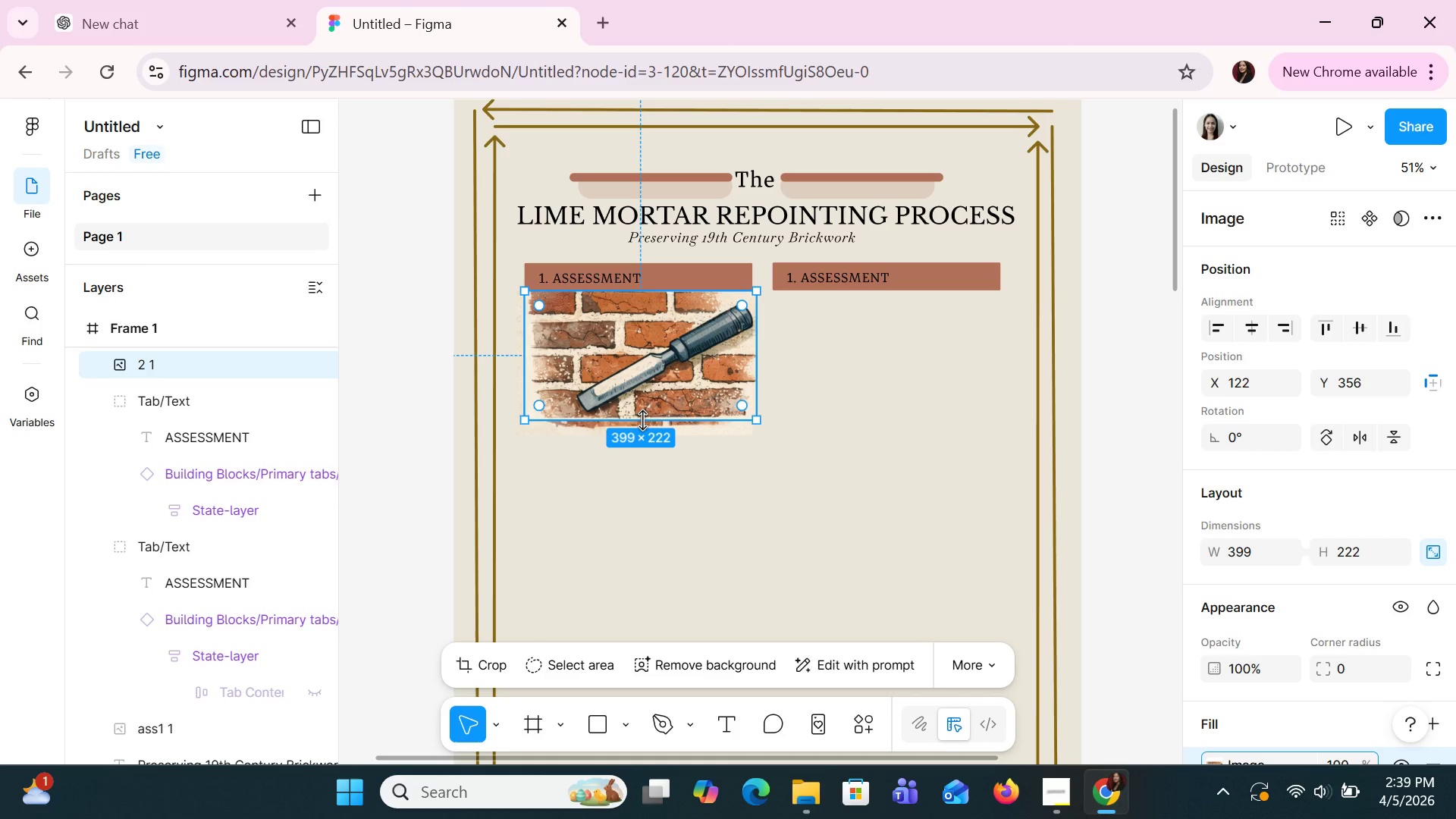 
left_click_drag(start_coordinate=[642, 420], to_coordinate=[644, 425])
 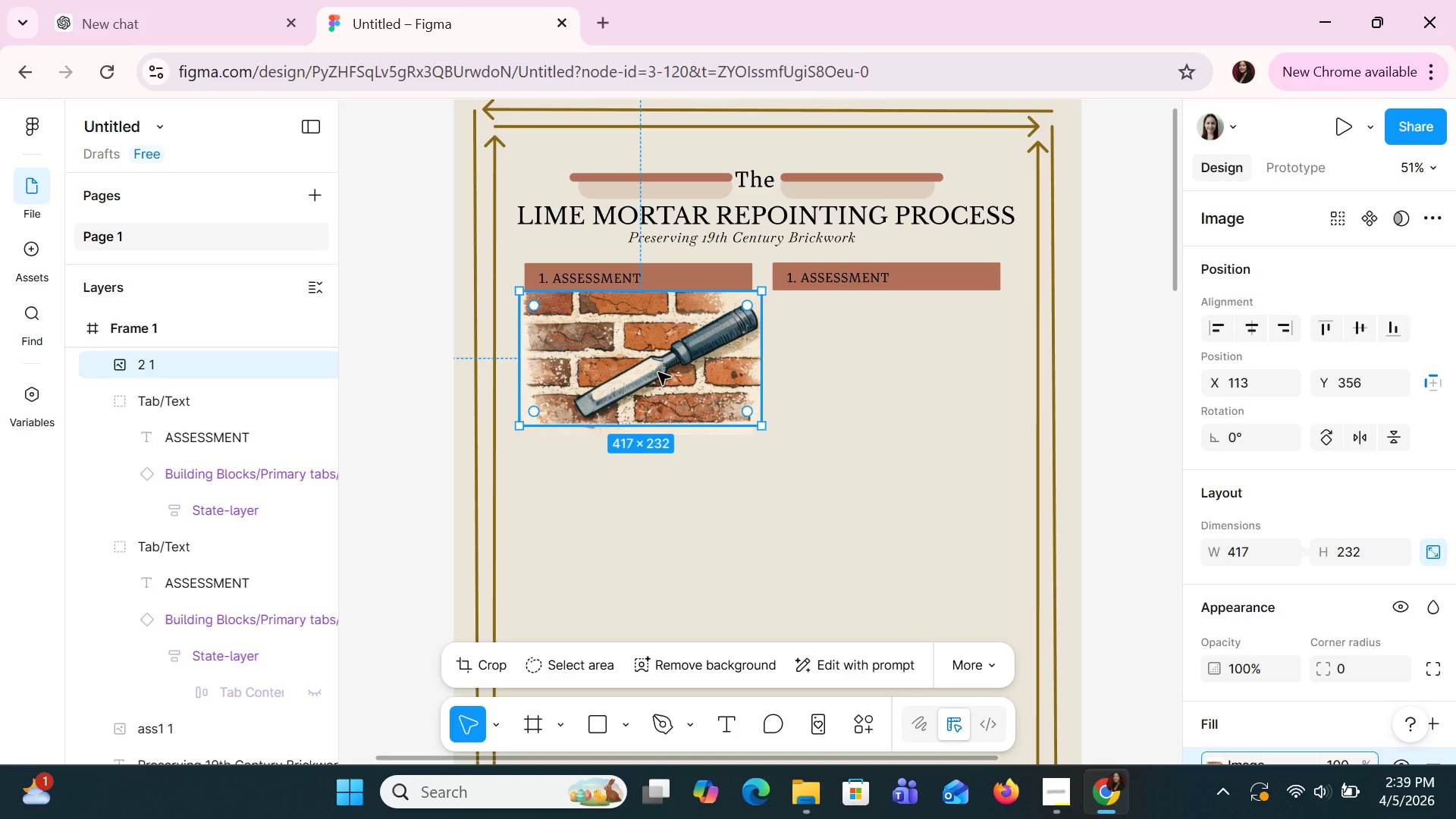 
left_click_drag(start_coordinate=[658, 372], to_coordinate=[899, 378])
 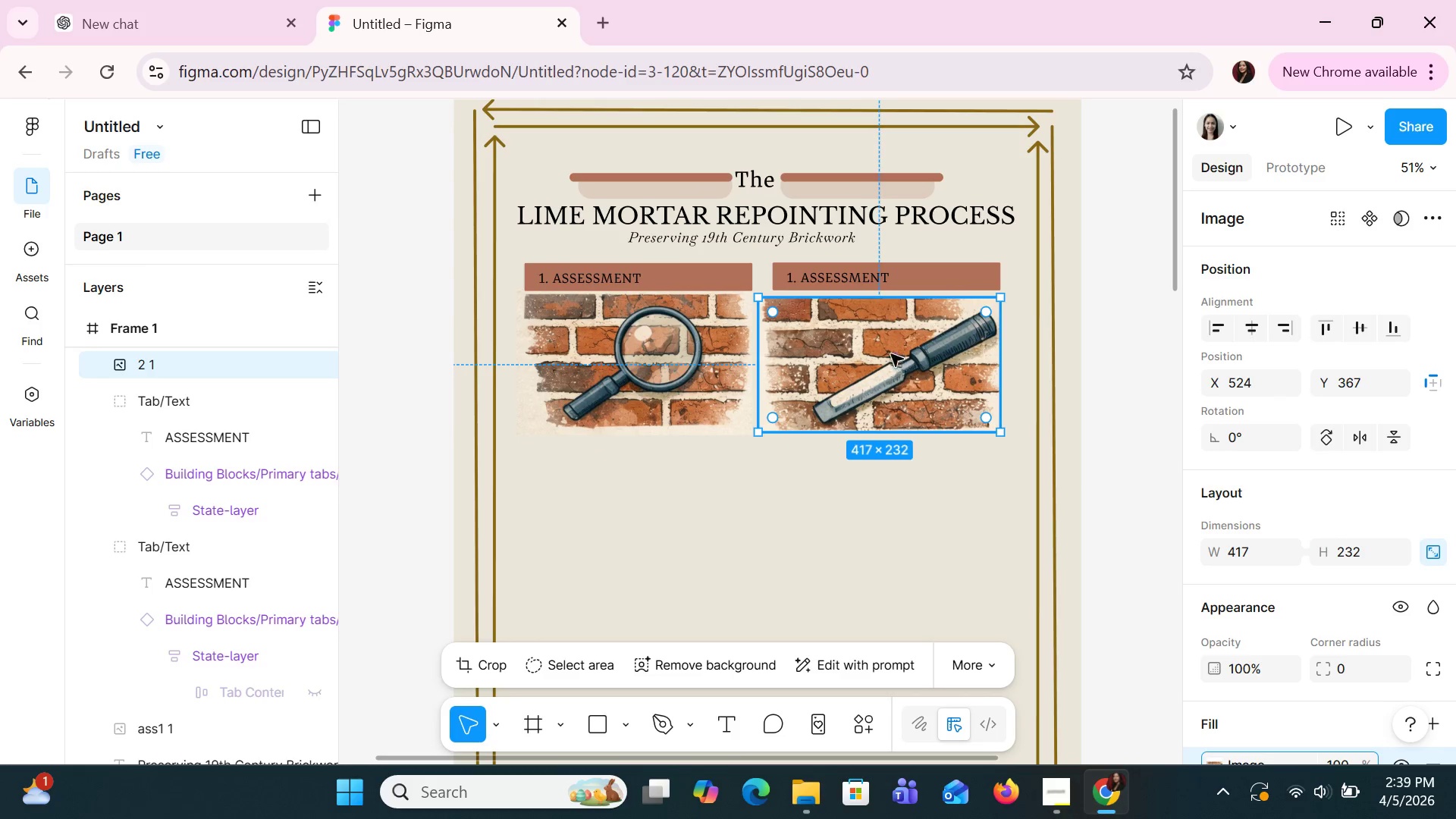 
left_click([899, 378])
 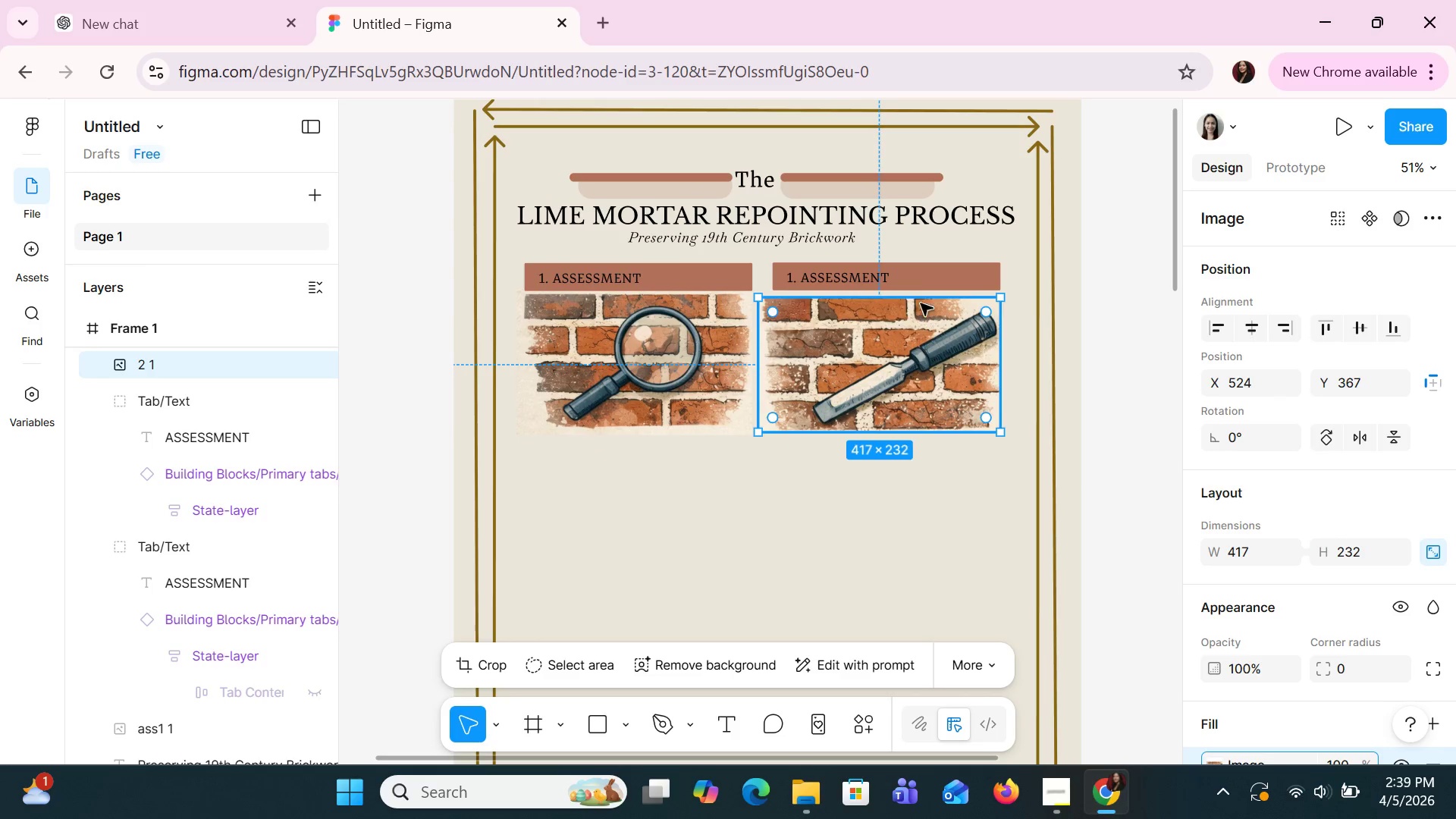 
left_click([931, 278])
 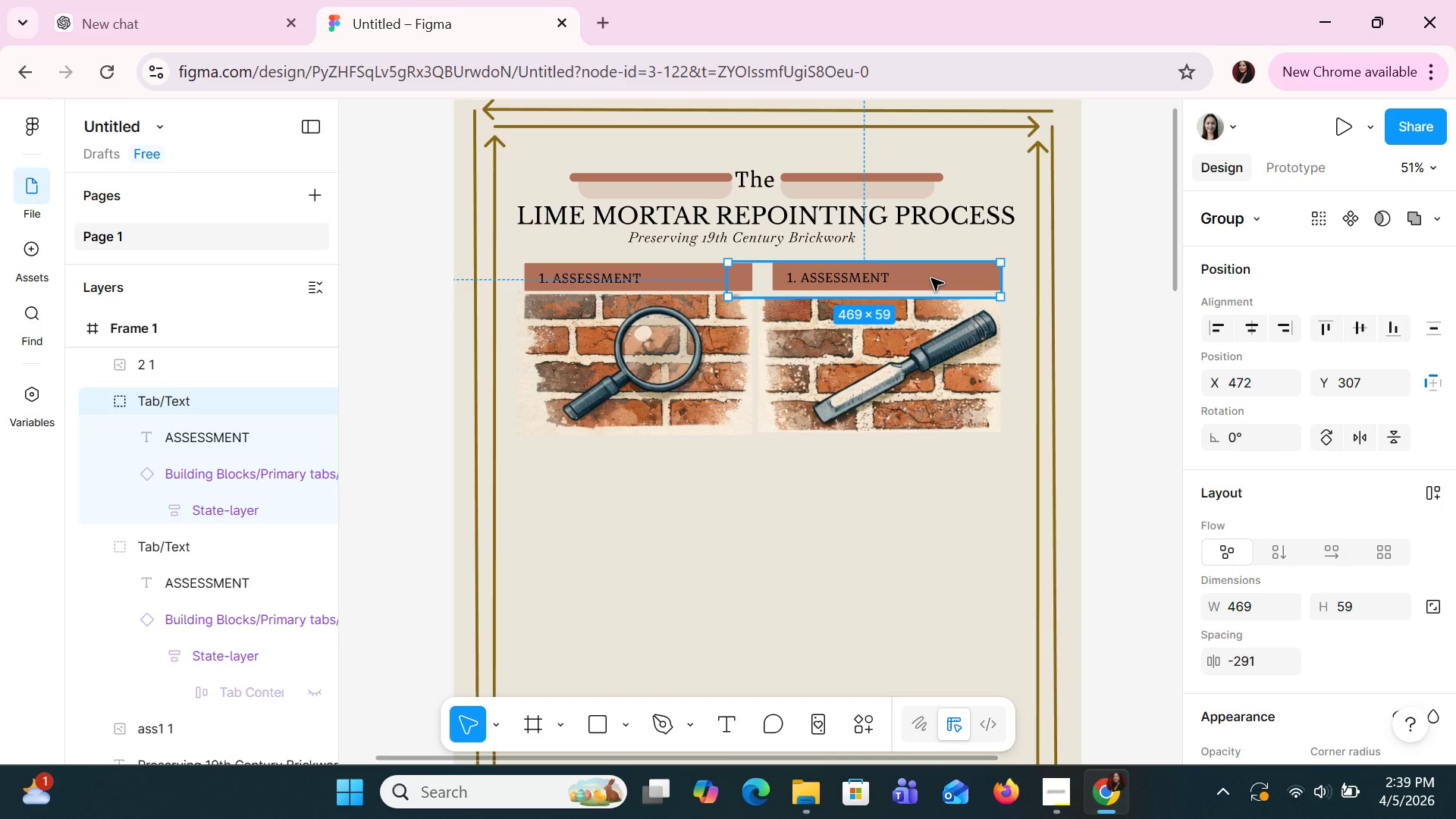 
key(ArrowRight)
 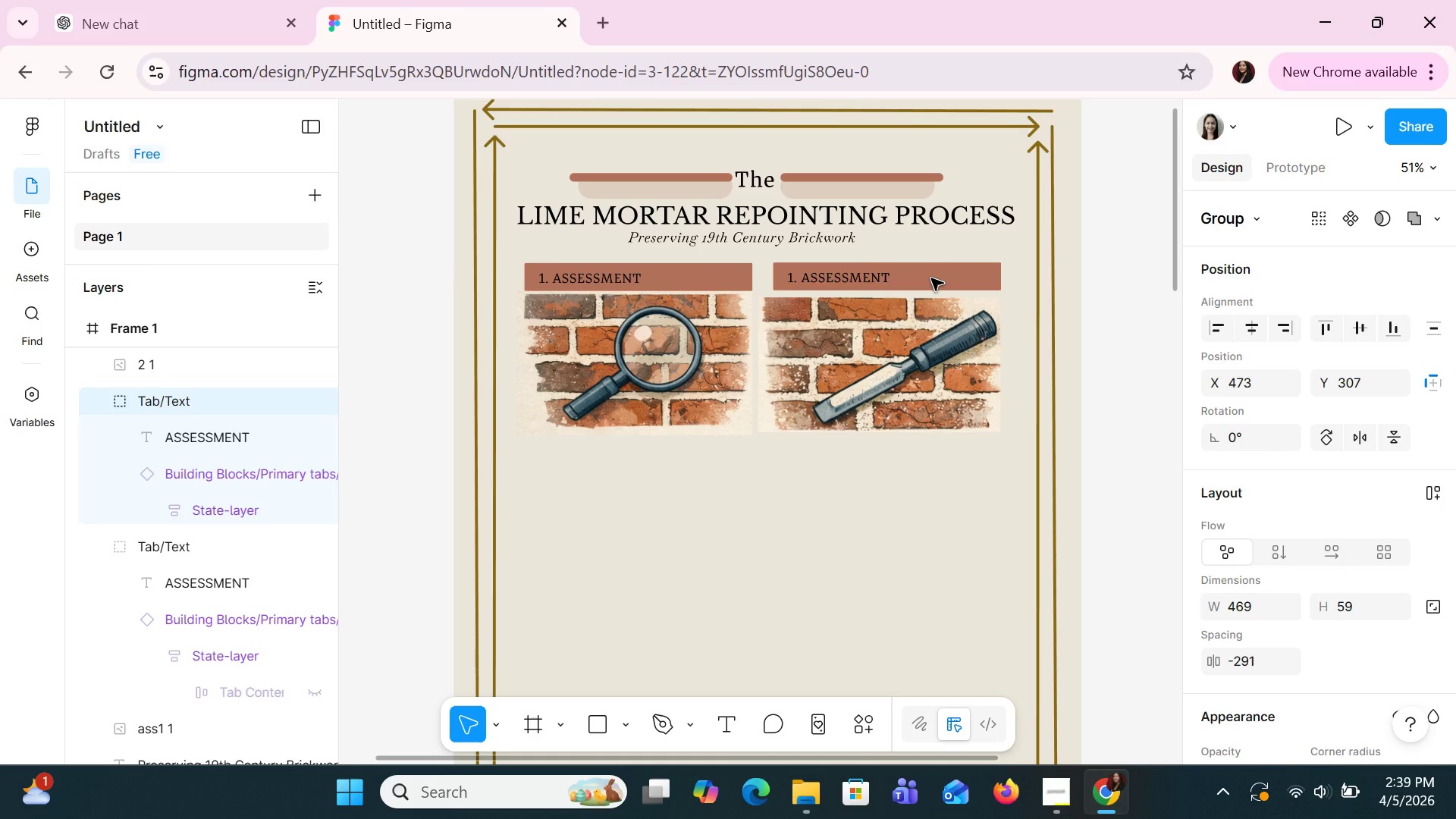 
key(ArrowDown)
 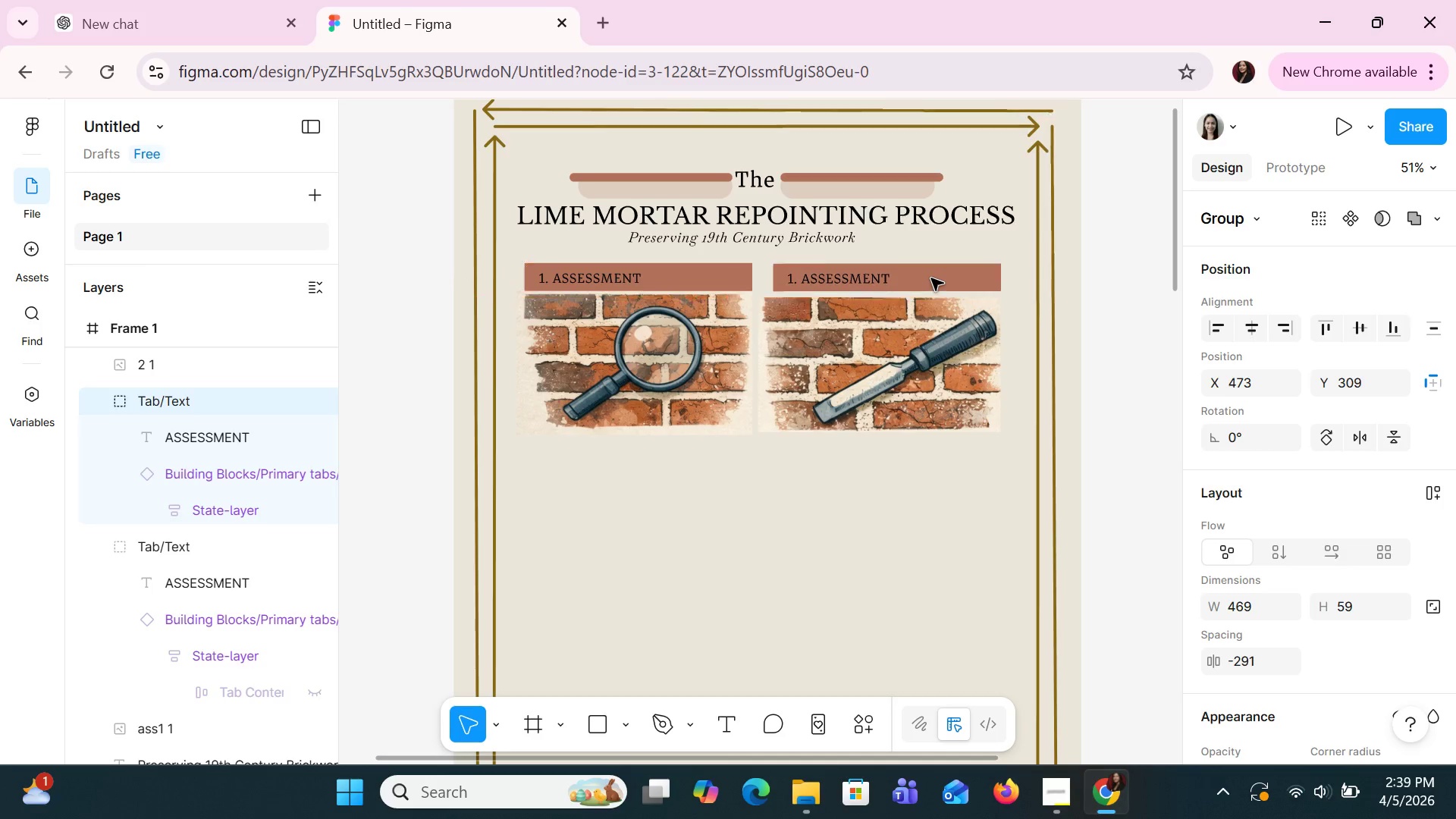 
key(ArrowDown)
 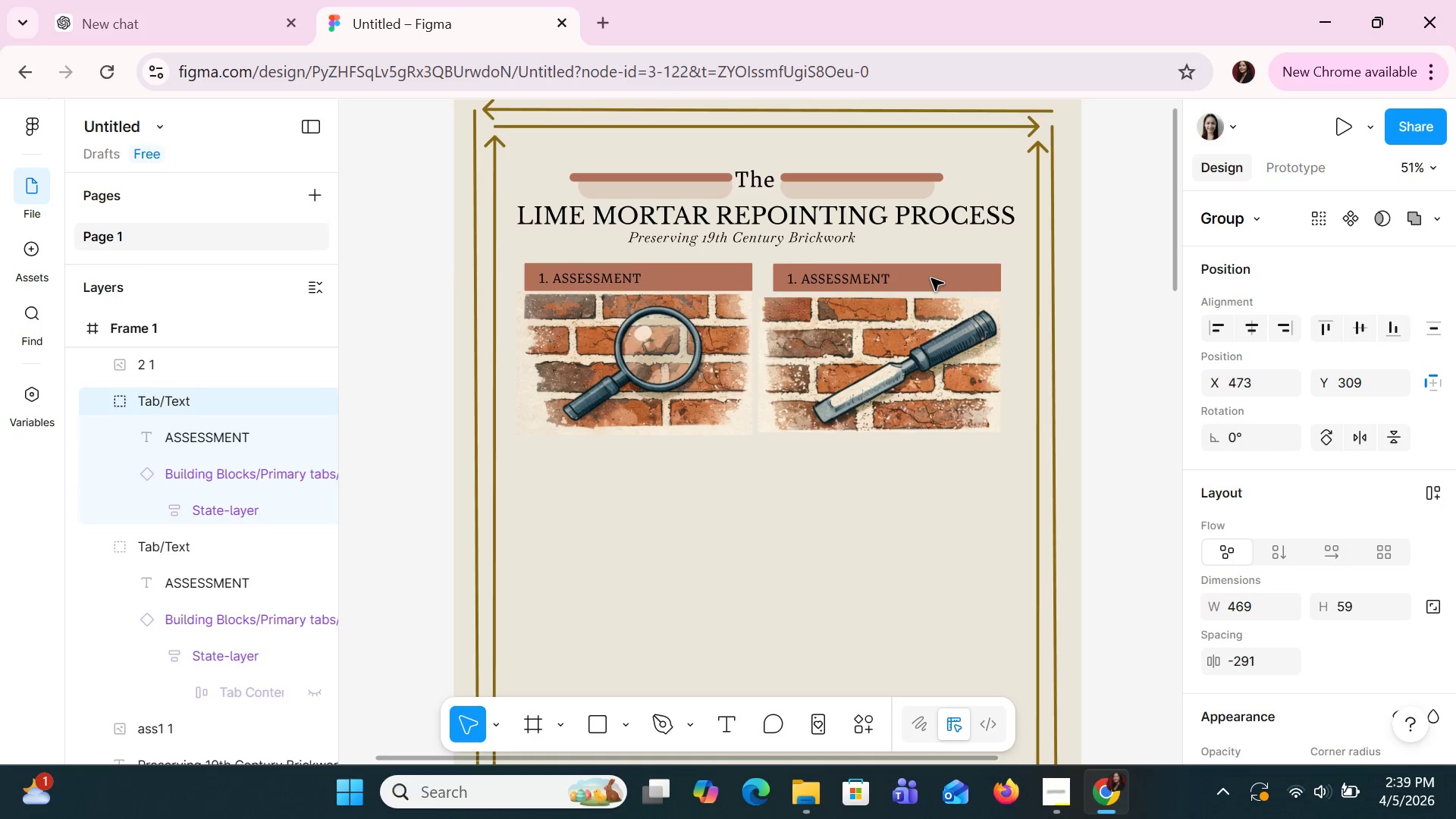 
key(ArrowDown)
 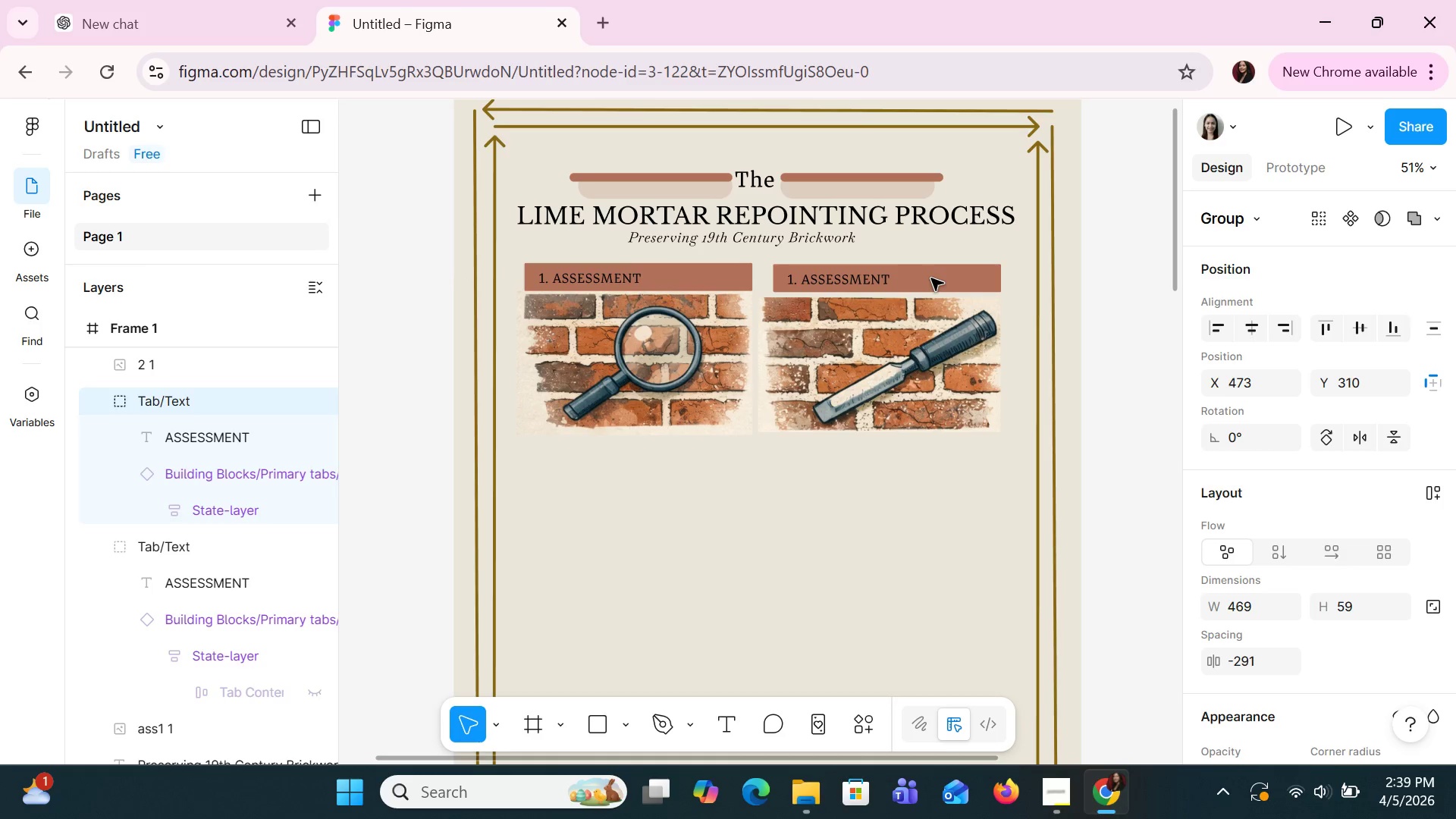 
key(ArrowDown)
 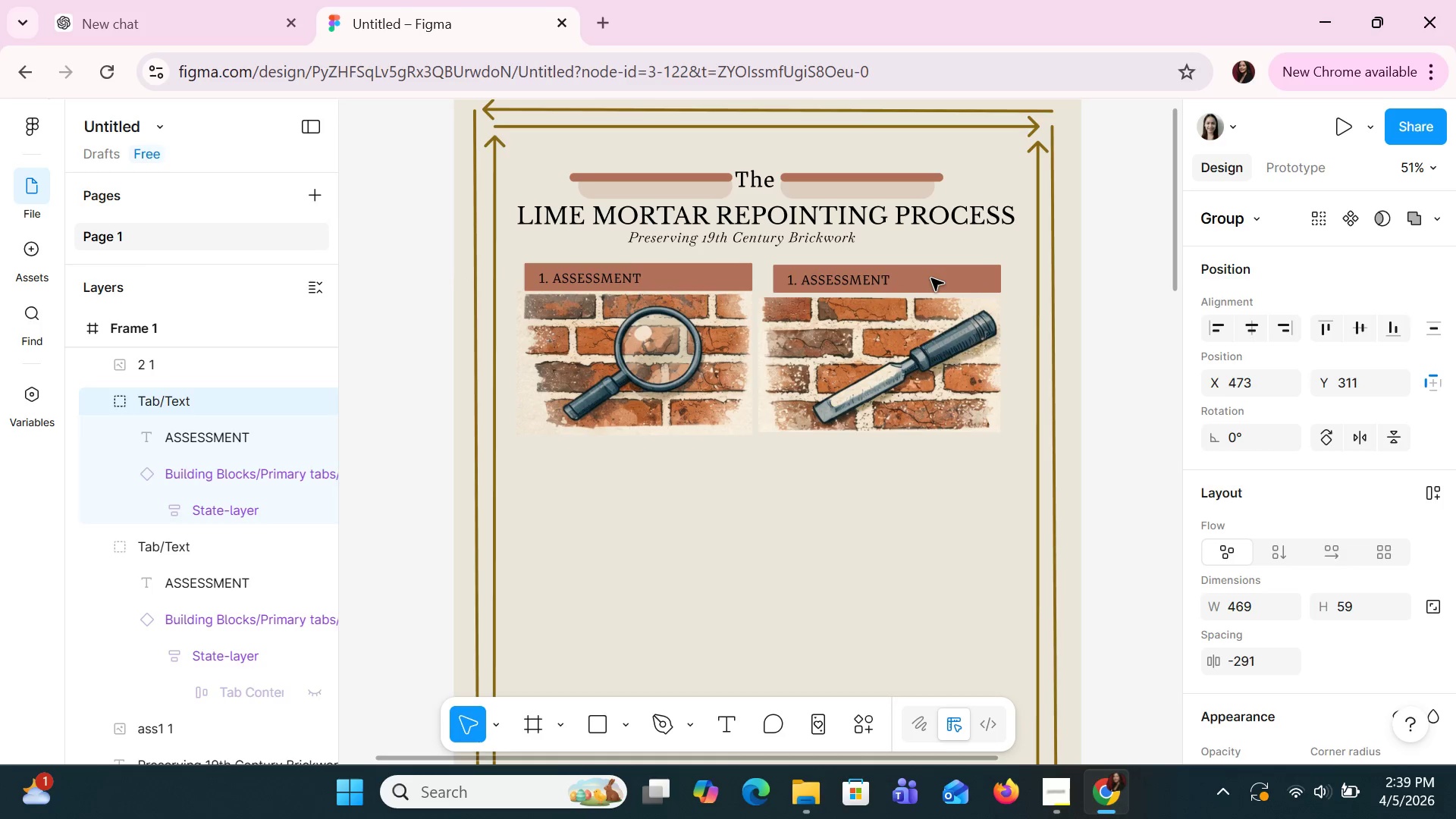 
hold_key(key=ArrowLeft, duration=0.64)
 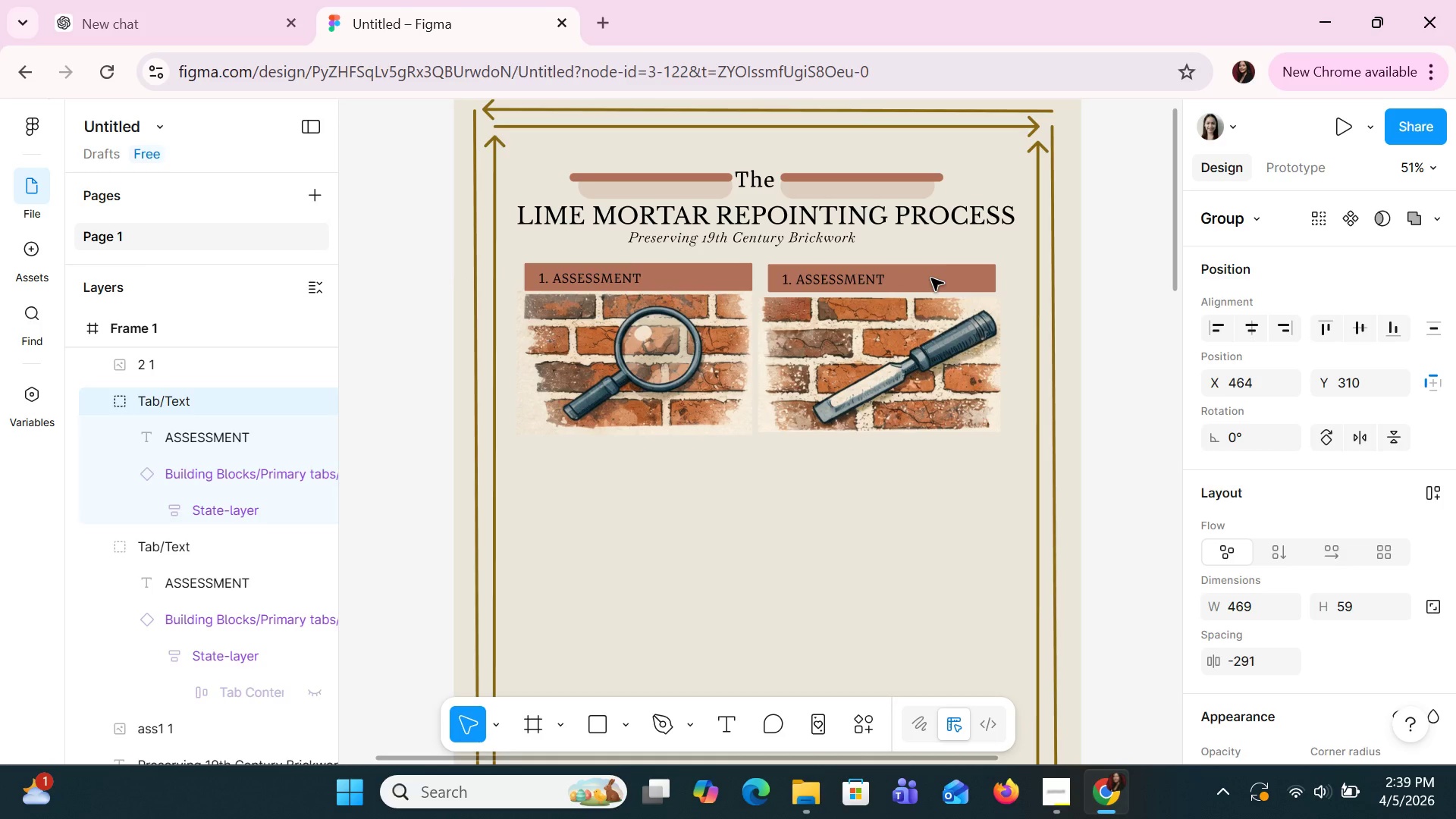 
key(ArrowUp)
 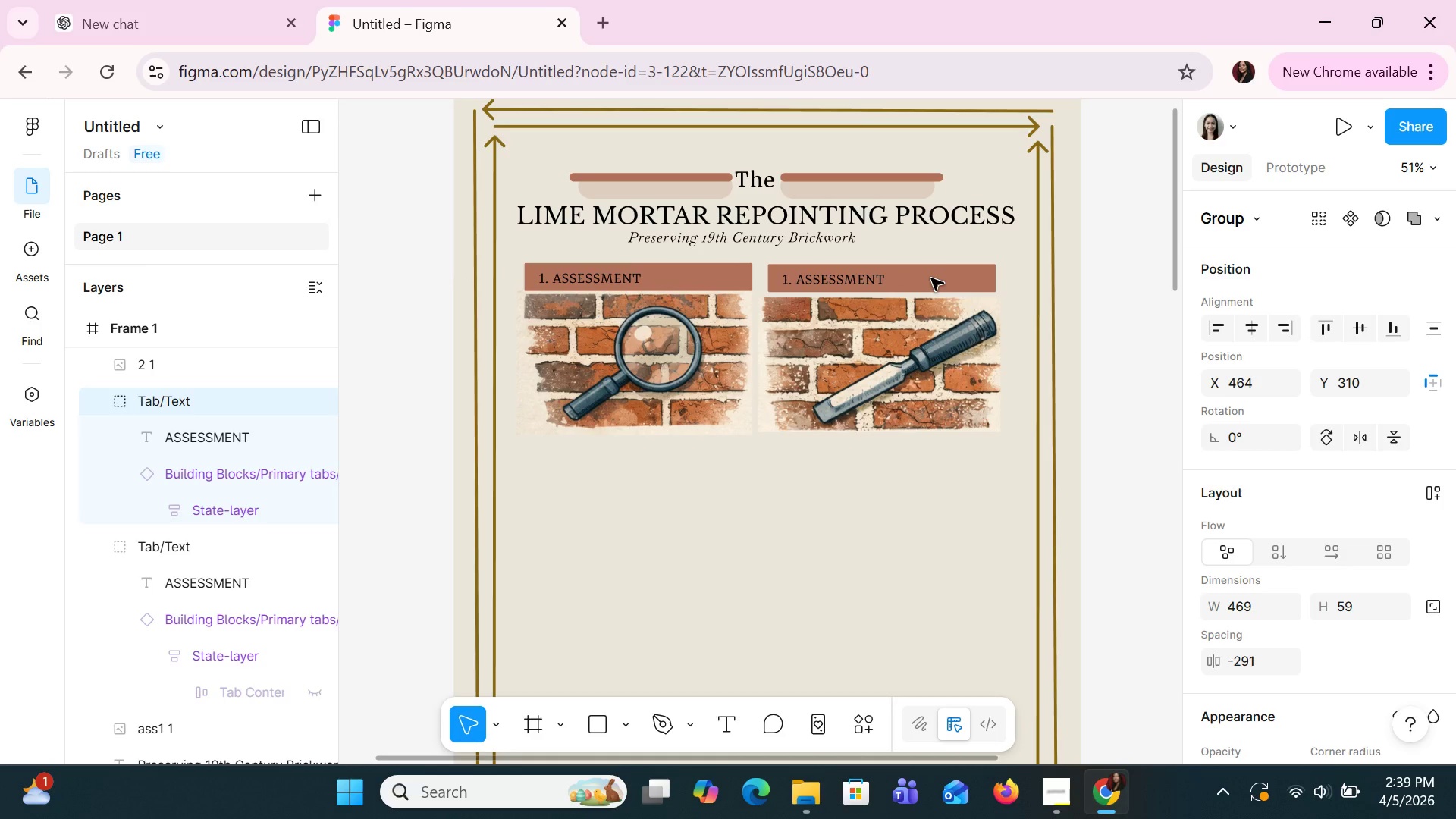 
key(ArrowUp)
 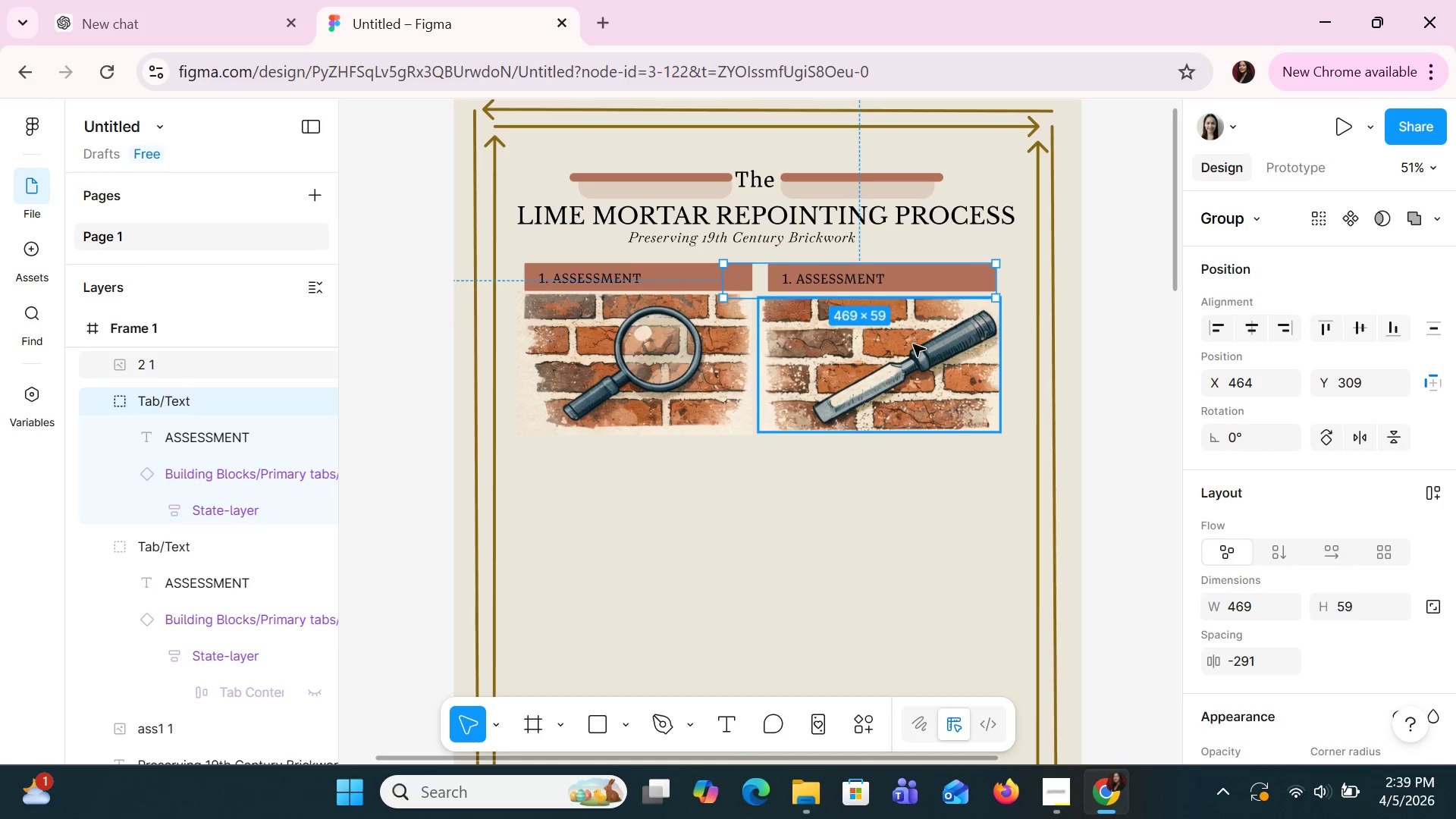 
left_click([913, 344])
 